 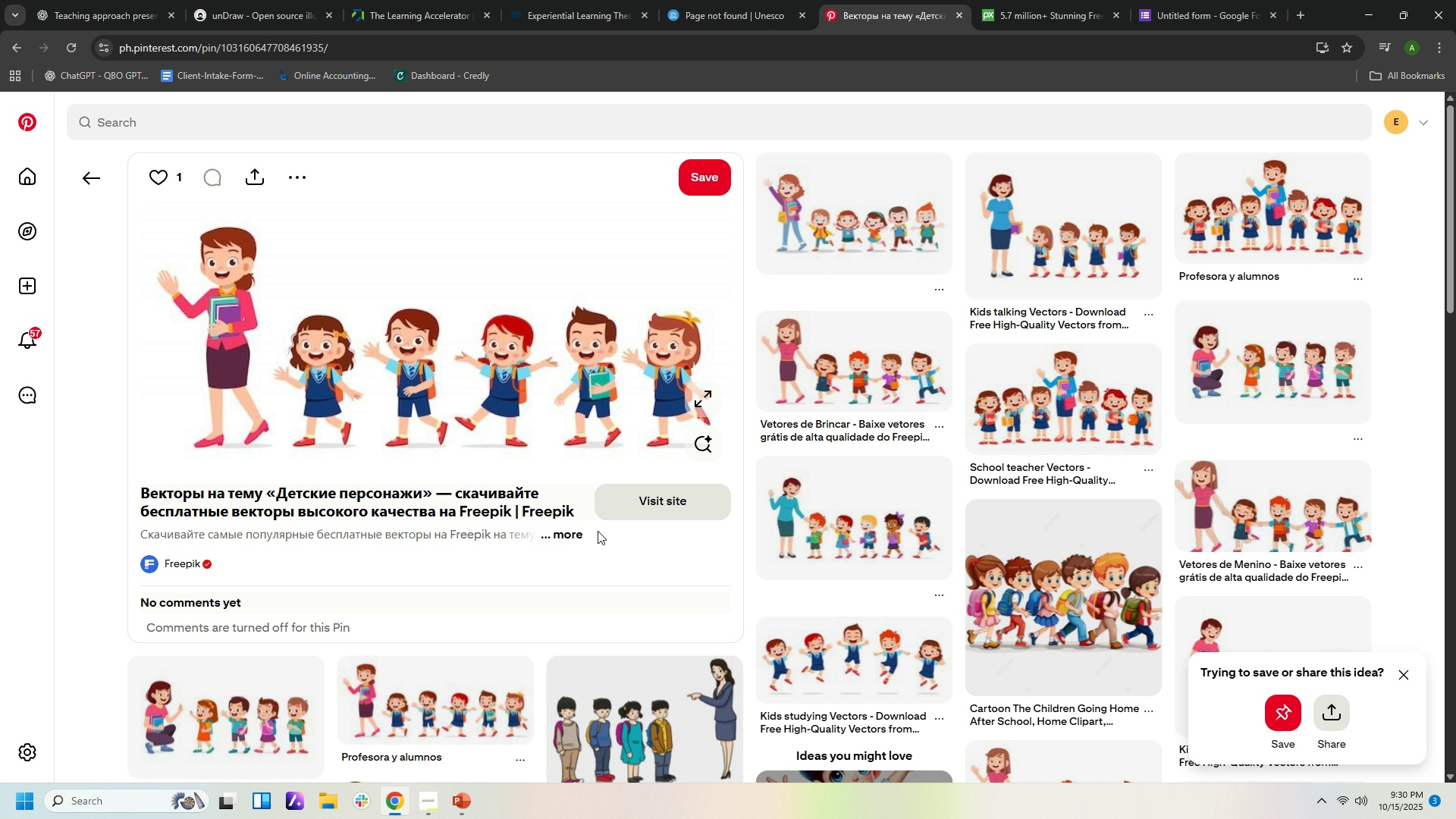 
left_click([208, 123])
 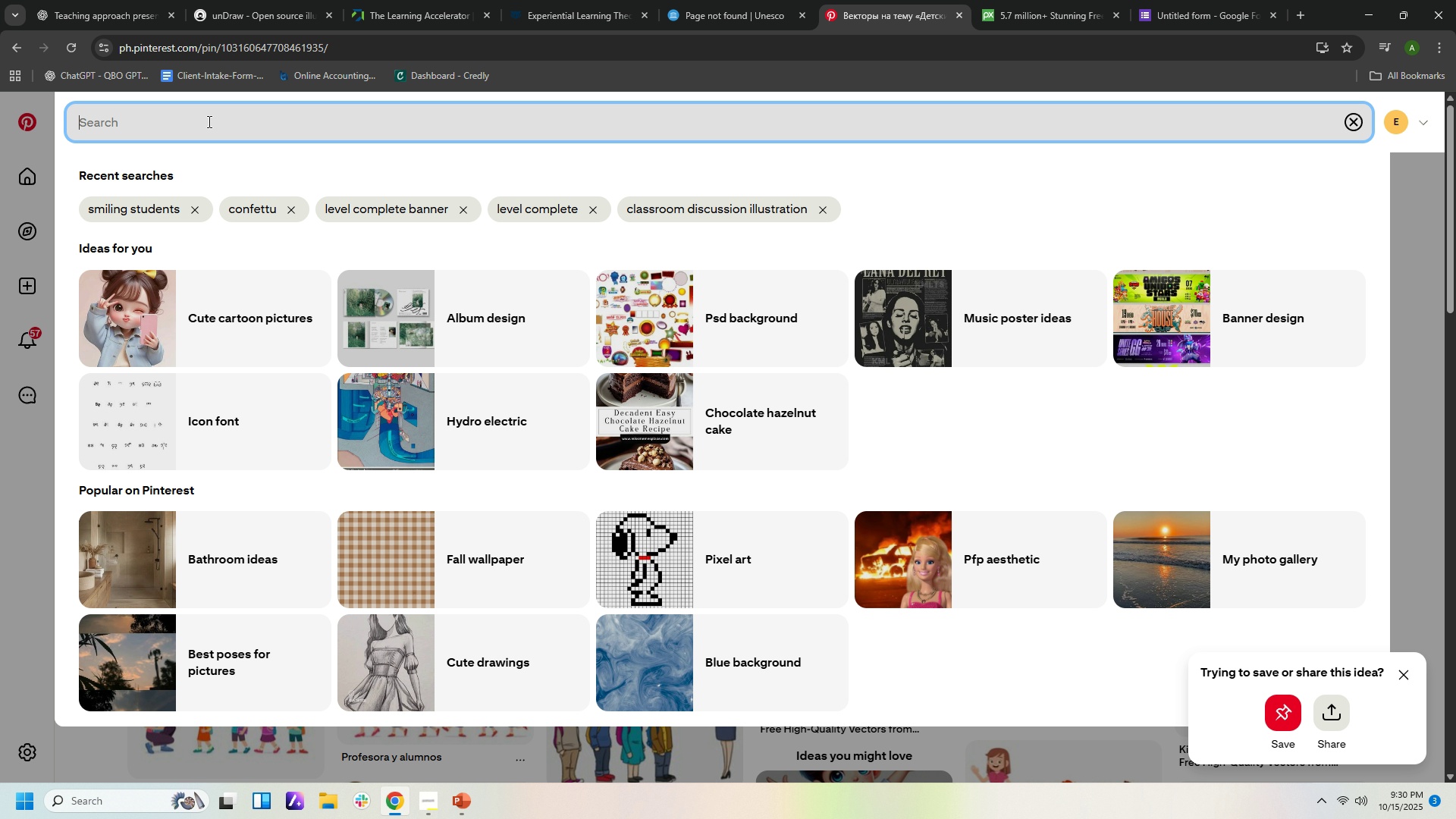 
type(confetti)
 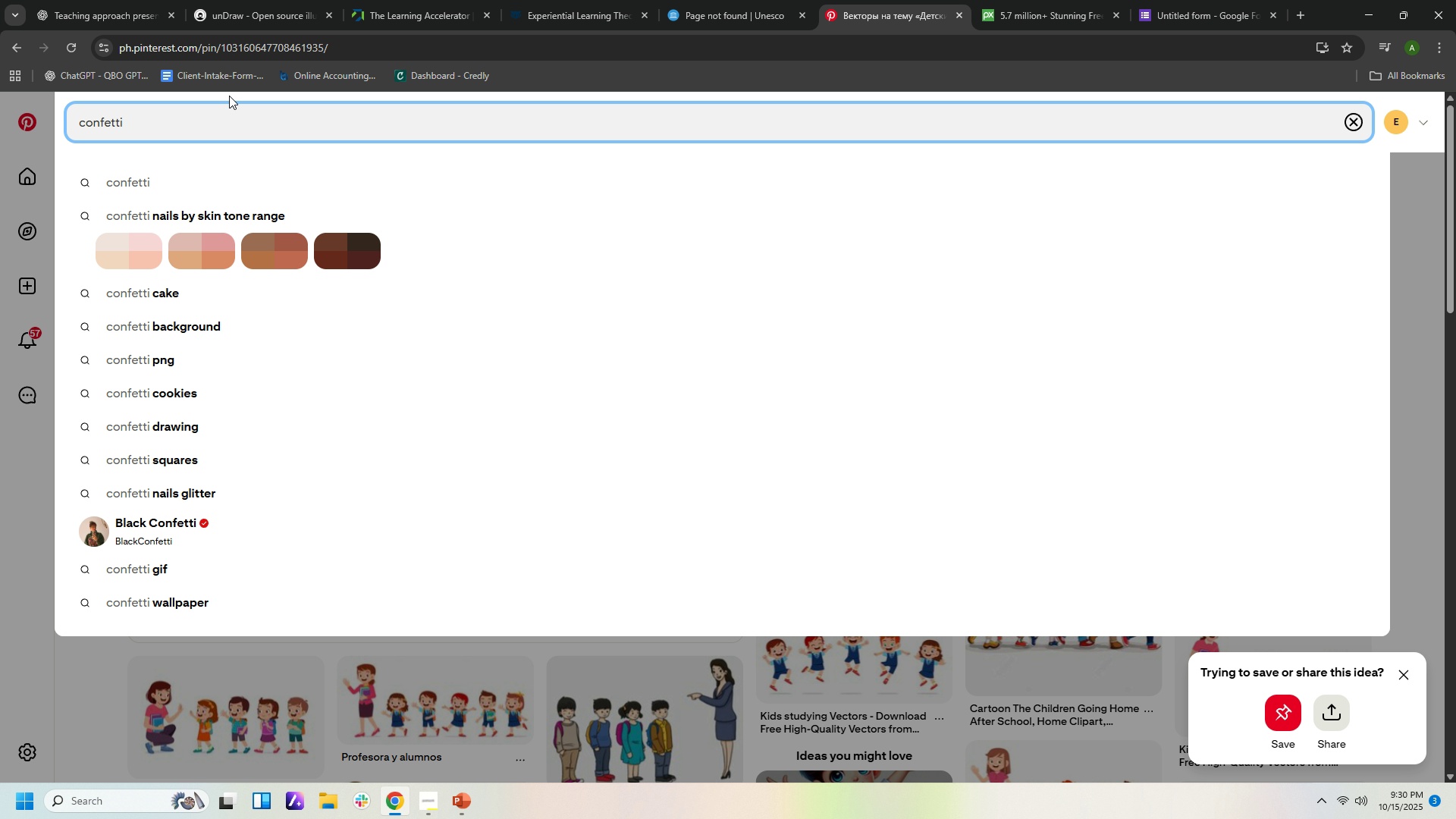 
key(Enter)
 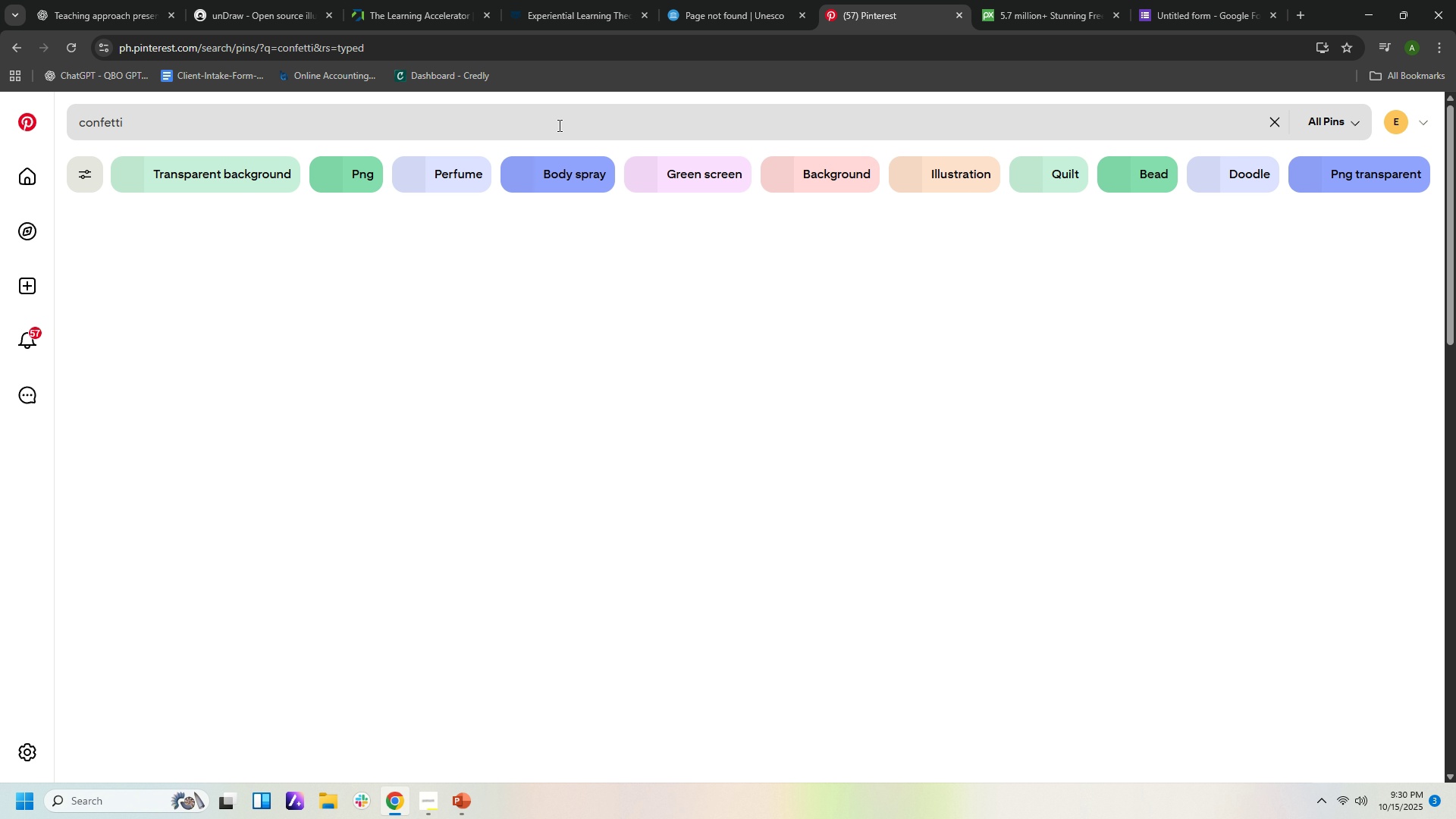 
mouse_move([598, 198])
 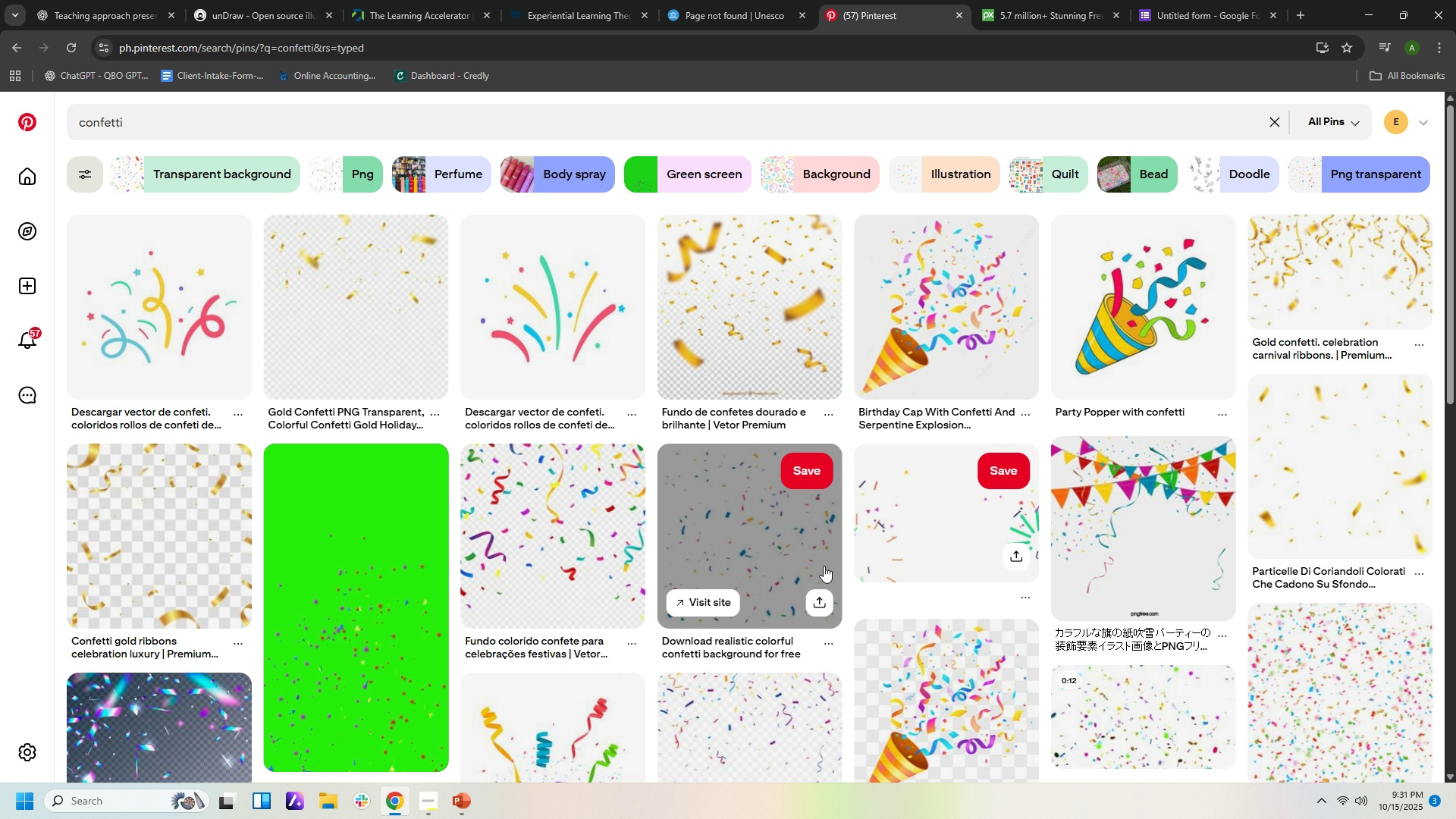 
scroll: coordinate [828, 570], scroll_direction: down, amount: 4.0
 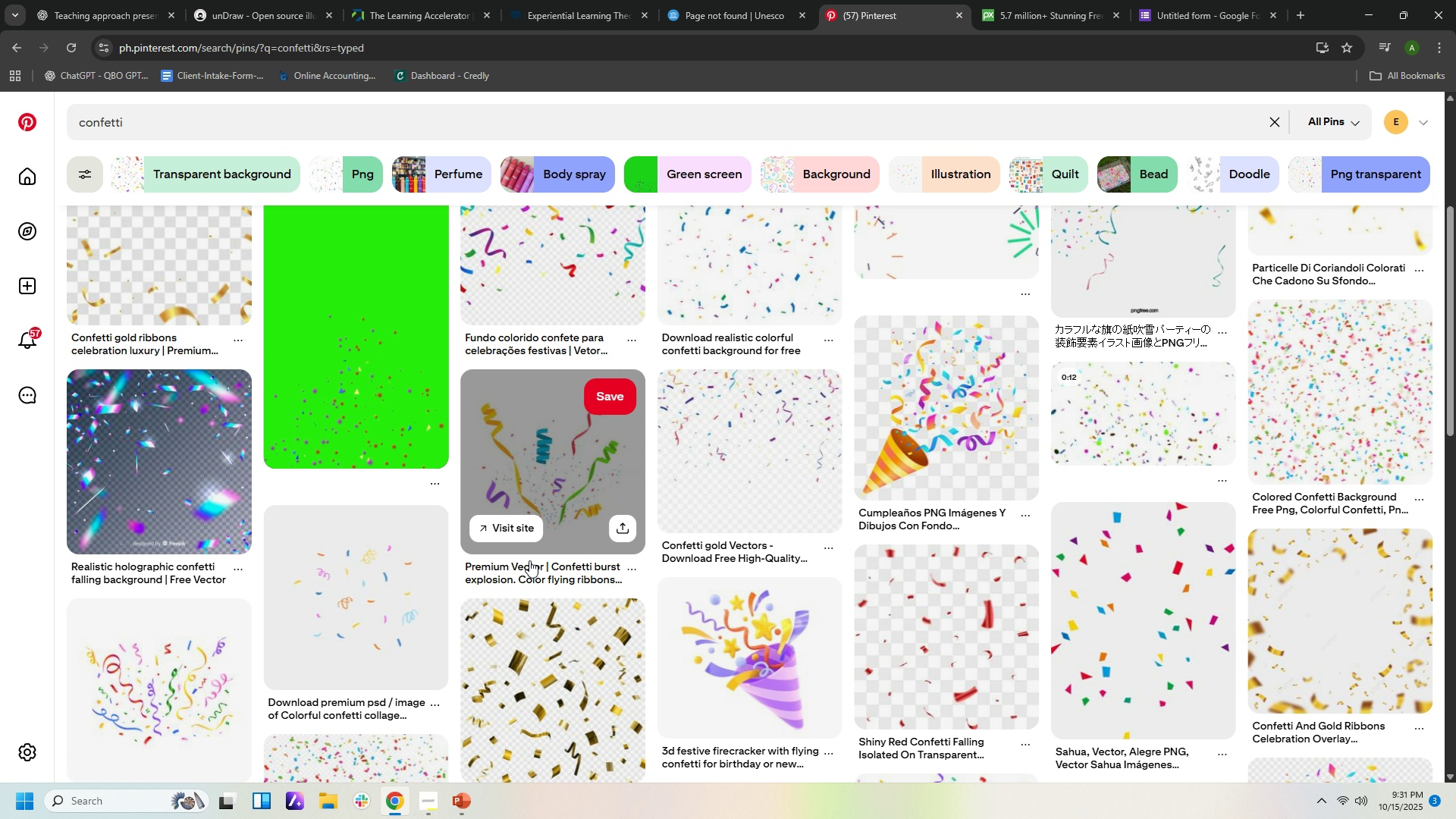 
left_click([566, 510])
 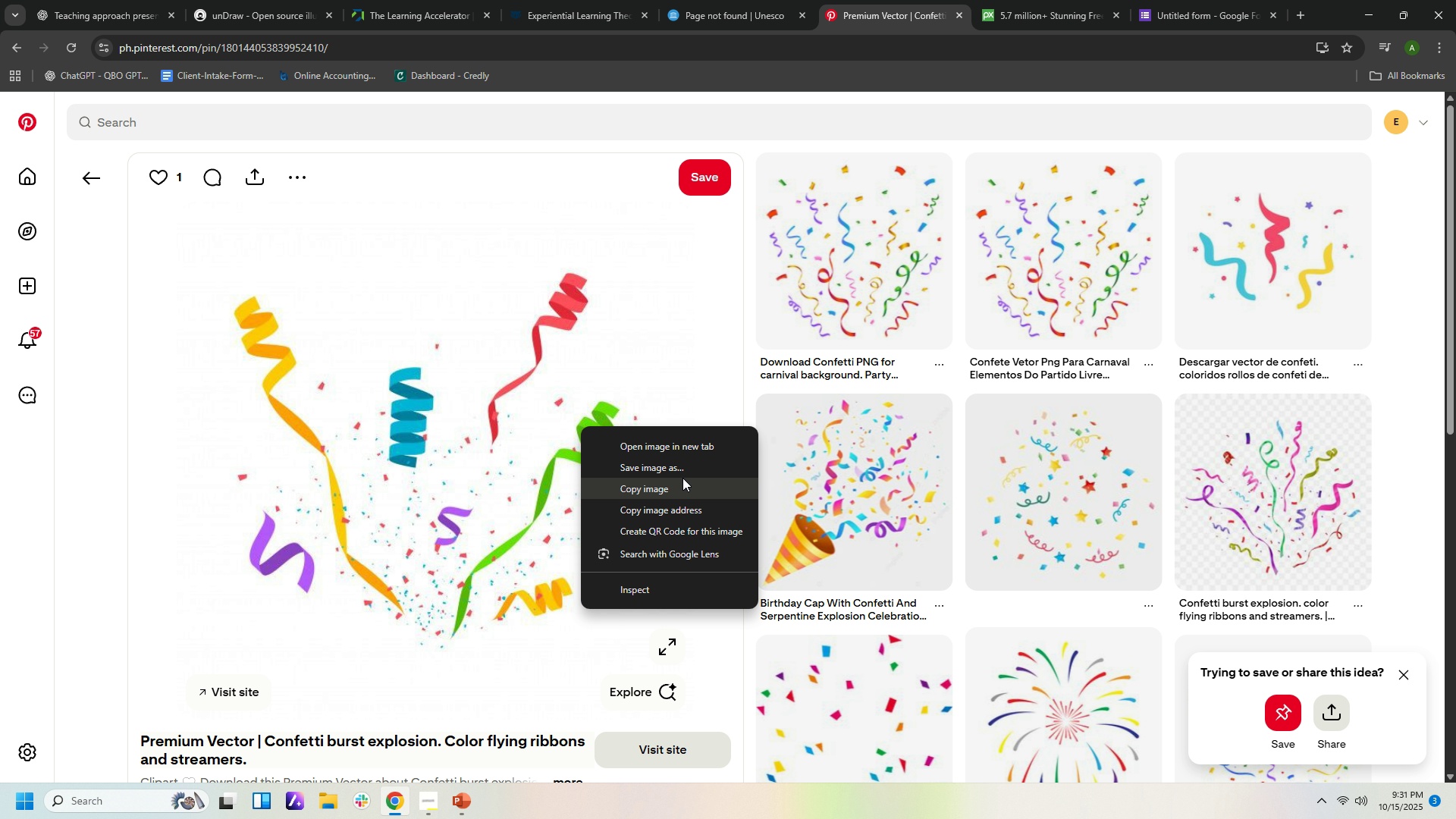 
left_click([679, 482])
 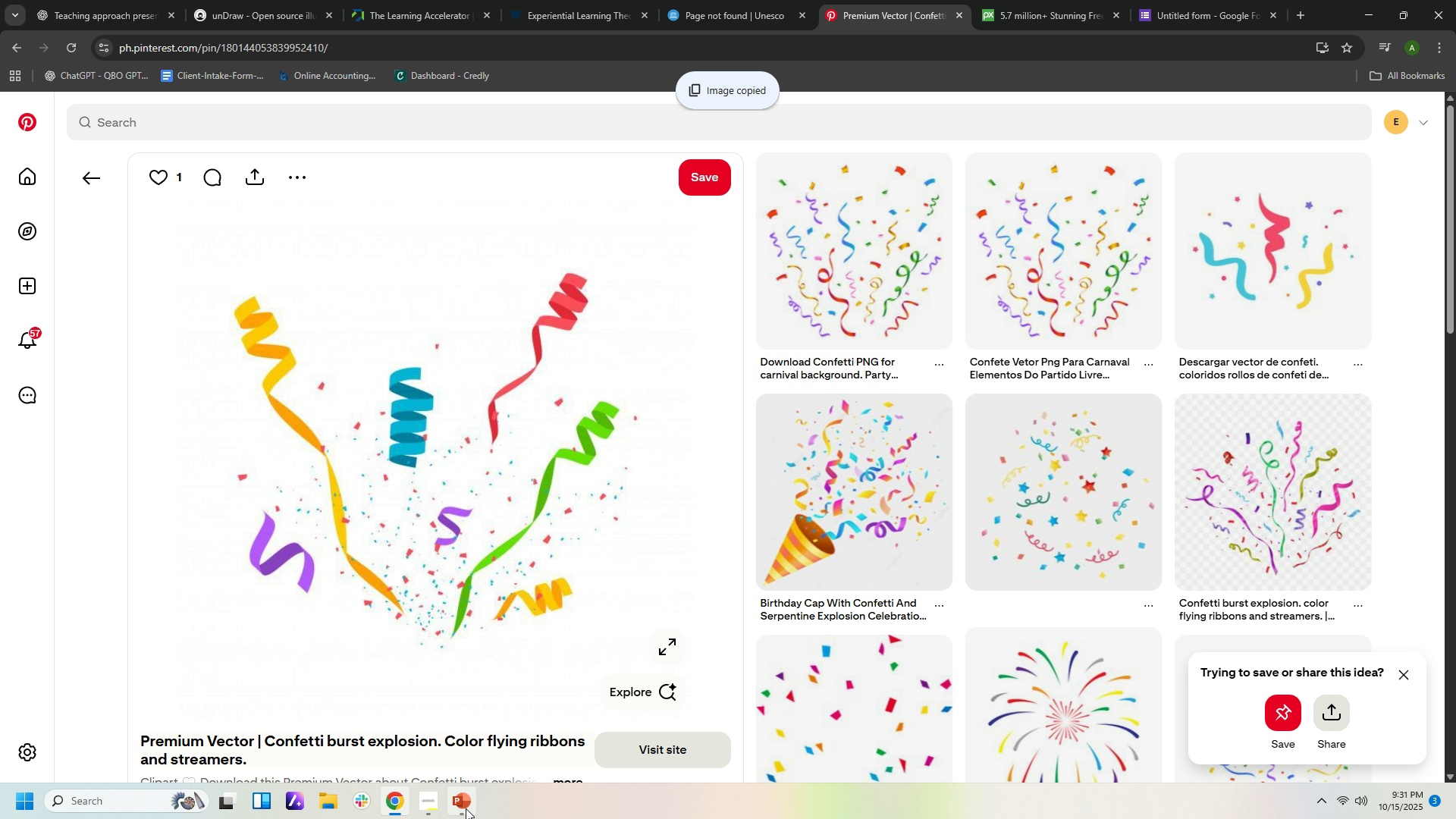 
left_click([460, 809])
 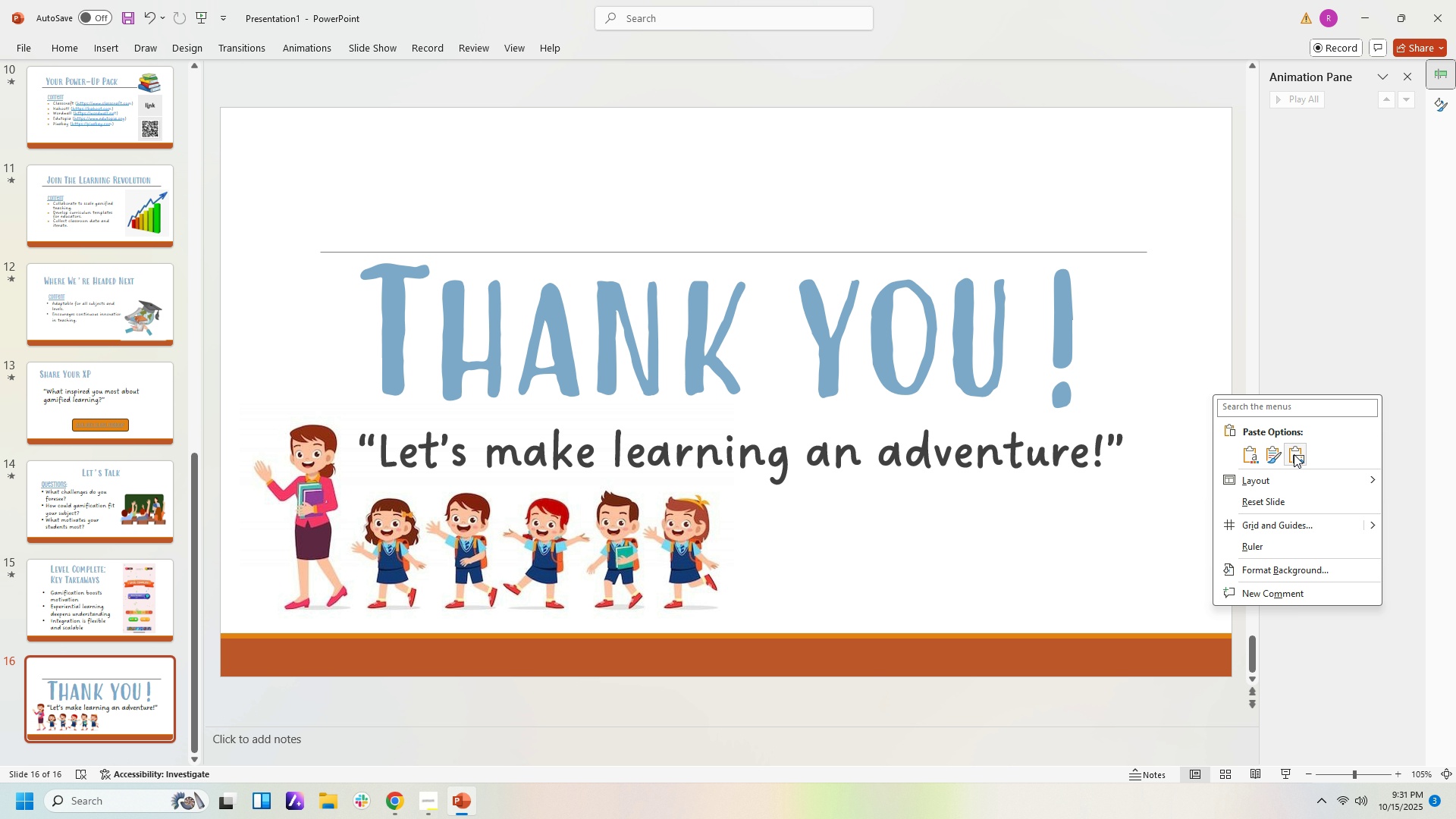 
left_click([1279, 455])
 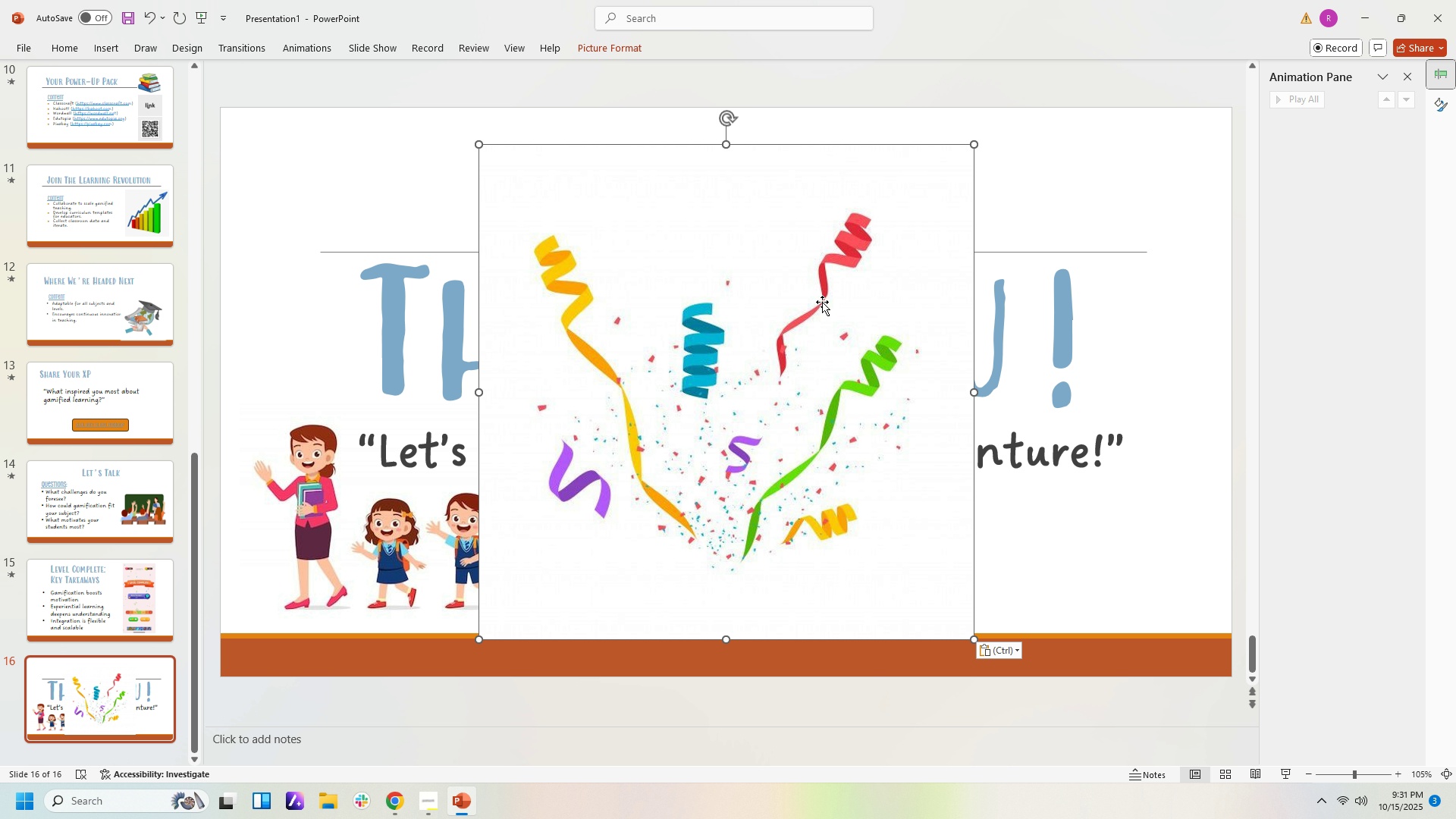 
left_click_drag(start_coordinate=[821, 303], to_coordinate=[1053, 279])
 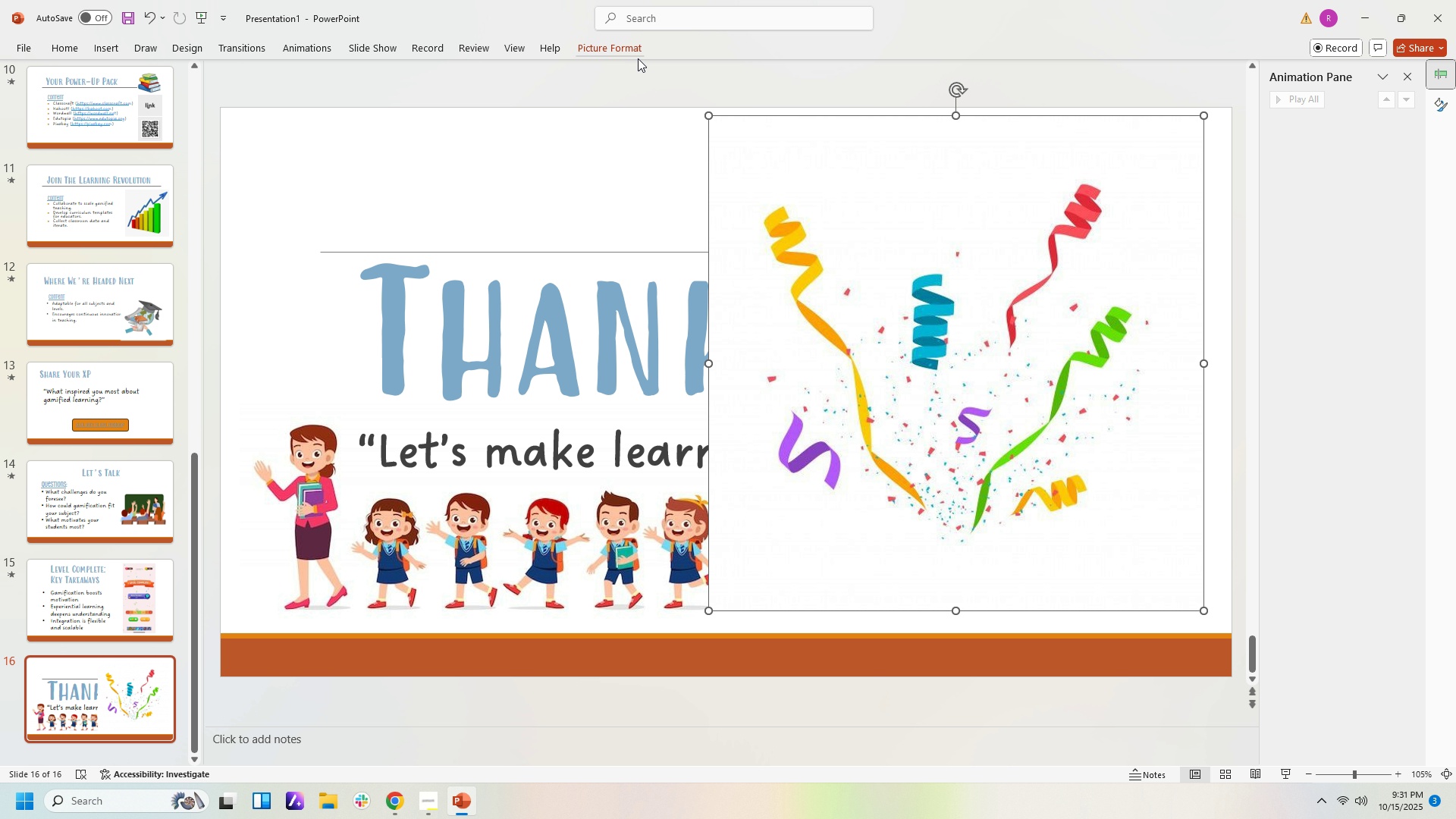 
left_click([631, 52])
 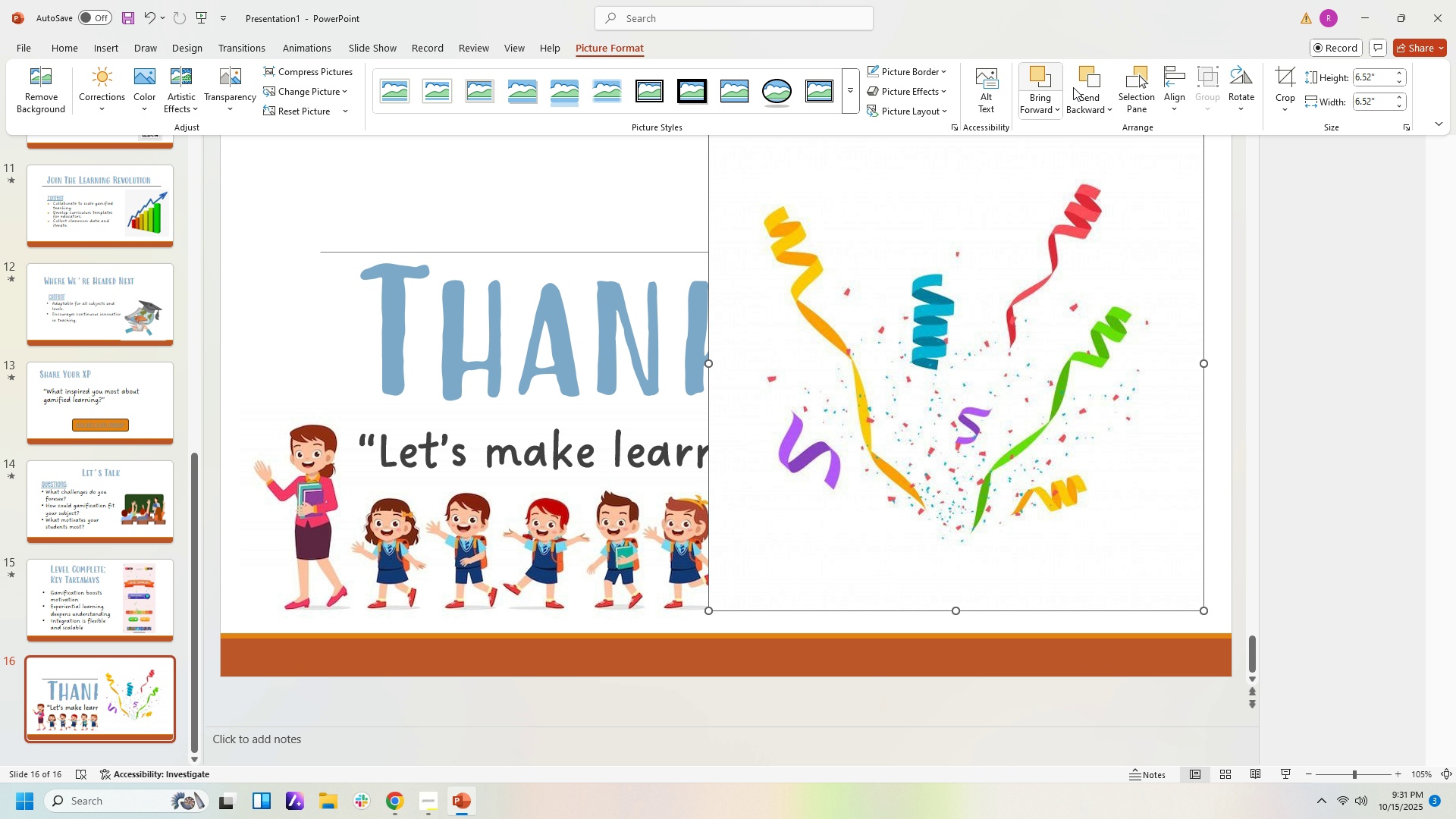 
left_click([1090, 87])
 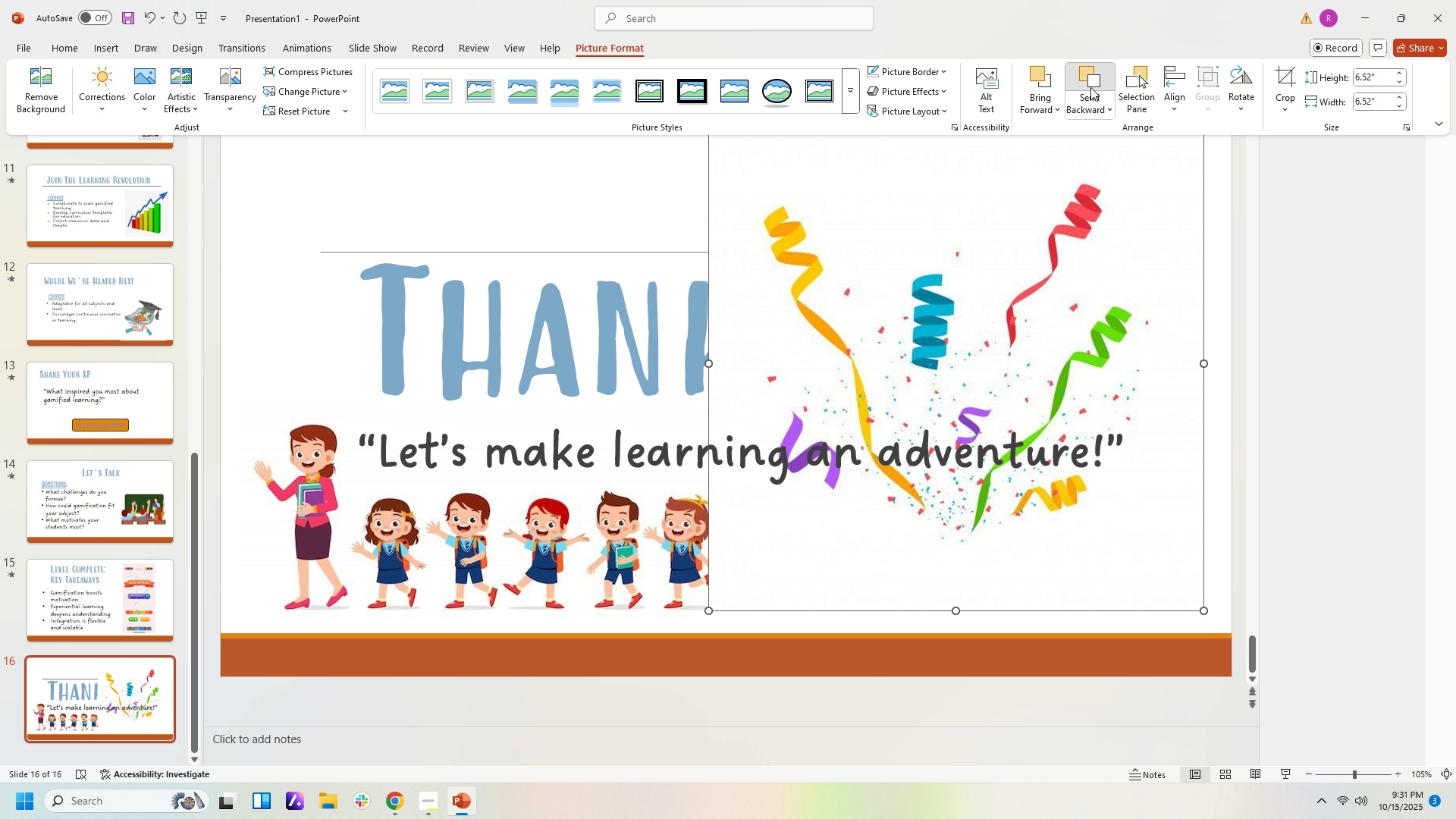 
left_click([1090, 87])
 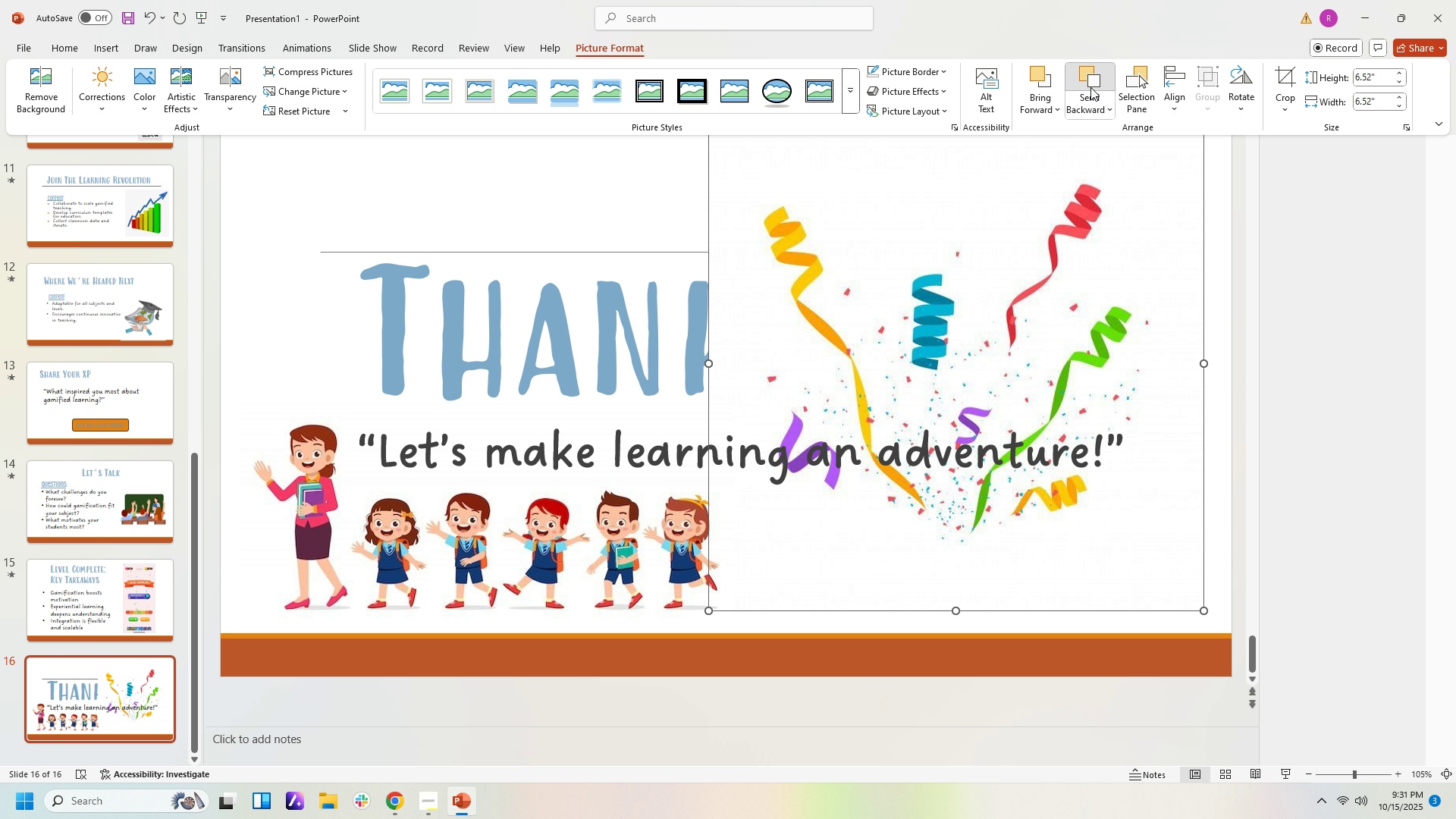 
left_click([1090, 87])
 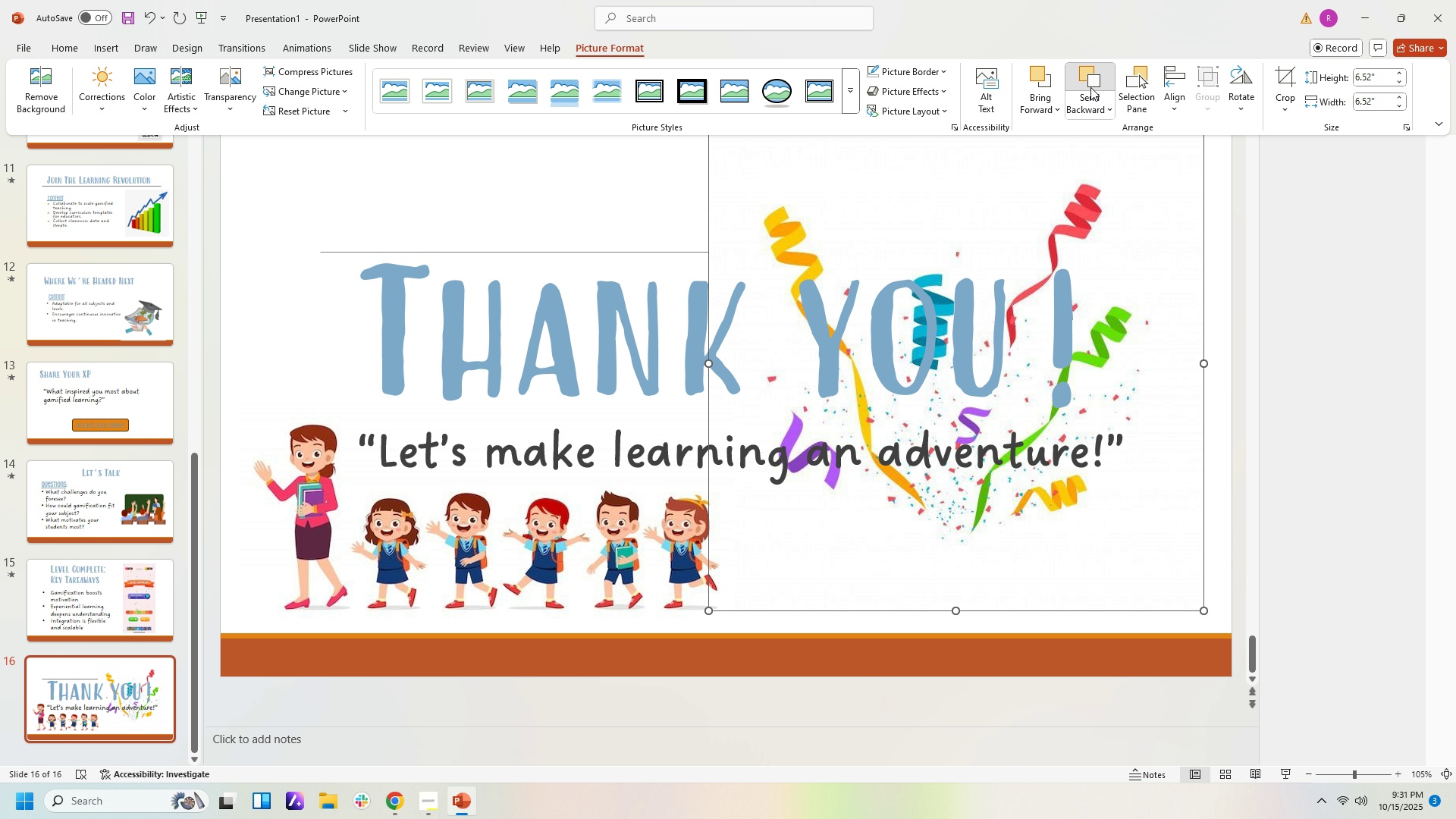 
left_click([1090, 87])
 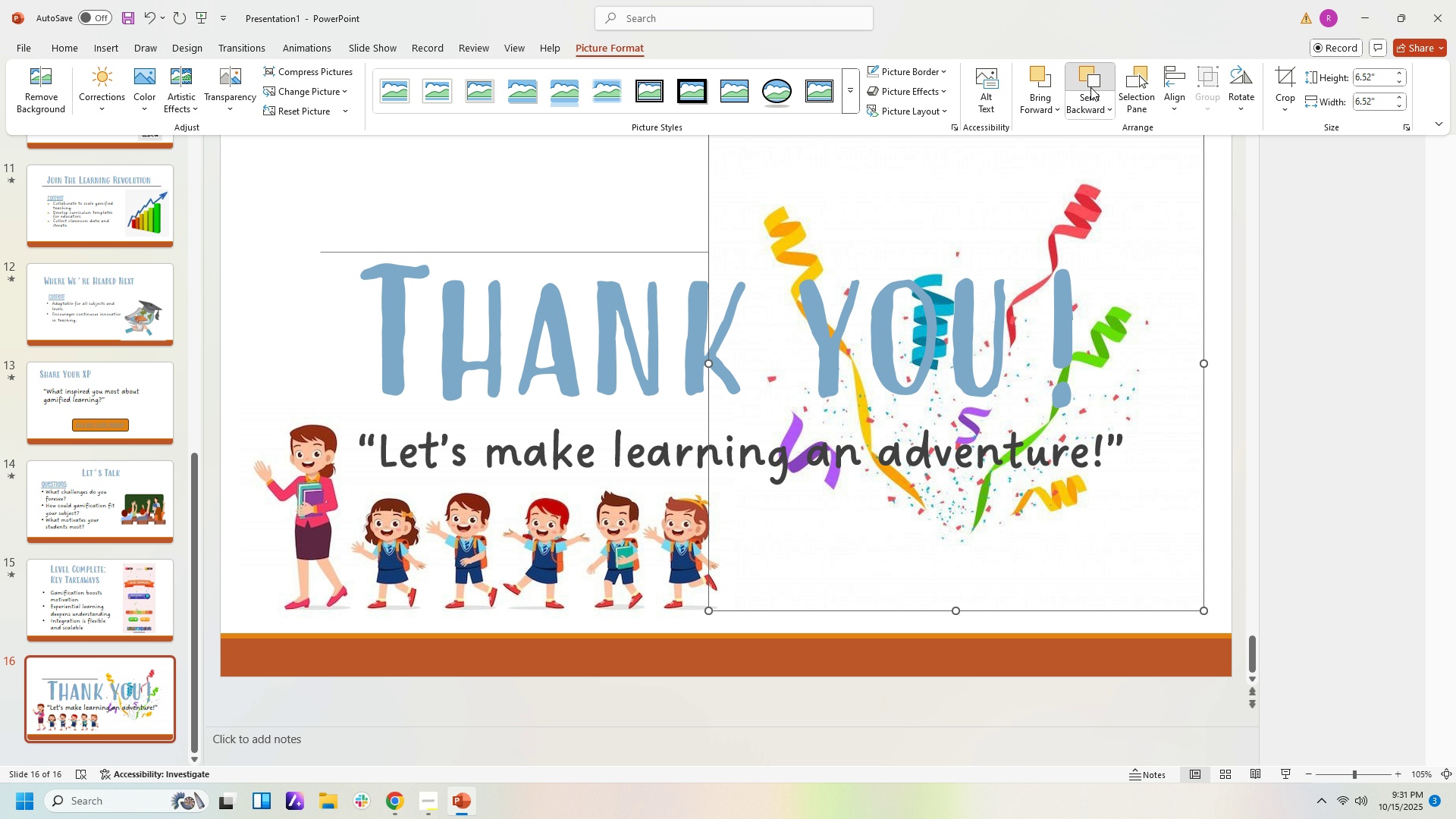 
left_click([1090, 87])
 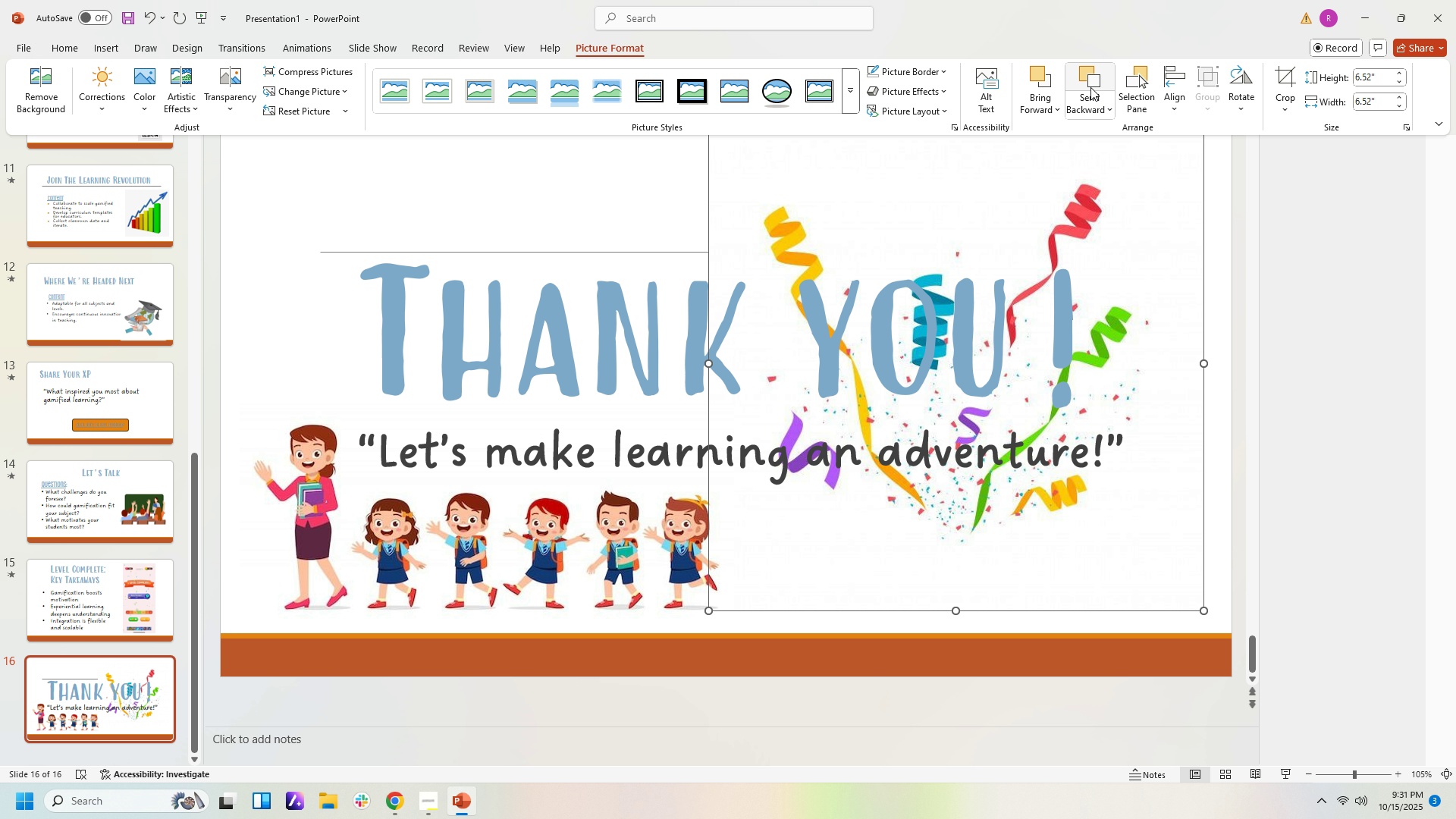 
double_click([1090, 87])
 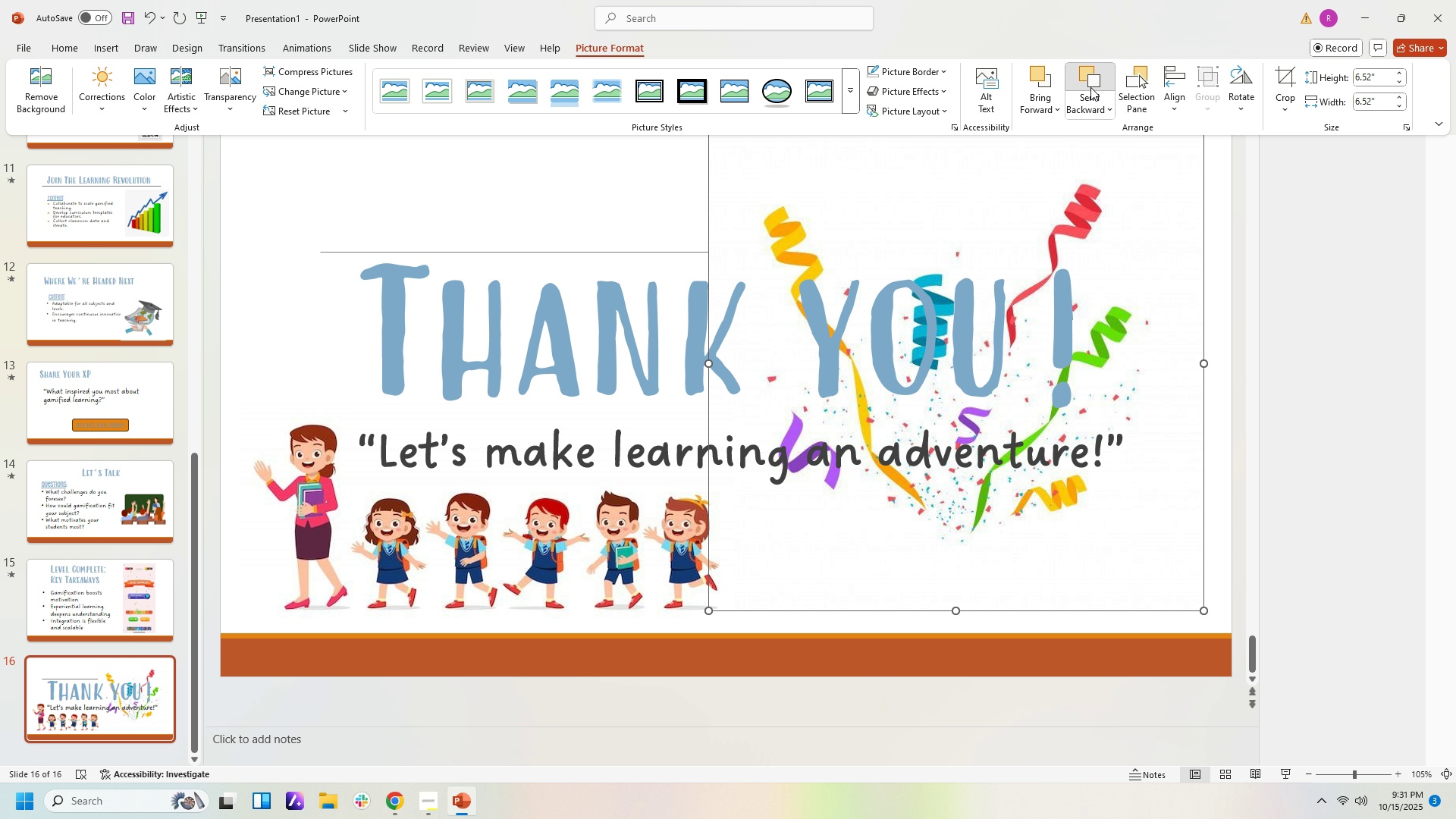 
triple_click([1090, 87])
 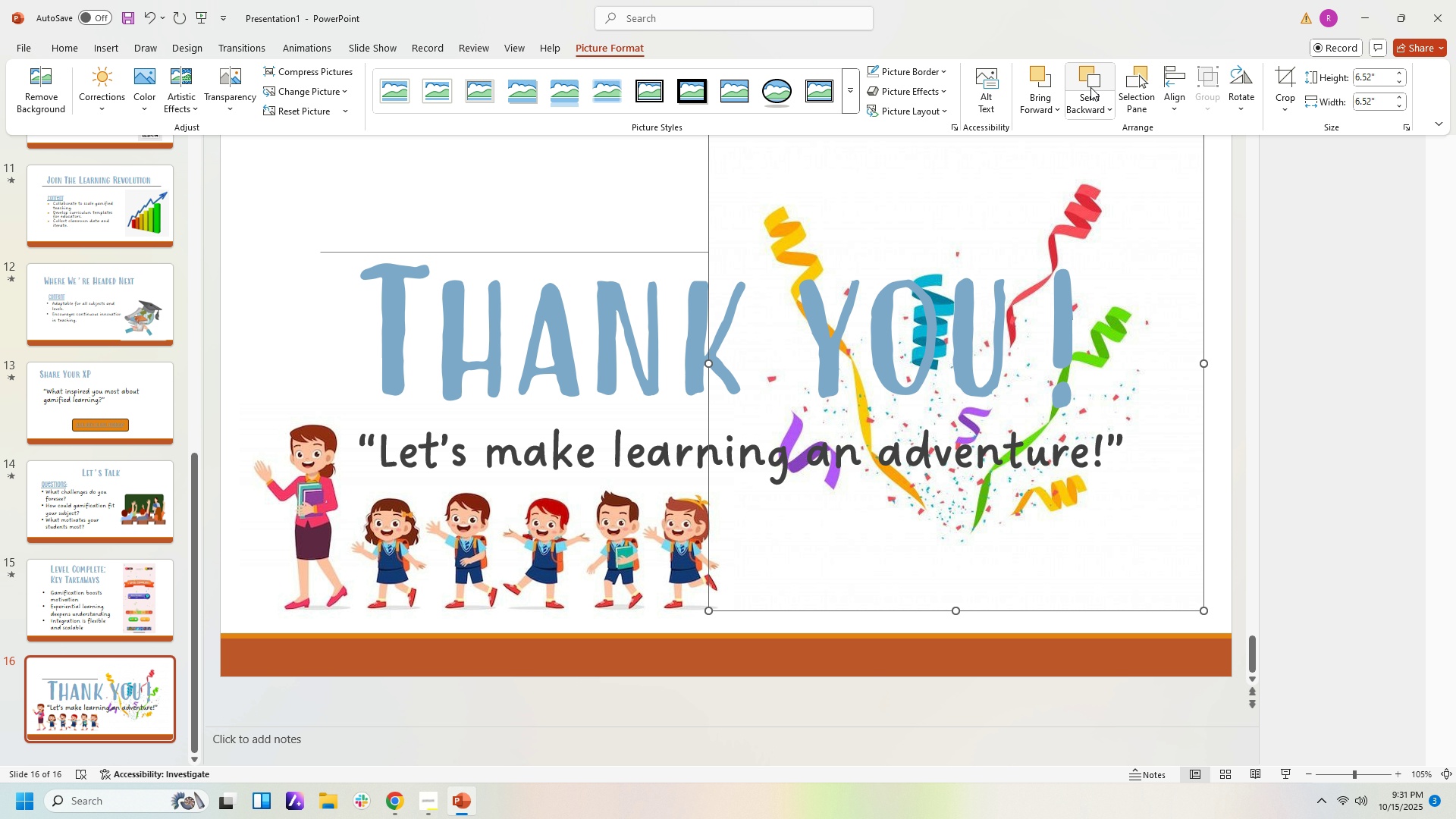 
triple_click([1090, 87])
 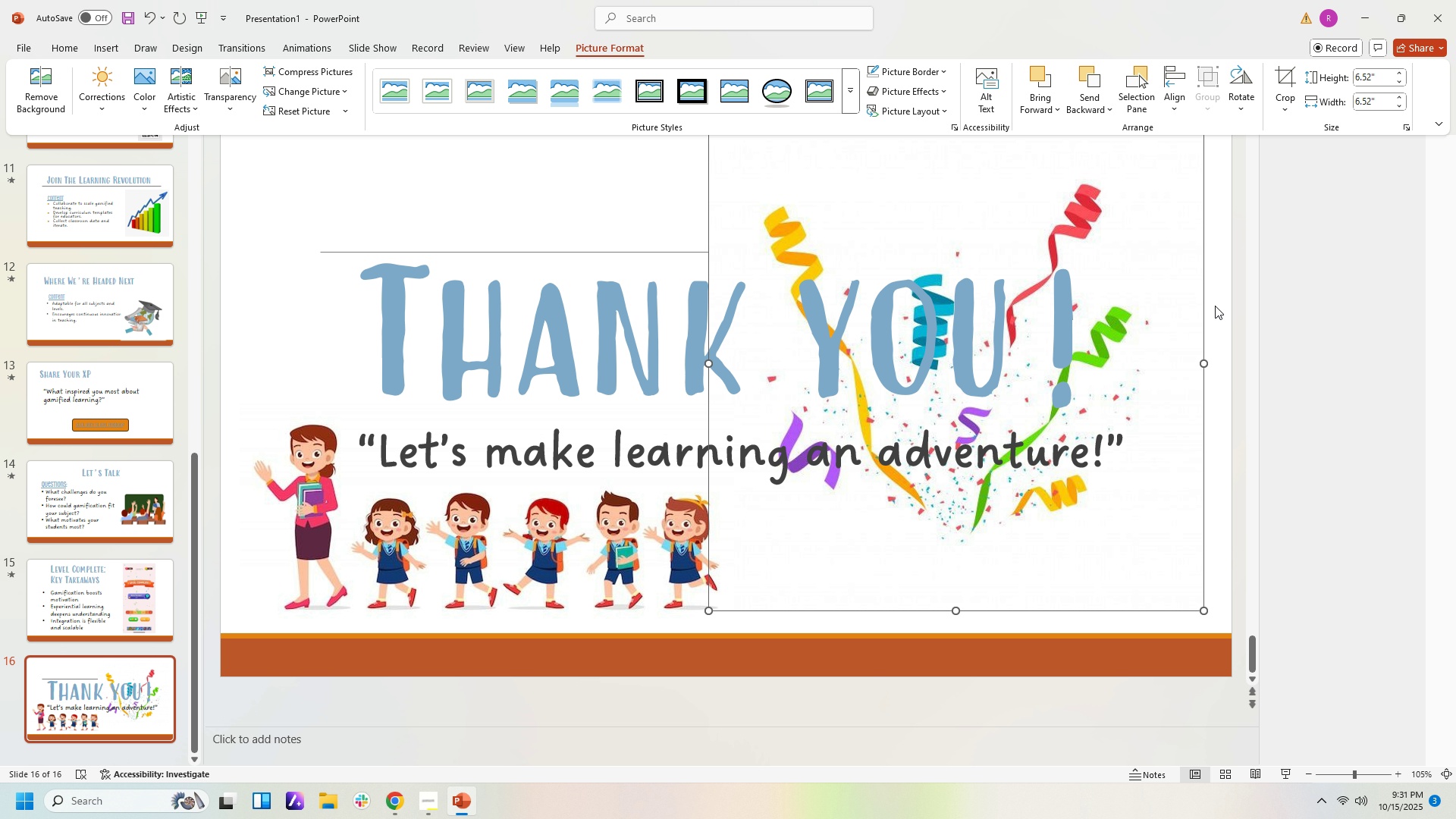 
scroll: coordinate [1257, 316], scroll_direction: up, amount: 3.0
 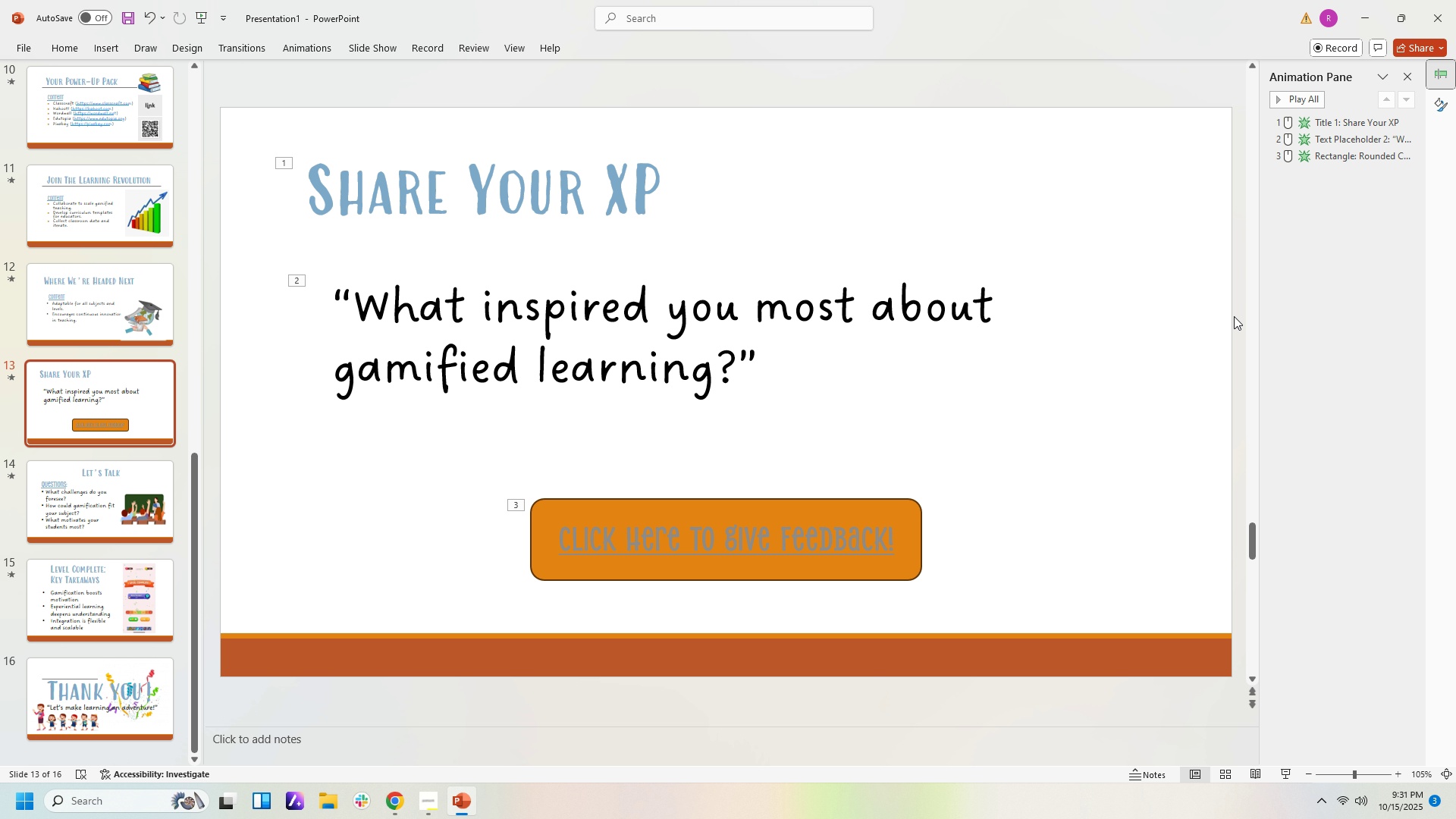 
scroll: coordinate [1245, 397], scroll_direction: down, amount: 6.0
 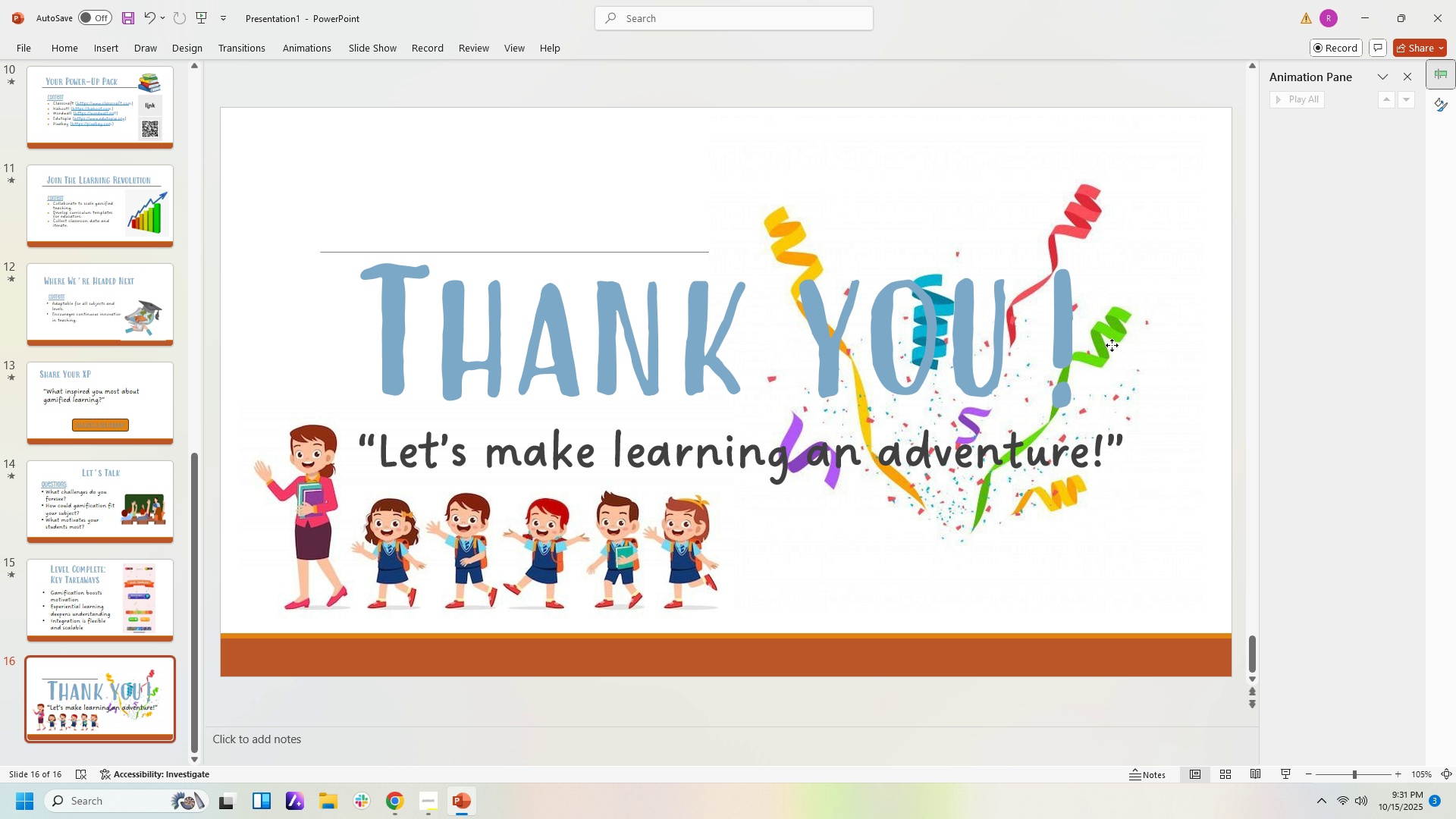 
left_click([1112, 345])
 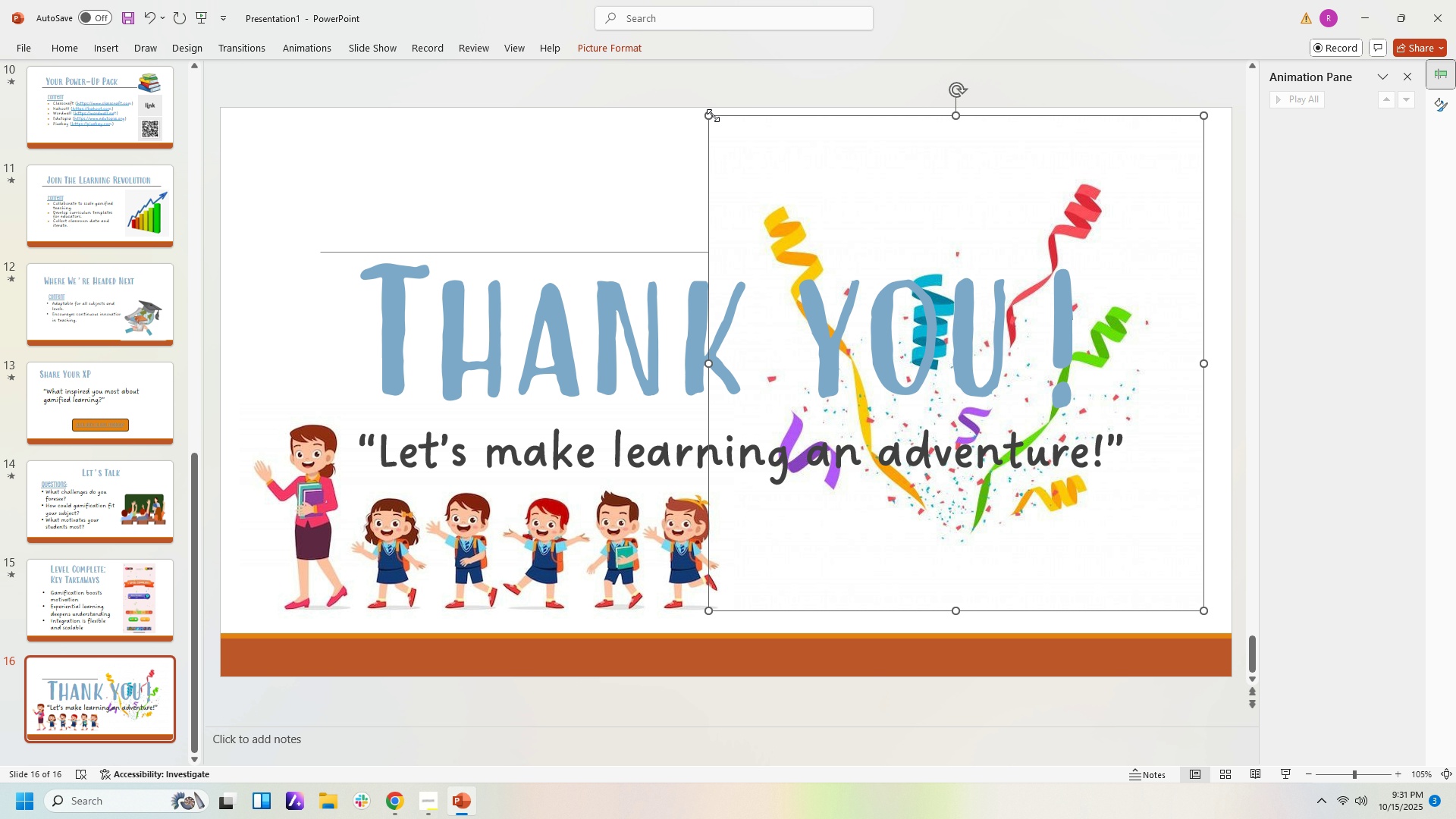 
left_click_drag(start_coordinate=[711, 113], to_coordinate=[843, 287])
 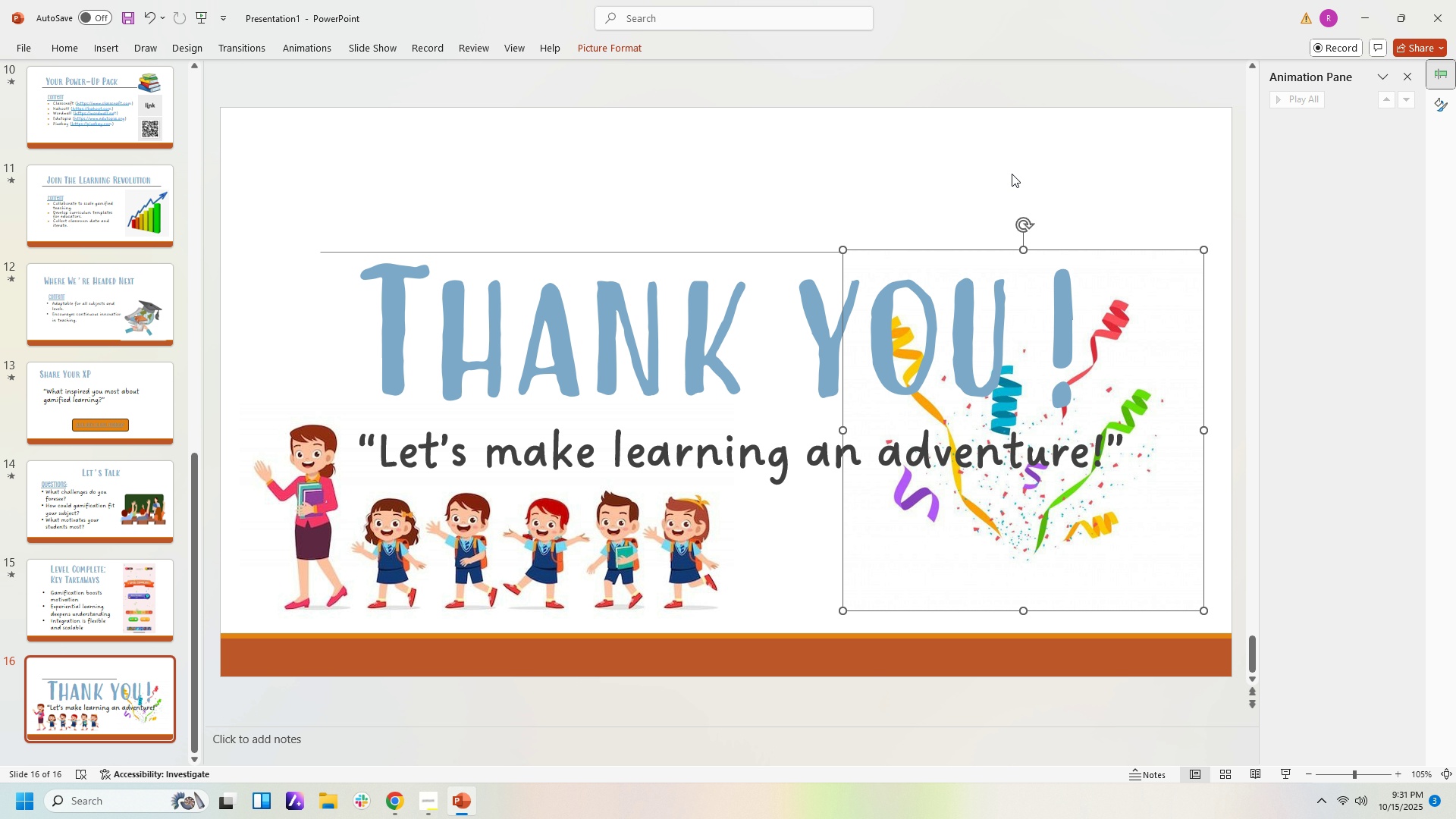 
left_click([1012, 174])
 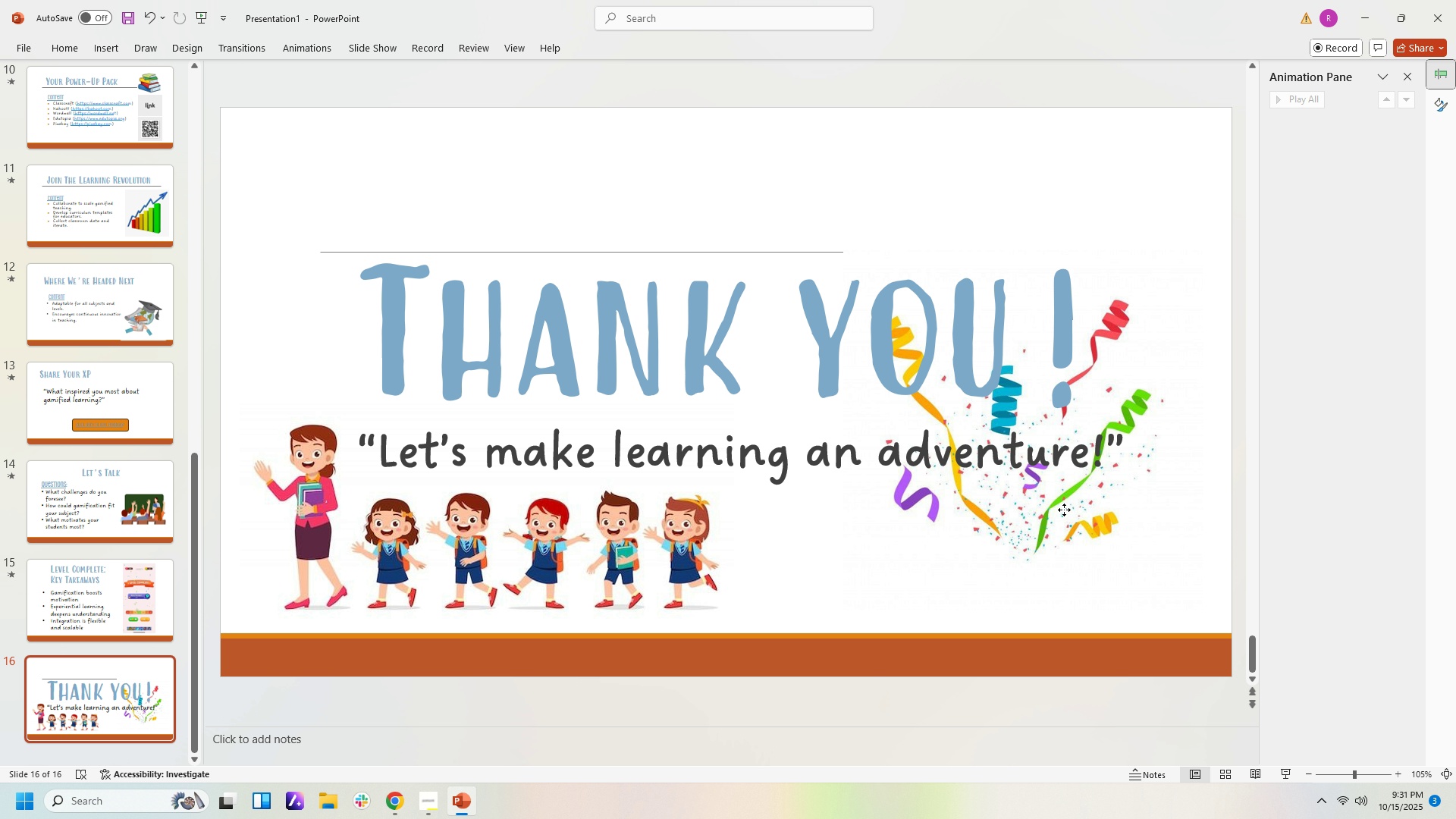 
left_click_drag(start_coordinate=[1064, 510], to_coordinate=[1084, 520])
 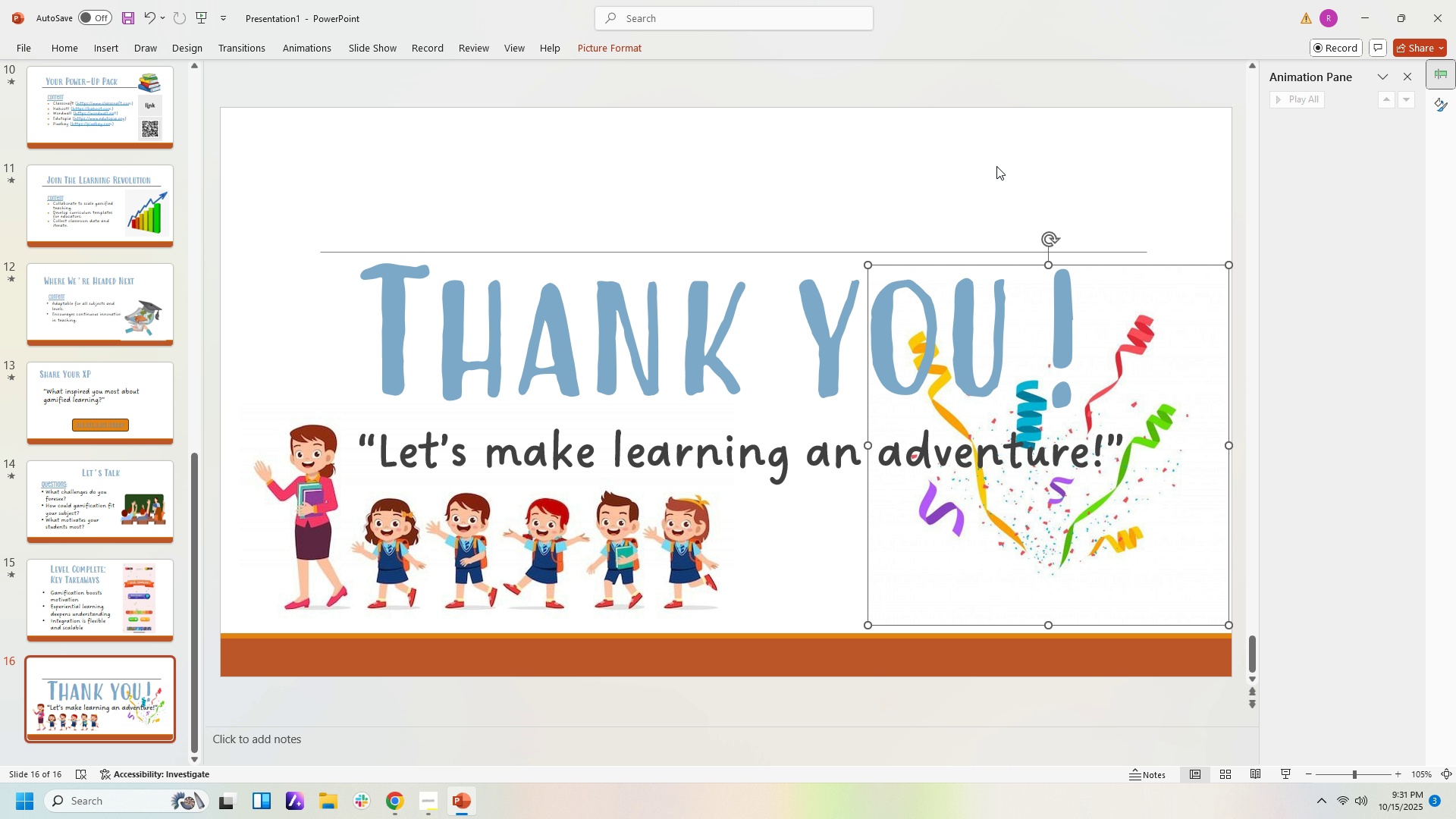 
left_click([996, 166])
 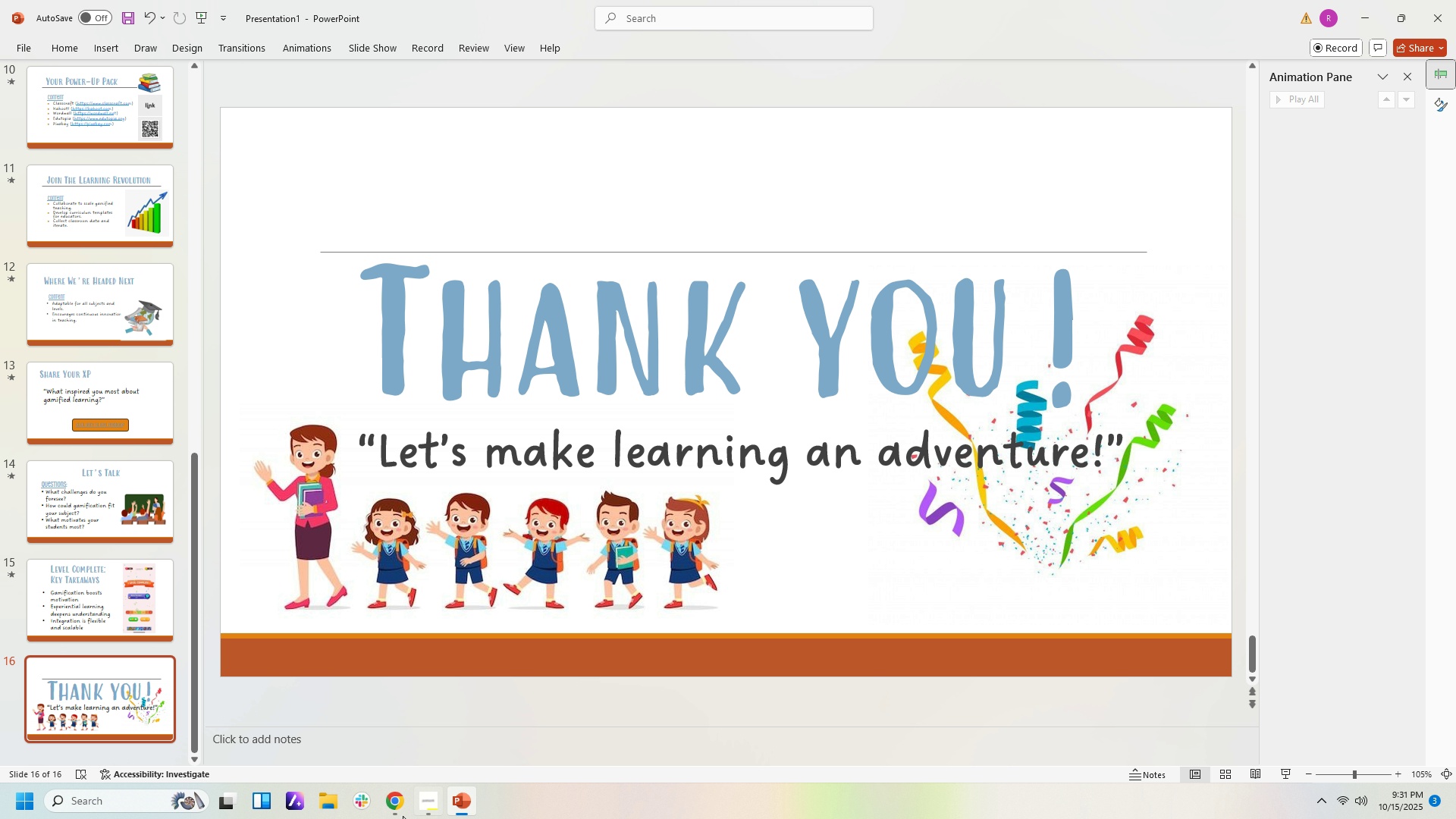 
left_click([397, 805])
 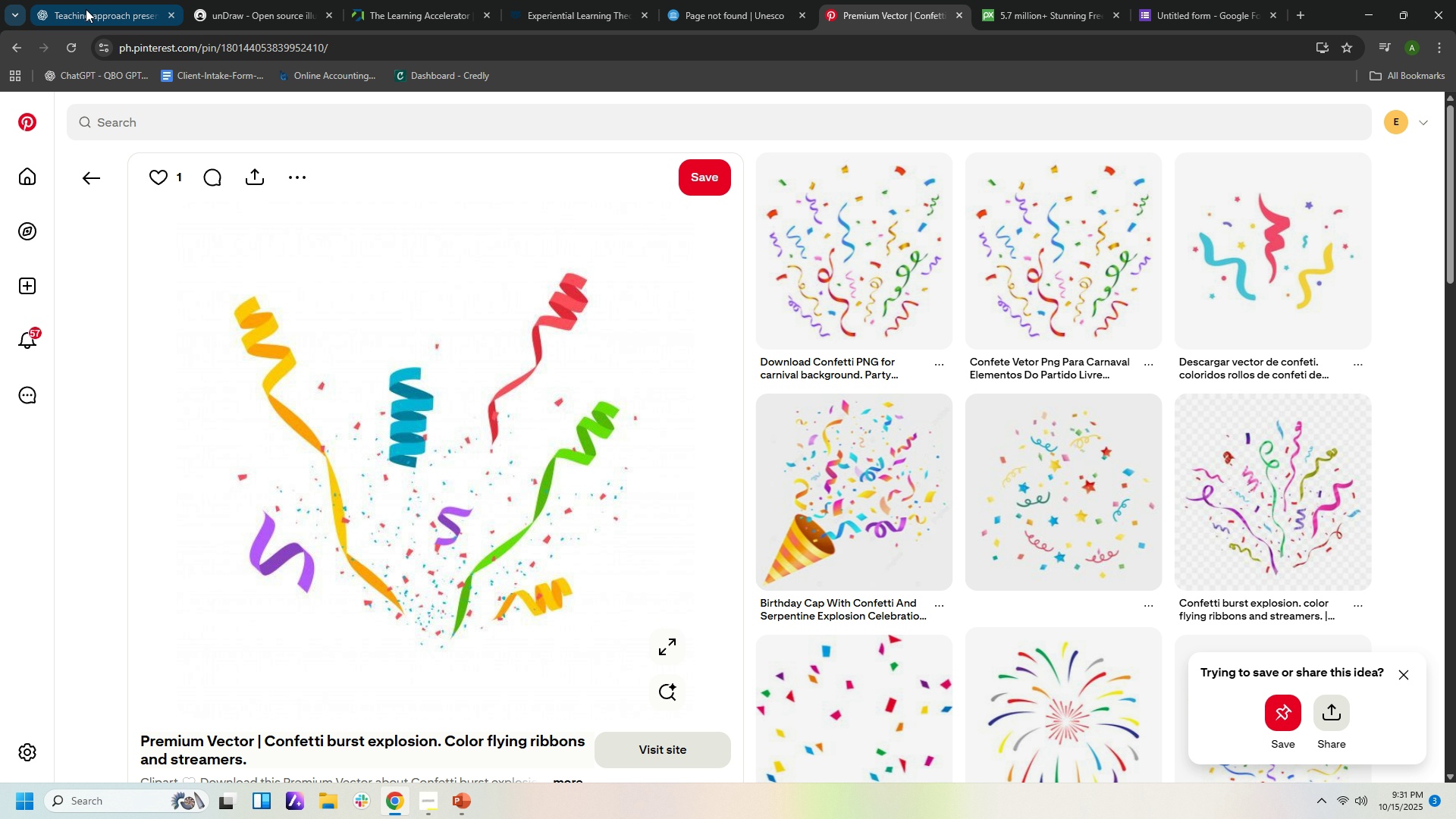 
left_click([86, 9])
 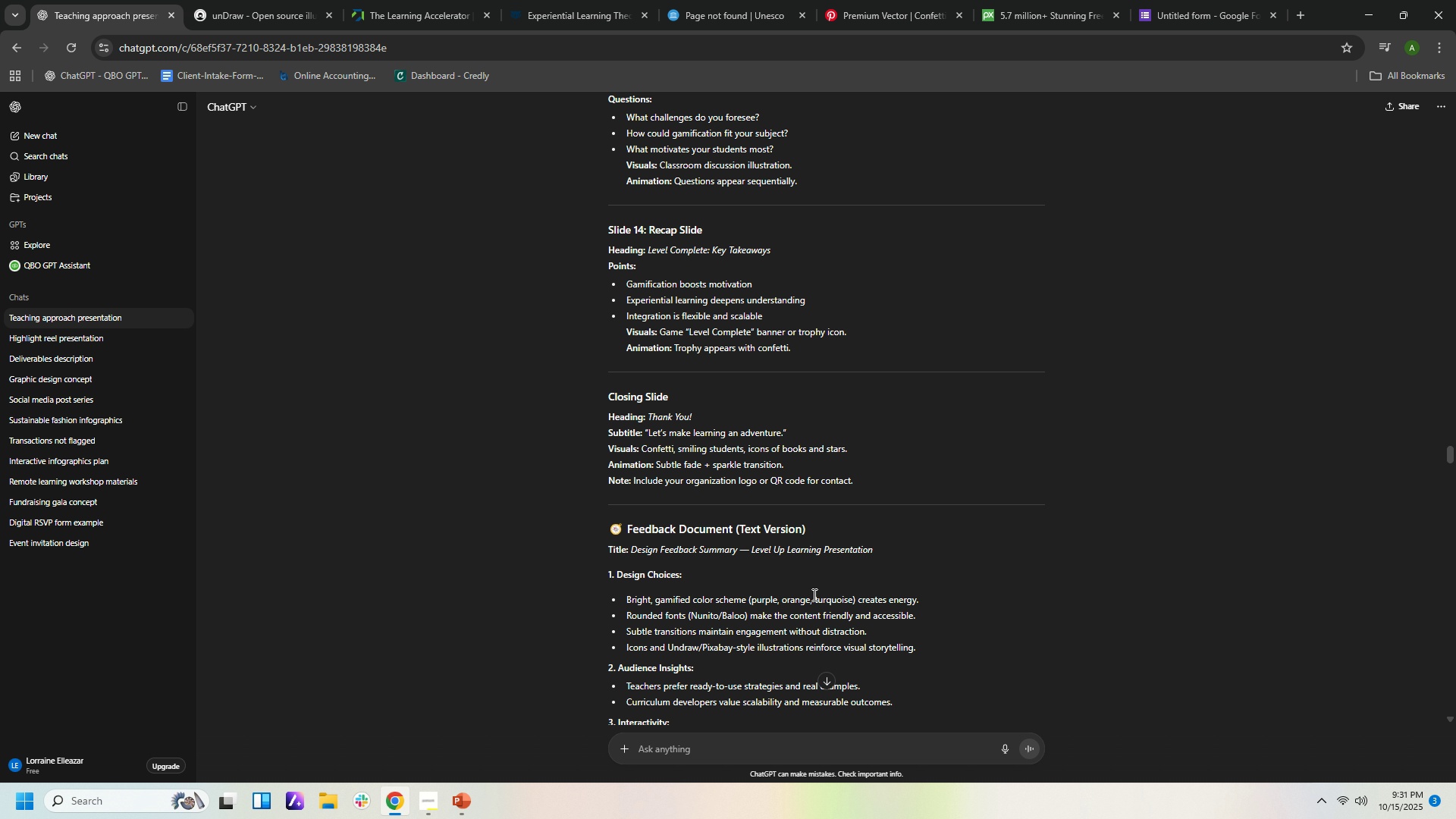 
scroll: coordinate [1092, 646], scroll_direction: down, amount: 34.0
 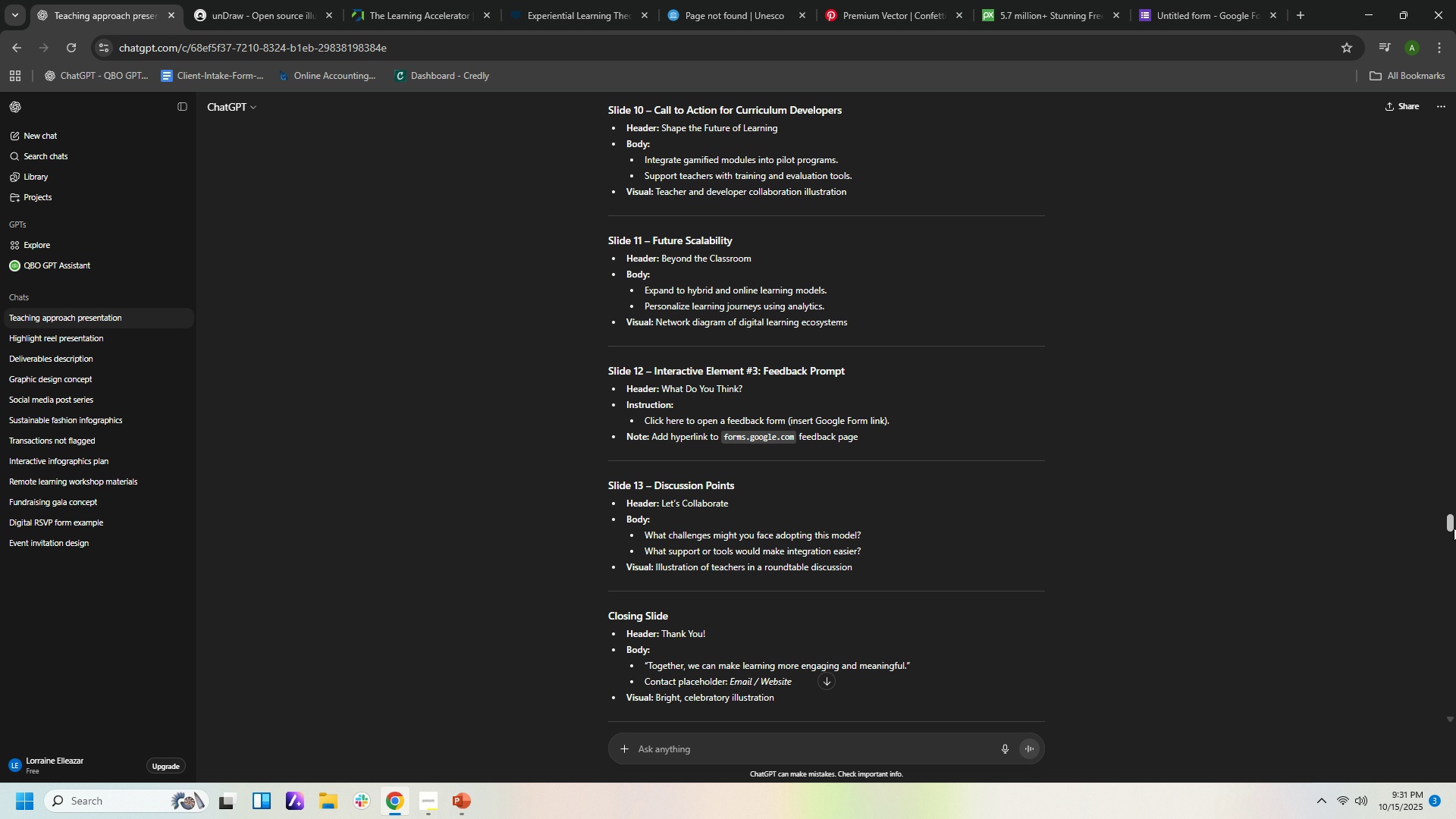 
left_click_drag(start_coordinate=[1452, 524], to_coordinate=[1426, 124])
 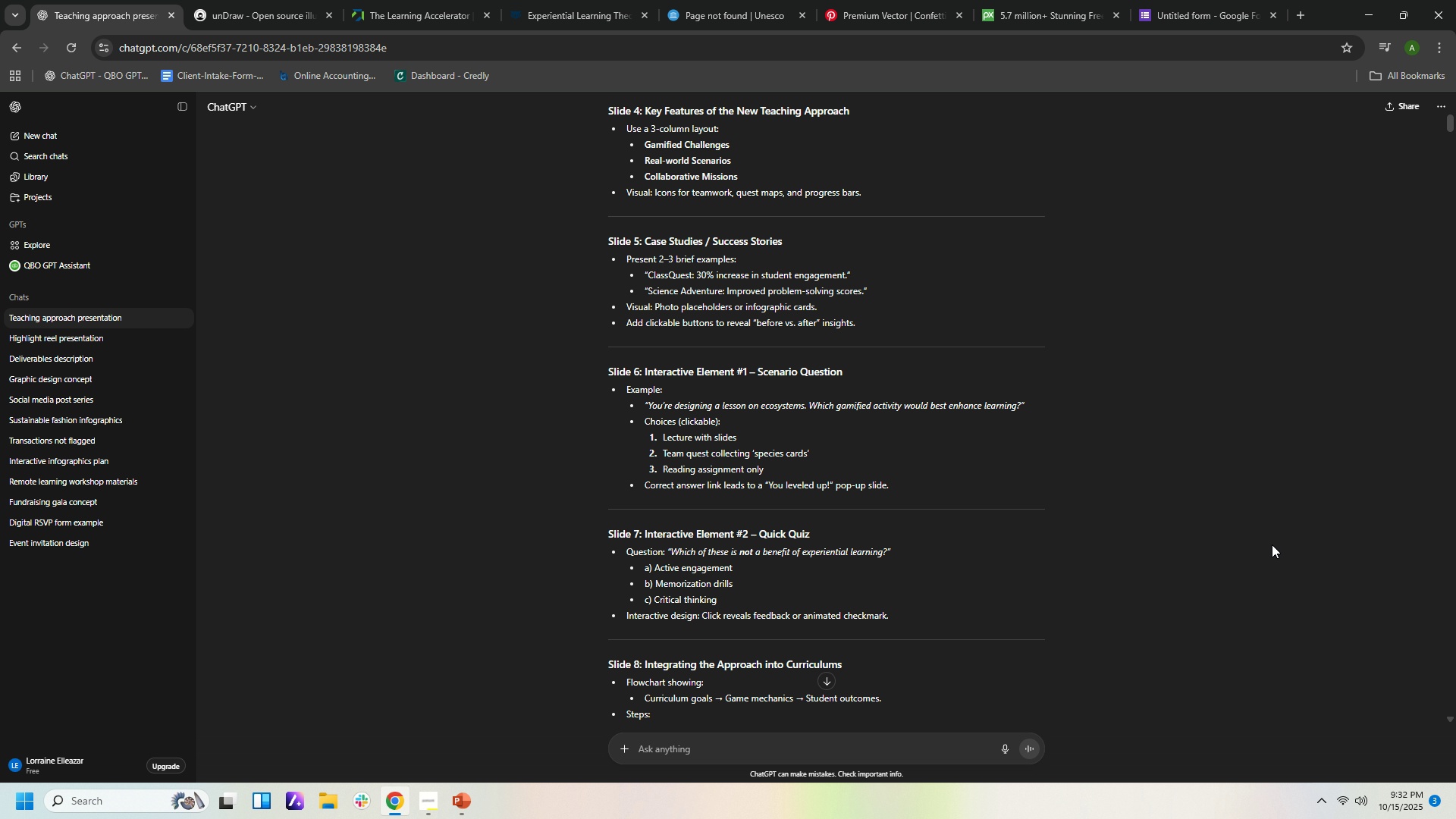 
scroll: coordinate [1286, 548], scroll_direction: down, amount: 12.0
 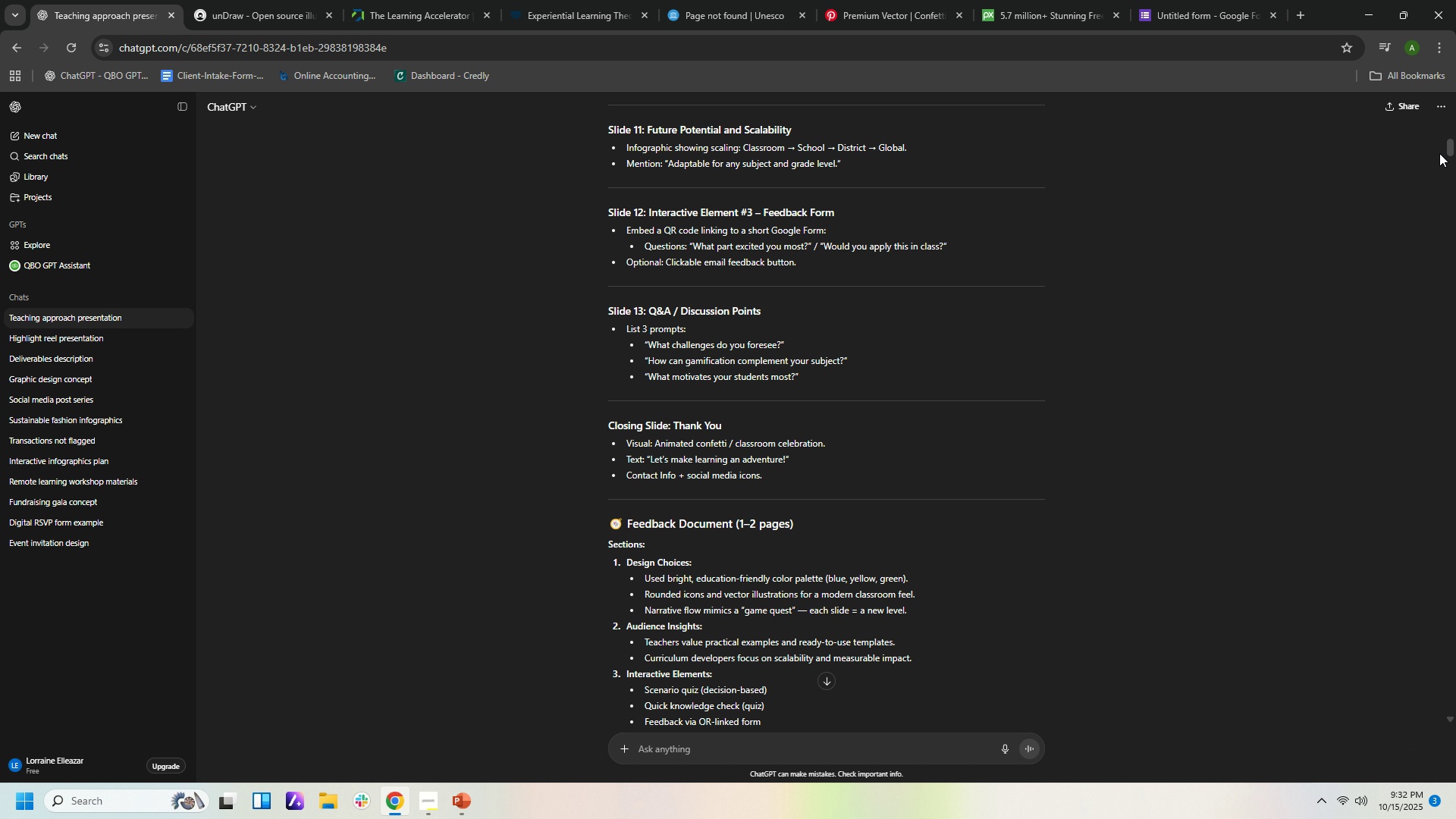 
left_click_drag(start_coordinate=[1450, 147], to_coordinate=[1453, 156])
 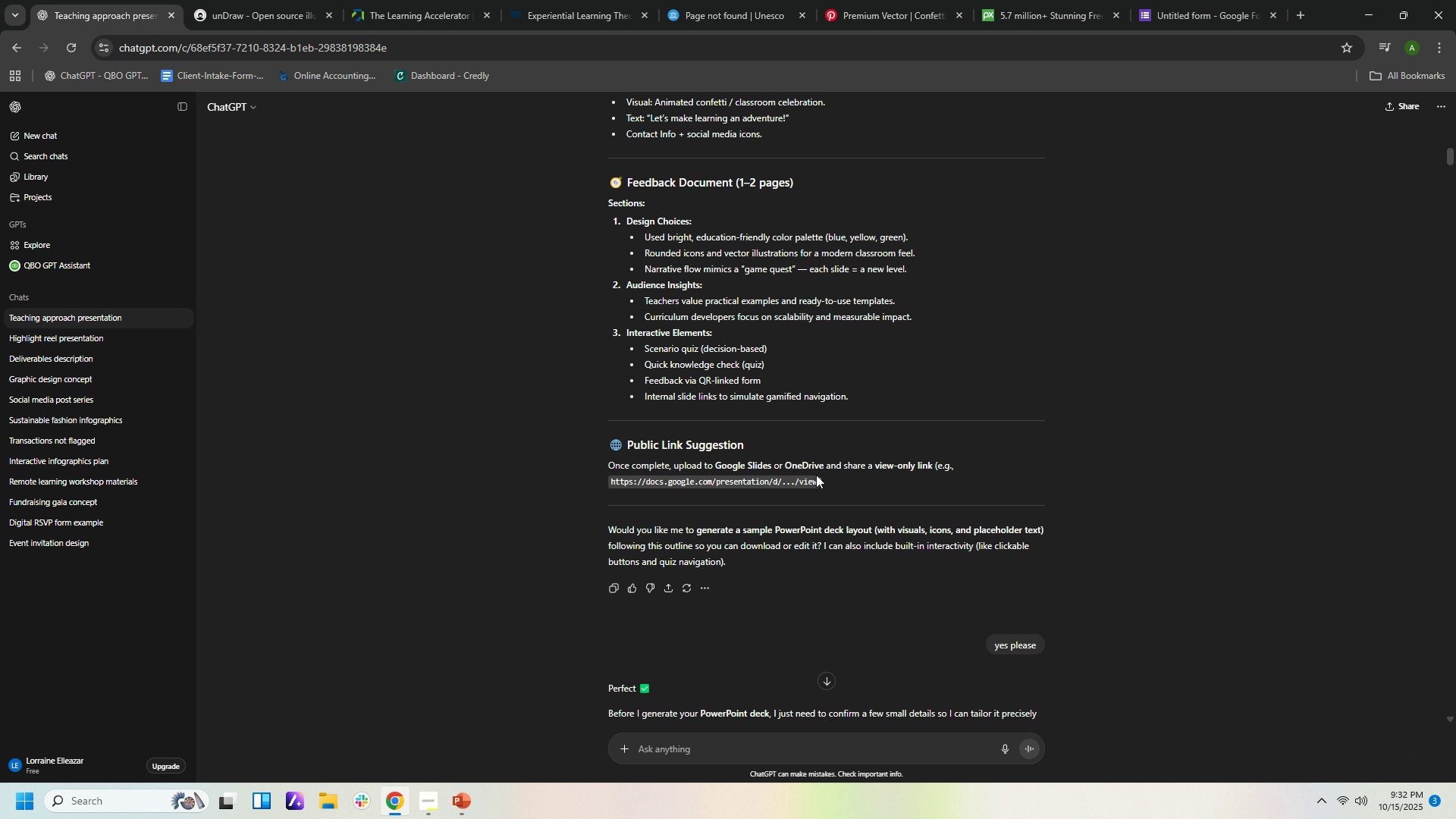 
wait(5.86)
 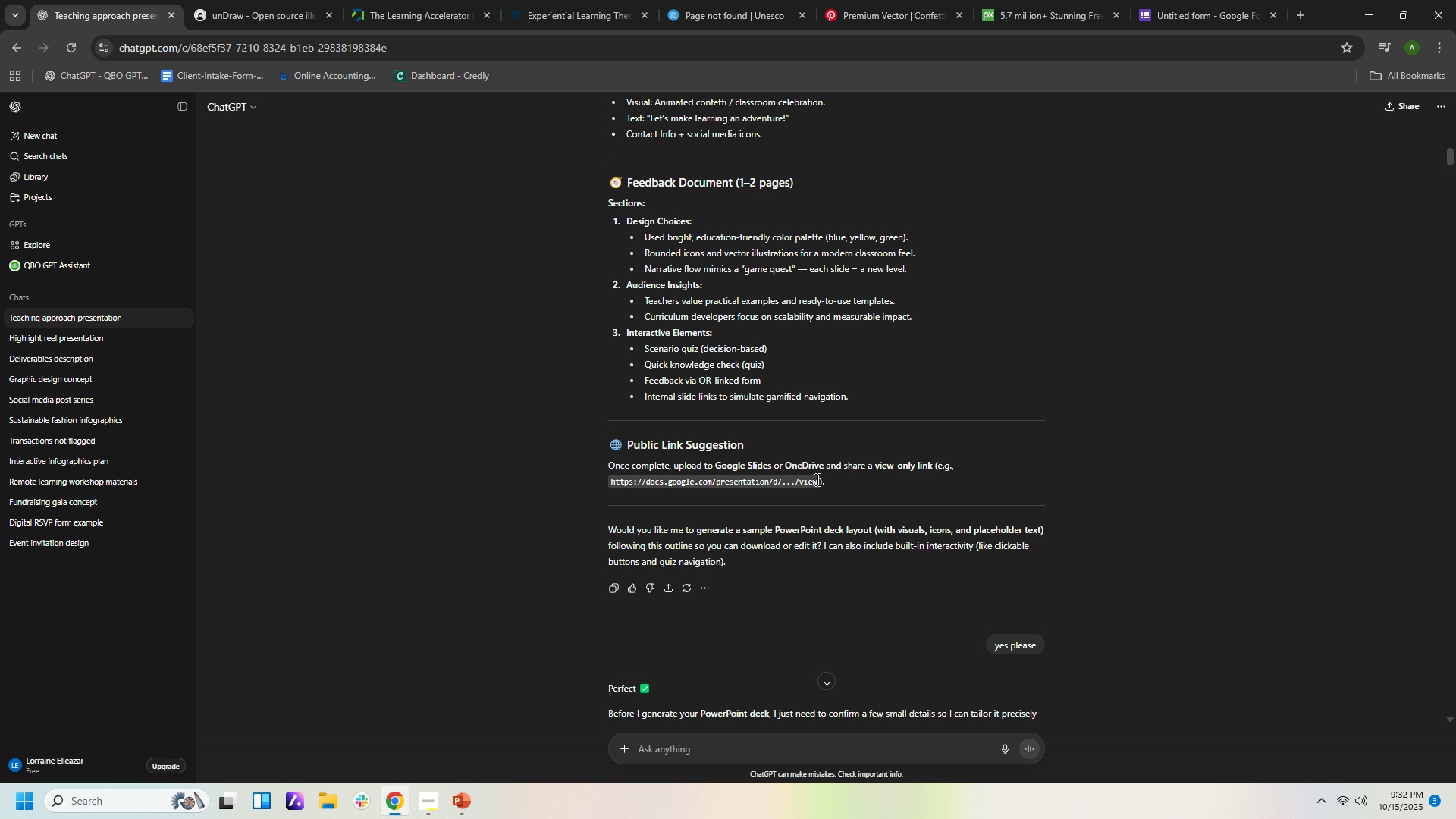 
scroll: coordinate [1283, 656], scroll_direction: down, amount: 148.0
 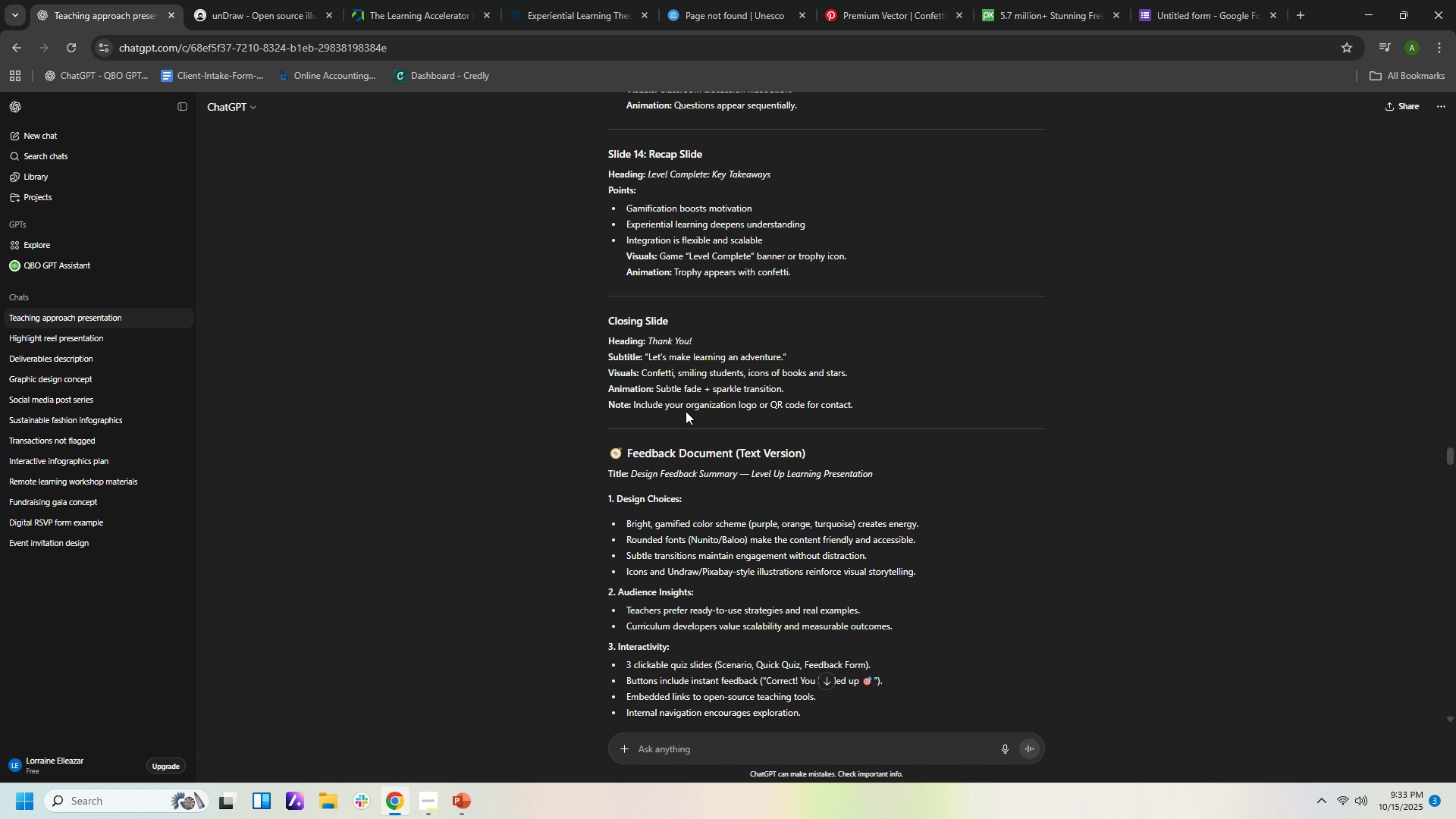 
wait(10.29)
 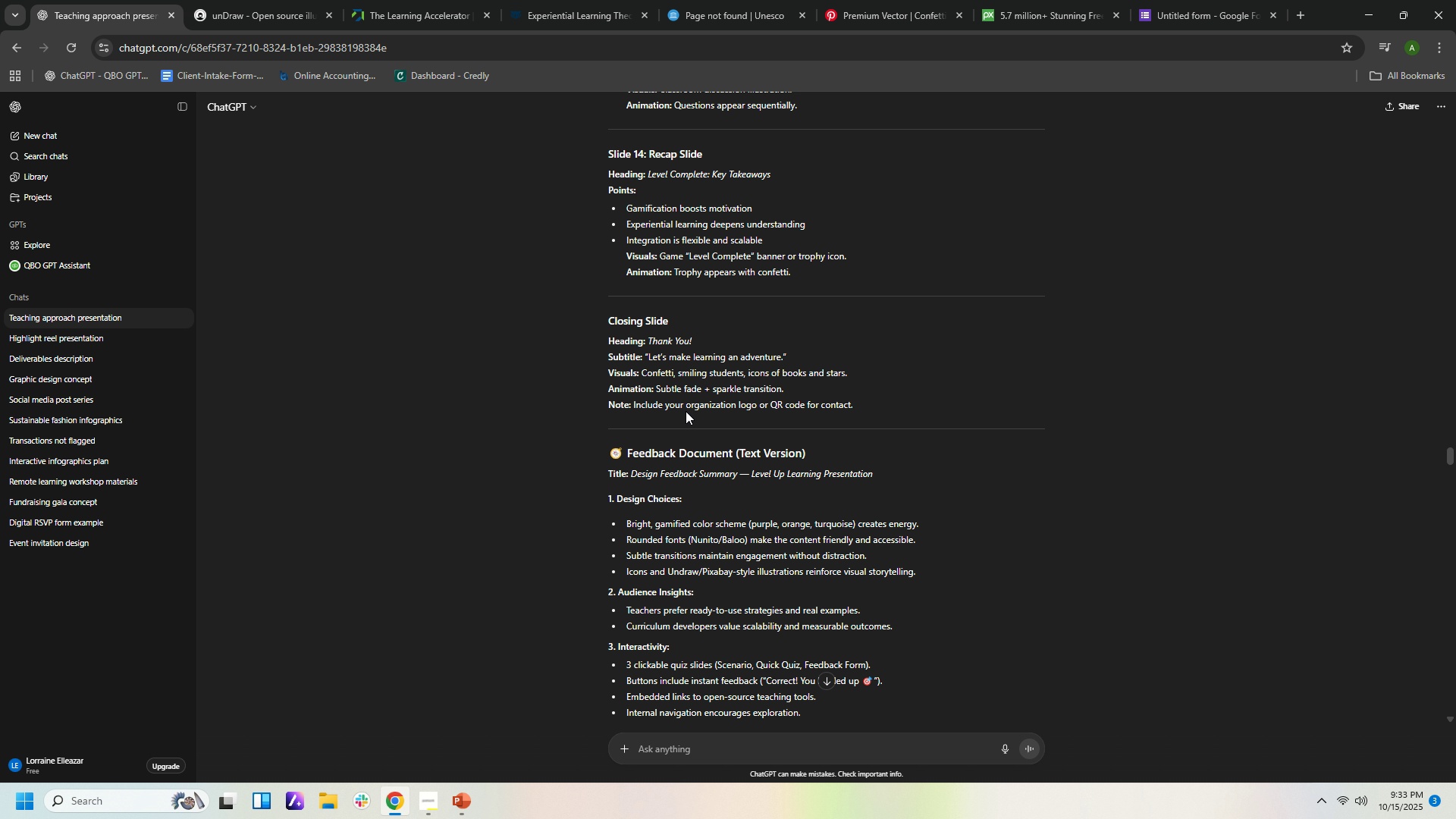 
left_click([855, 4])
 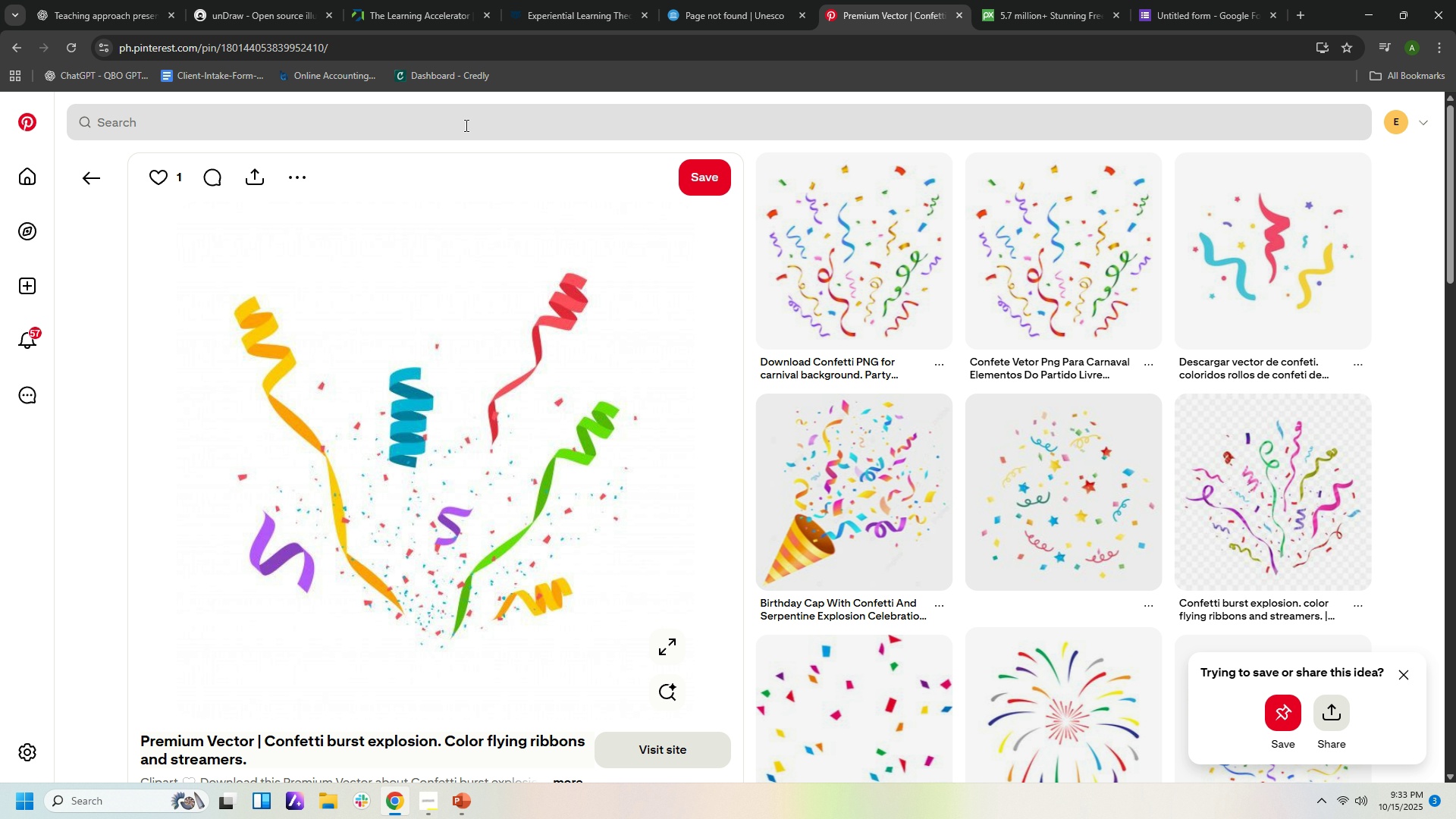 
left_click([465, 125])
 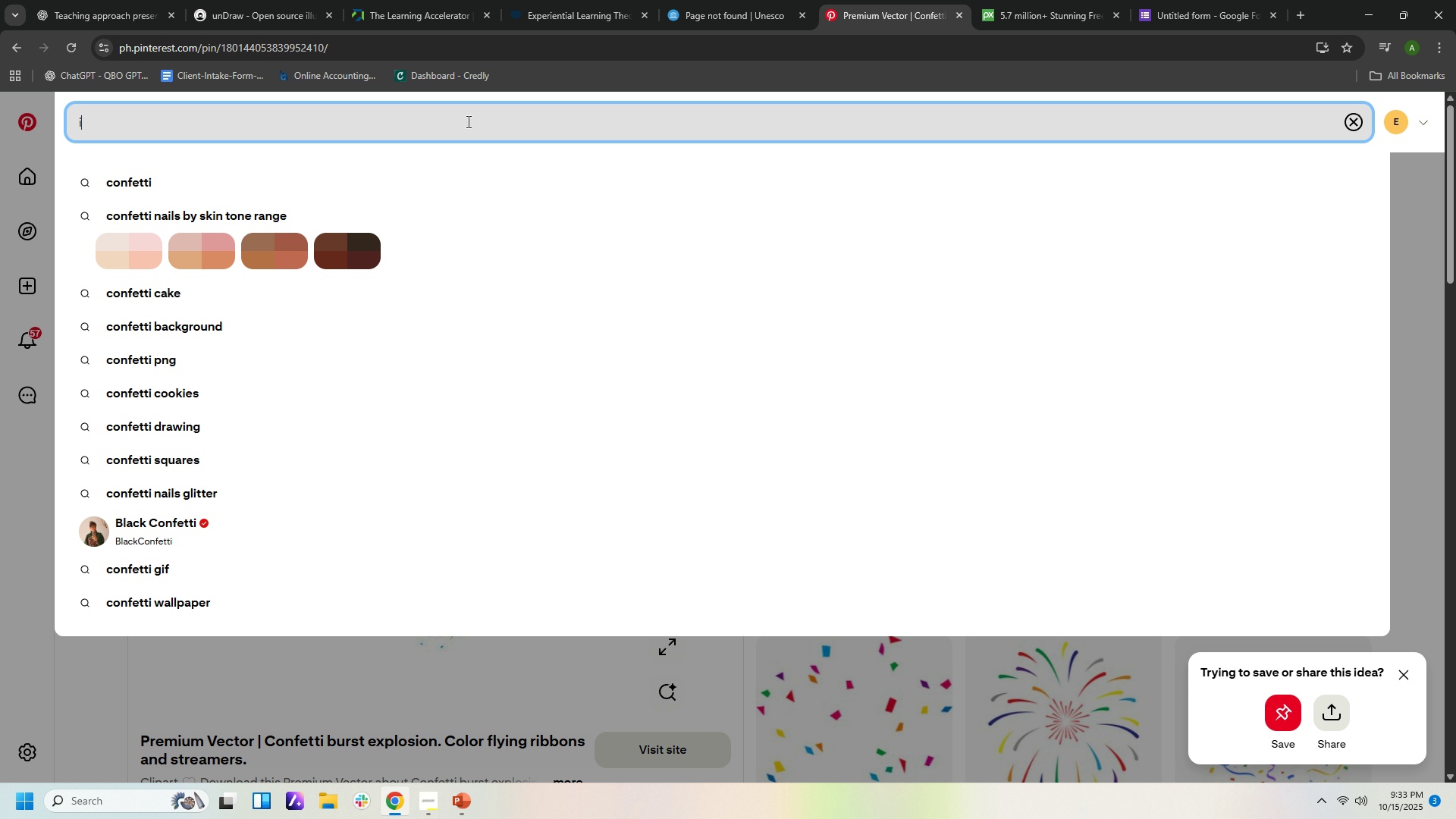 
type(icons of books and stars)
 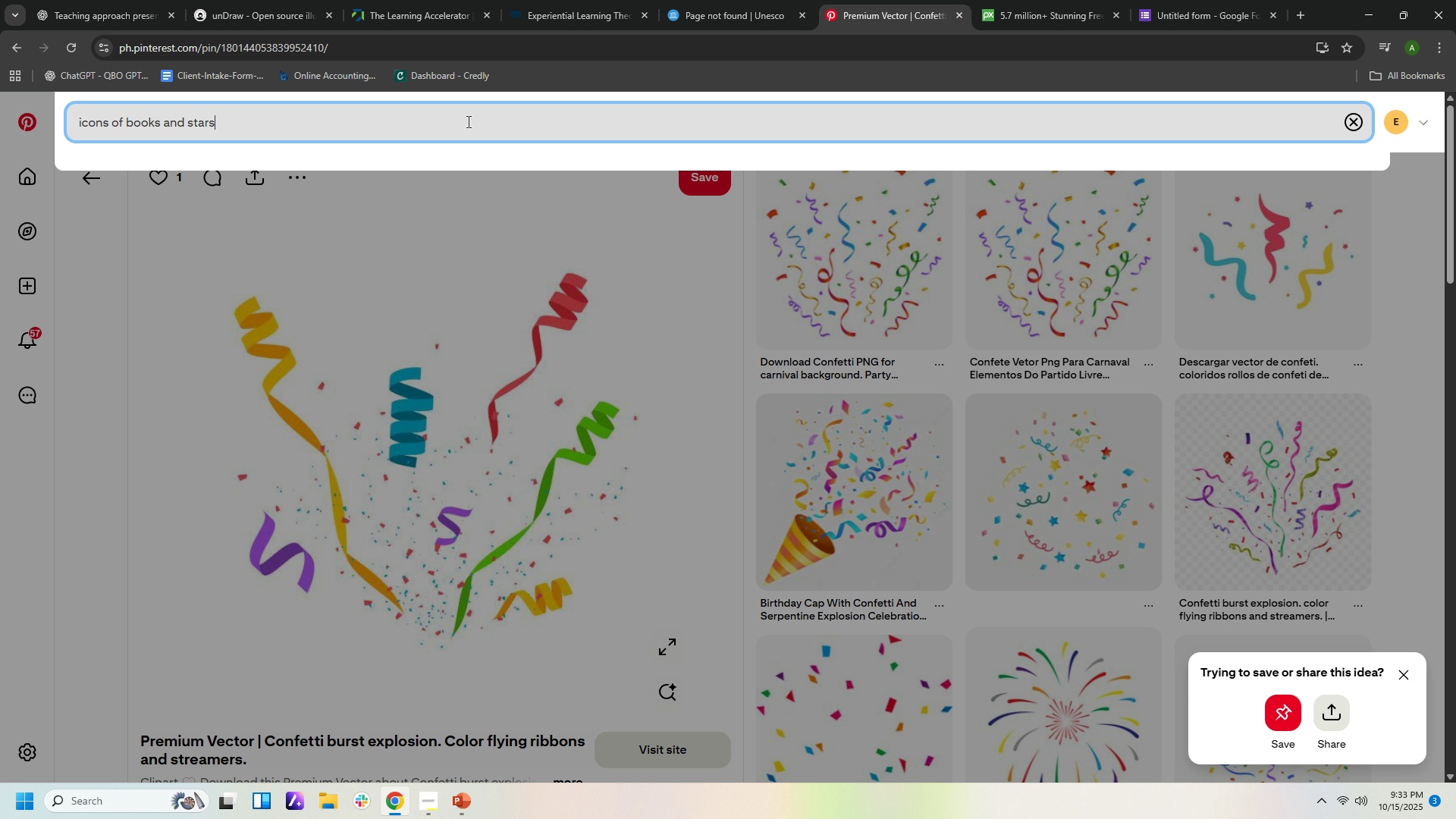 
key(Enter)
 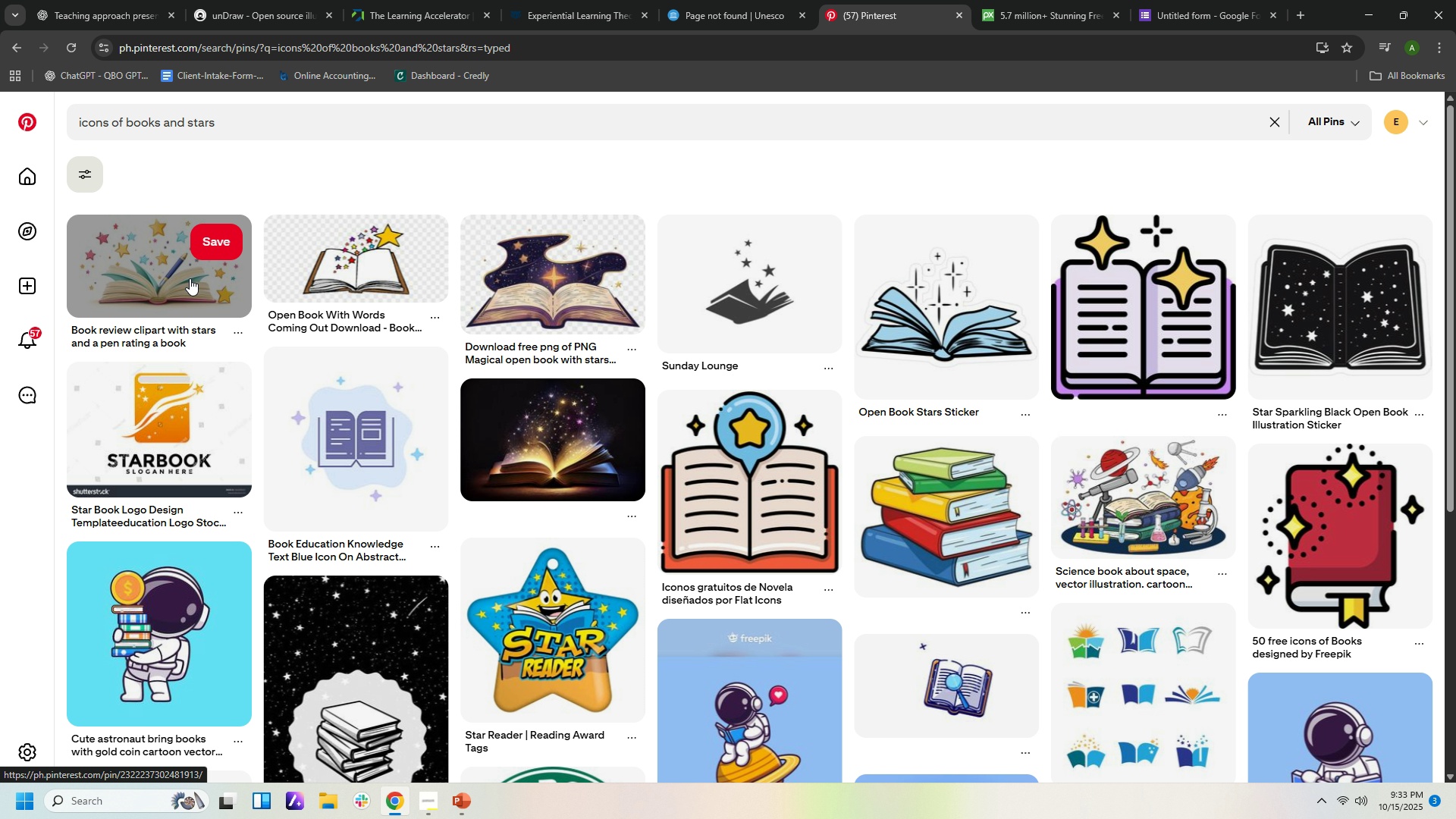 
wait(5.5)
 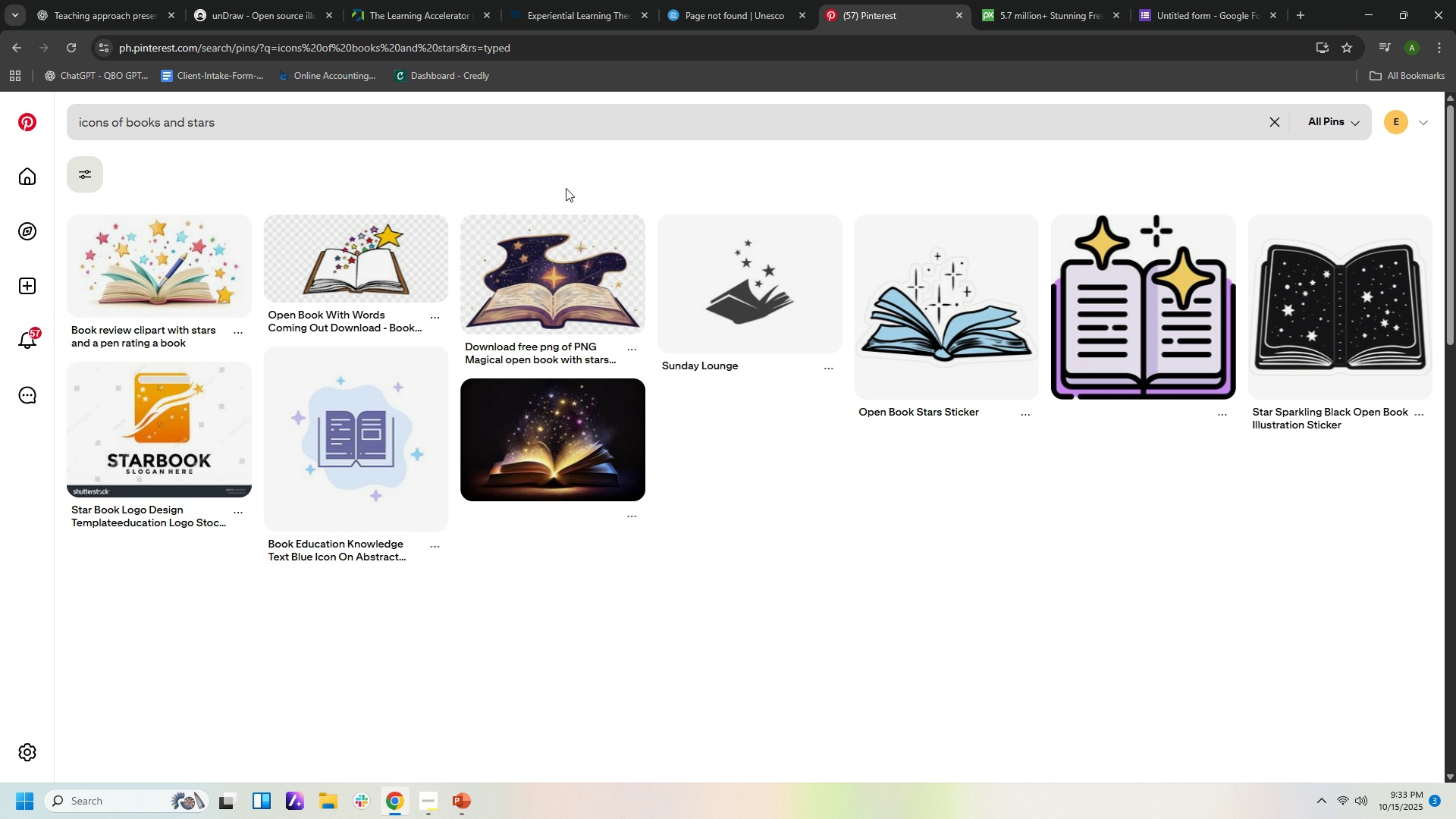 
left_click([190, 278])
 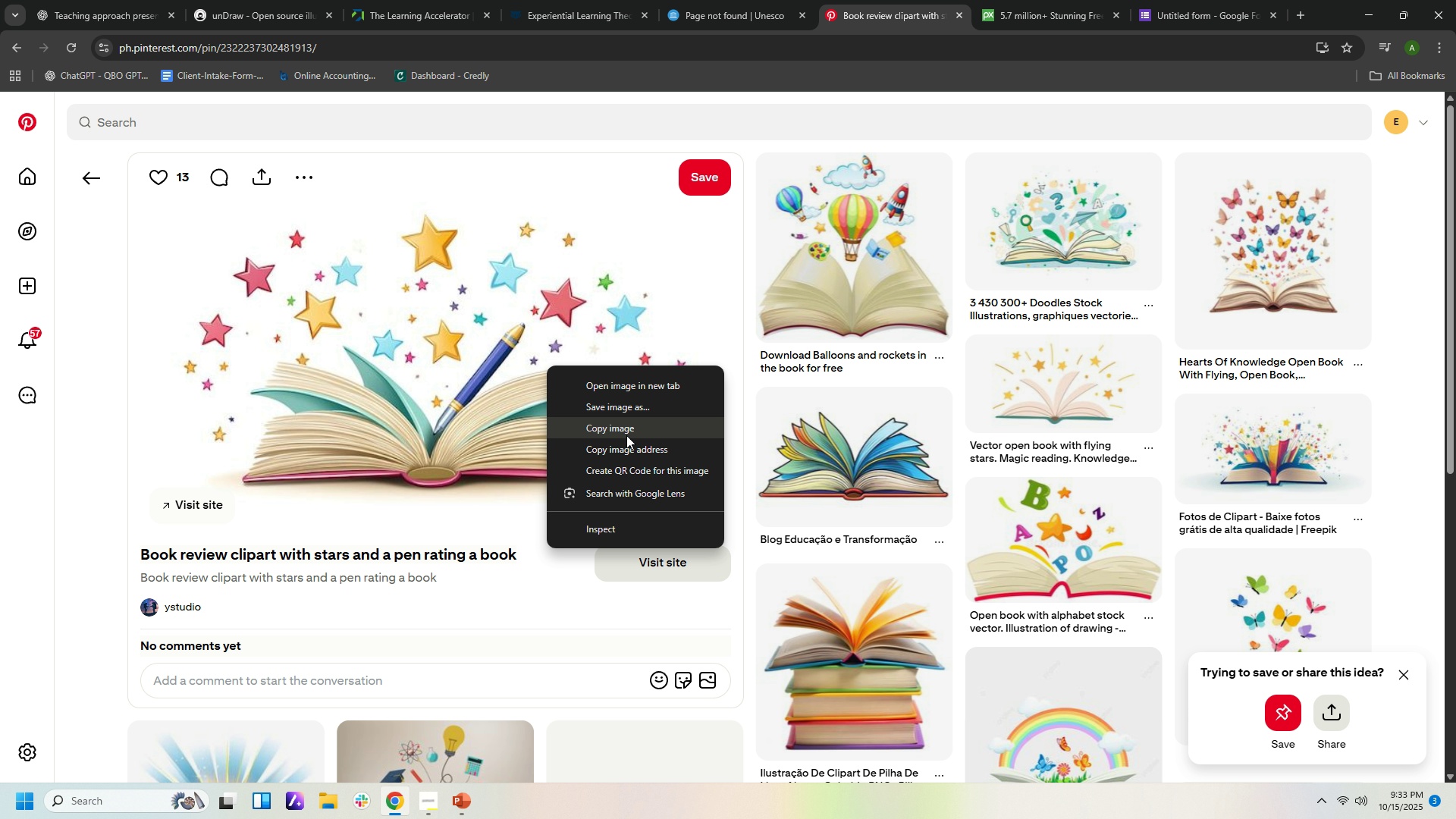 
left_click([628, 435])
 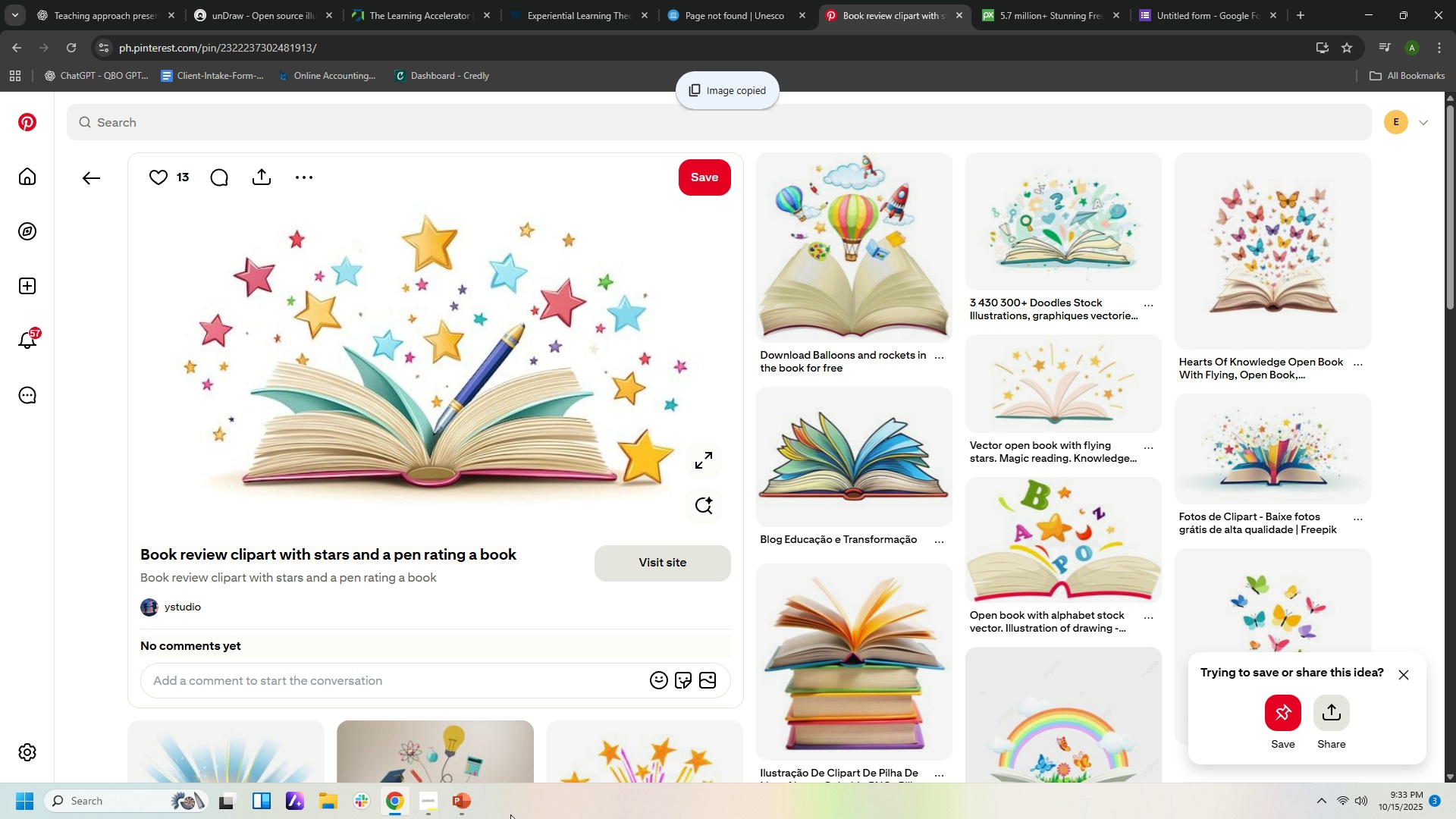 
left_click([463, 811])
 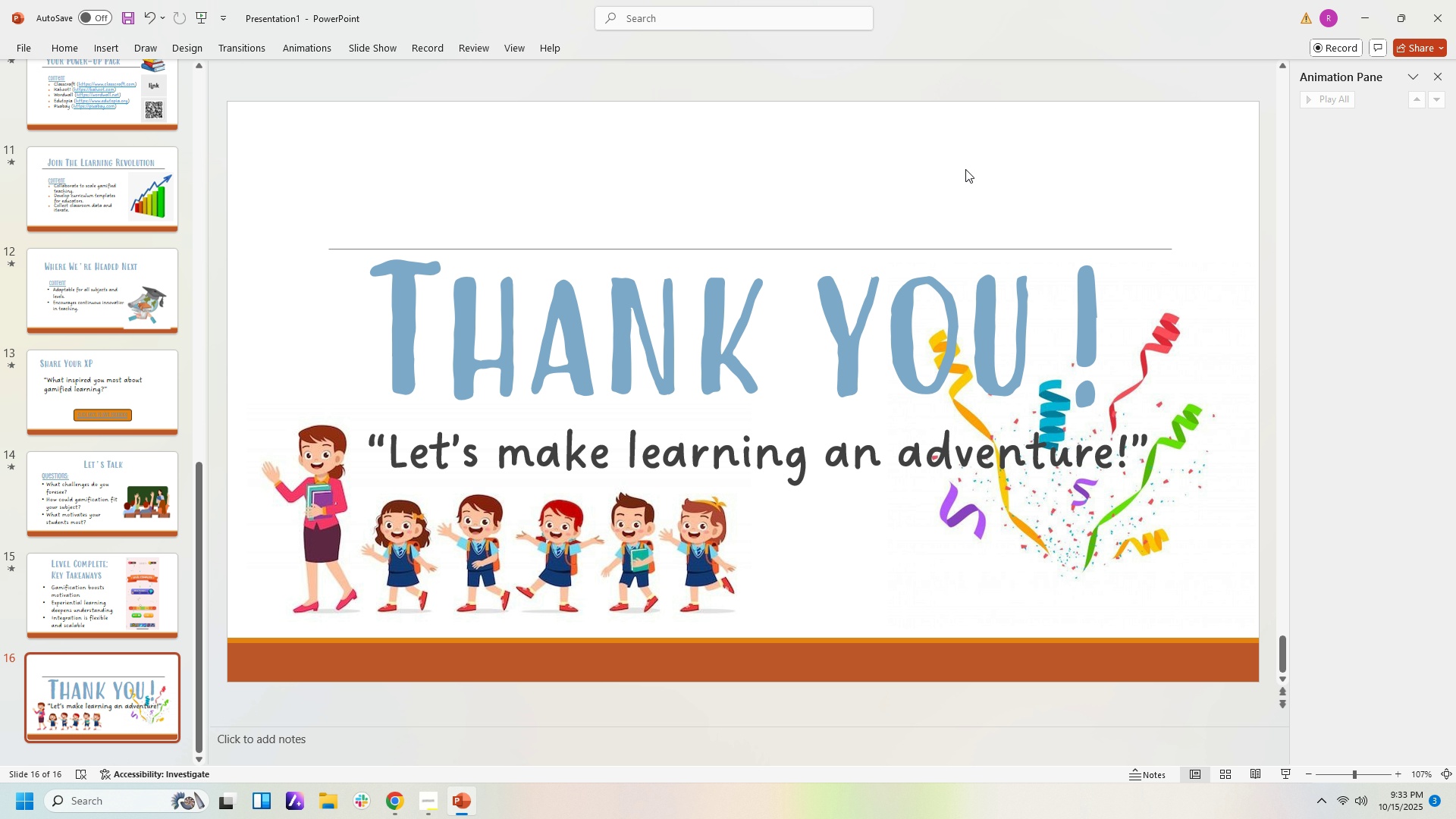 
right_click([965, 169])
 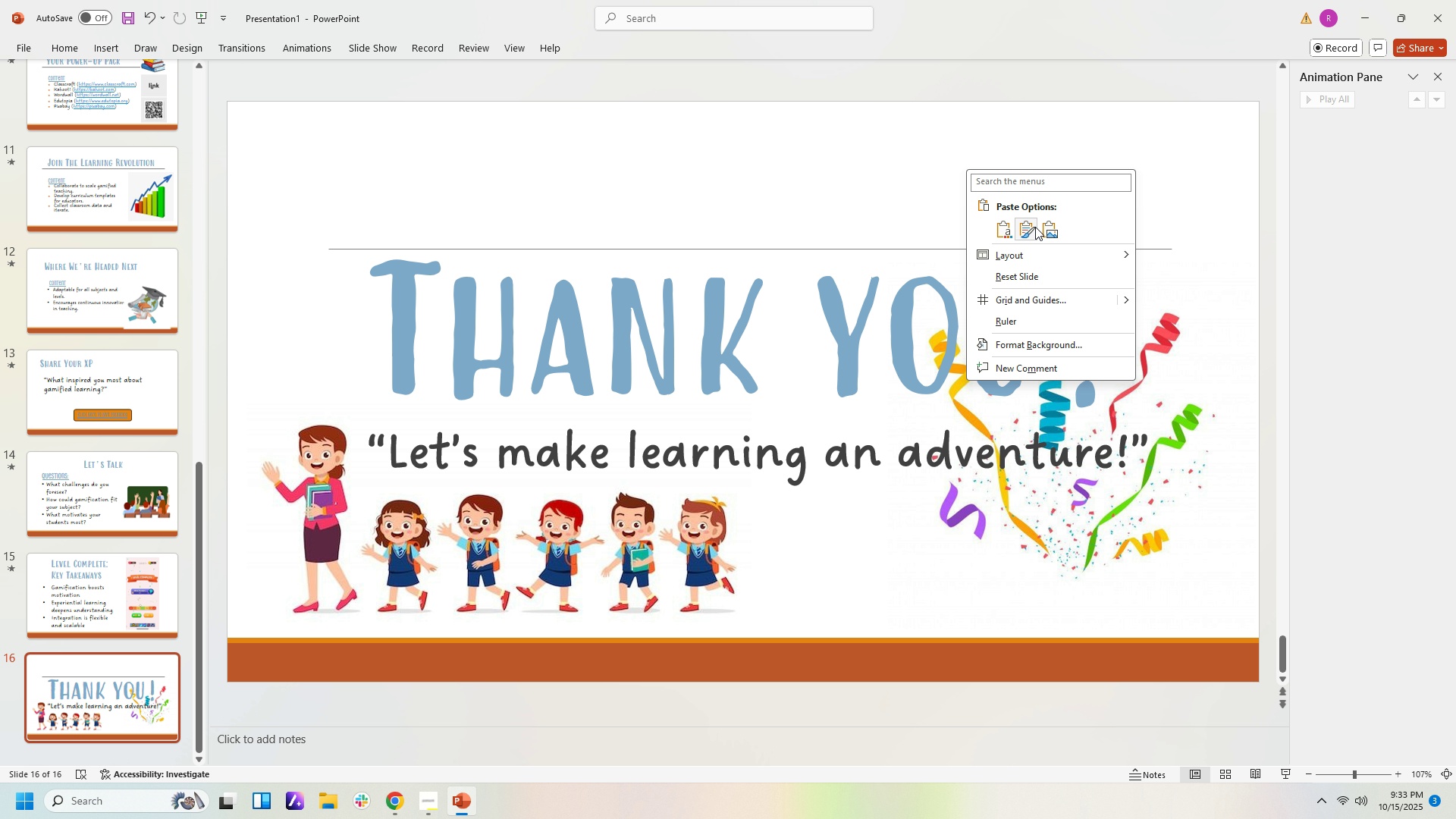 
left_click([1025, 226])
 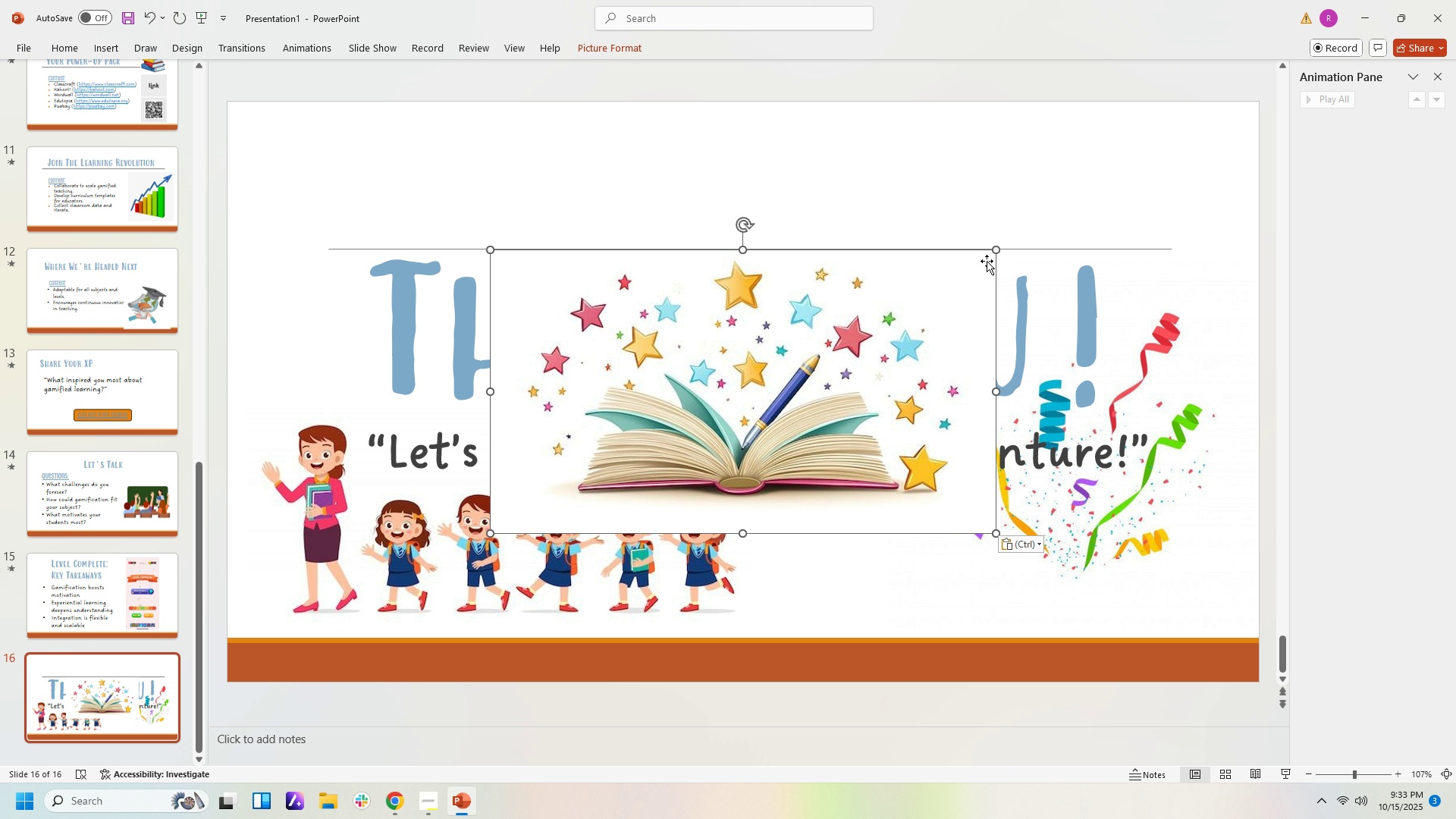 
left_click_drag(start_coordinate=[994, 249], to_coordinate=[786, 394])
 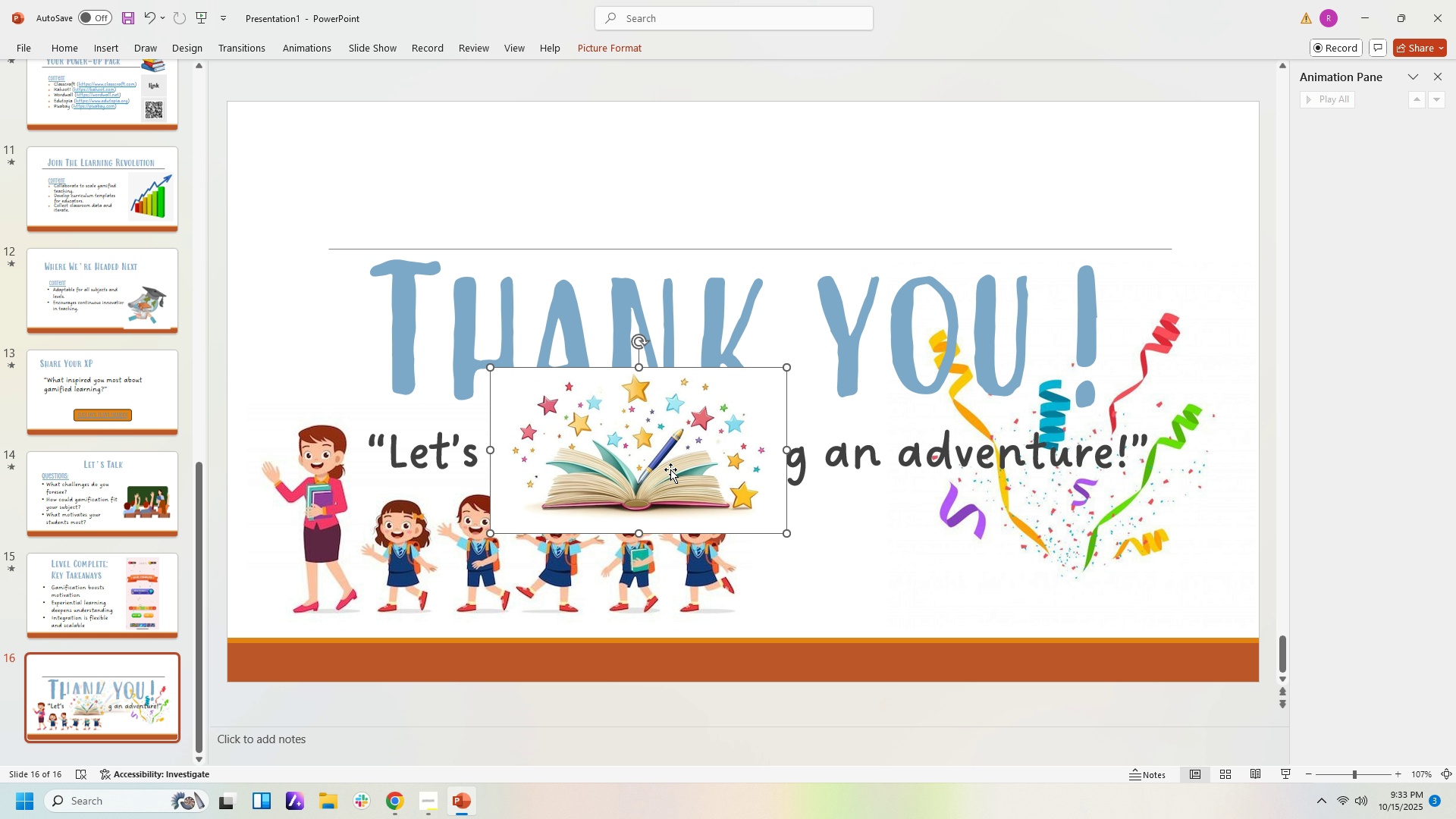 
left_click_drag(start_coordinate=[670, 469], to_coordinate=[785, 212])
 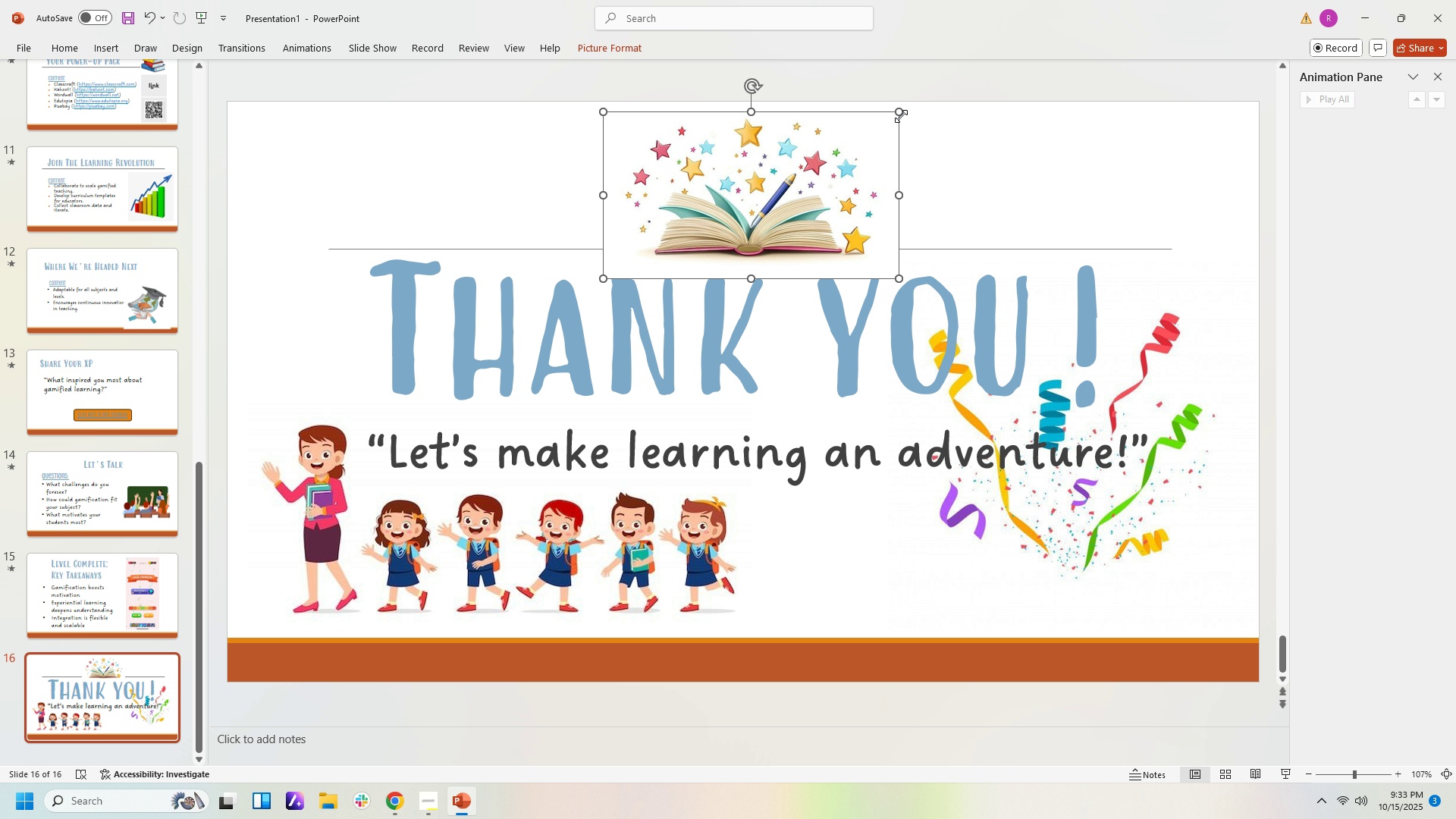 
left_click_drag(start_coordinate=[901, 115], to_coordinate=[825, 168])
 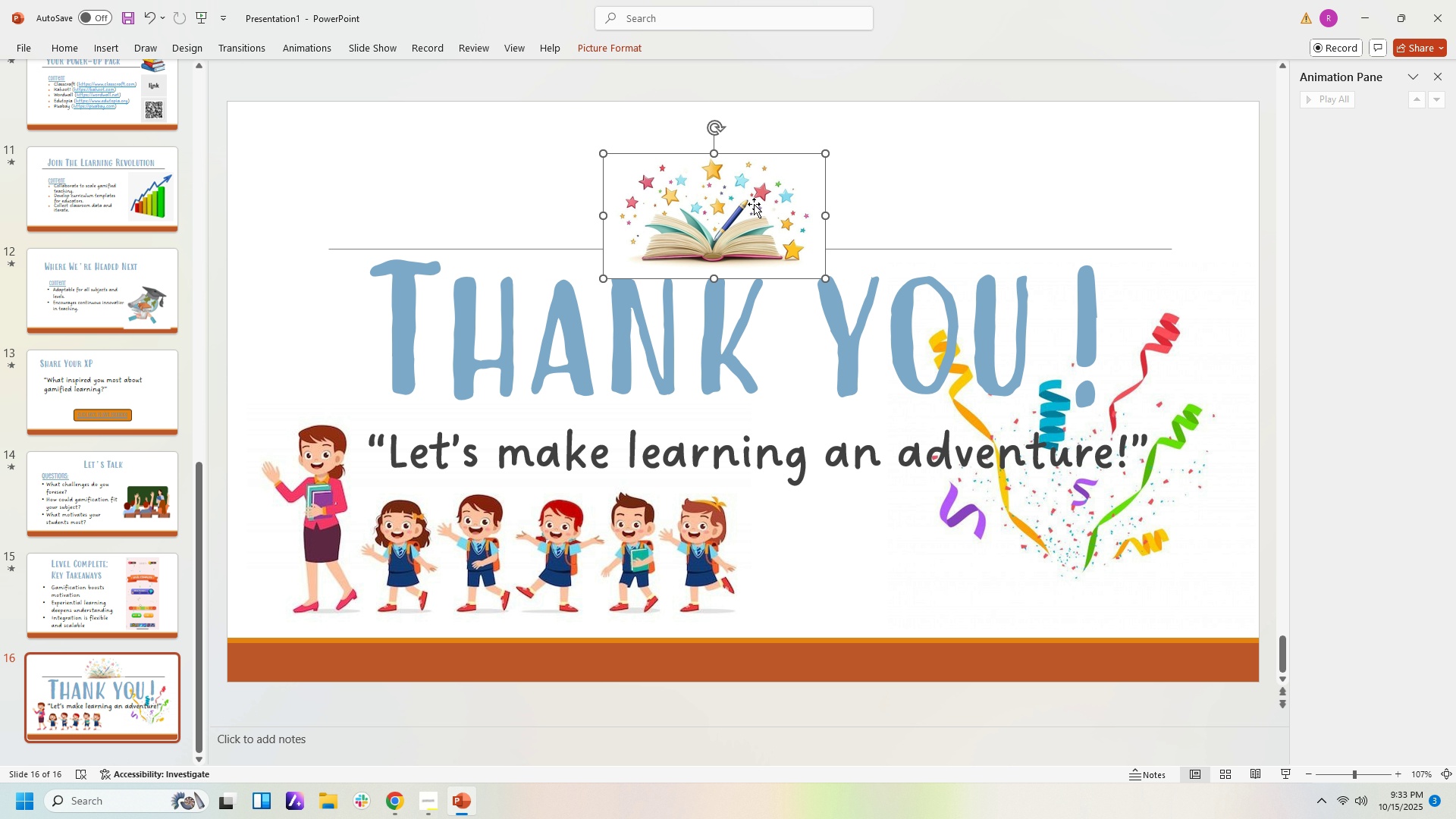 
left_click_drag(start_coordinate=[754, 204], to_coordinate=[802, 171])
 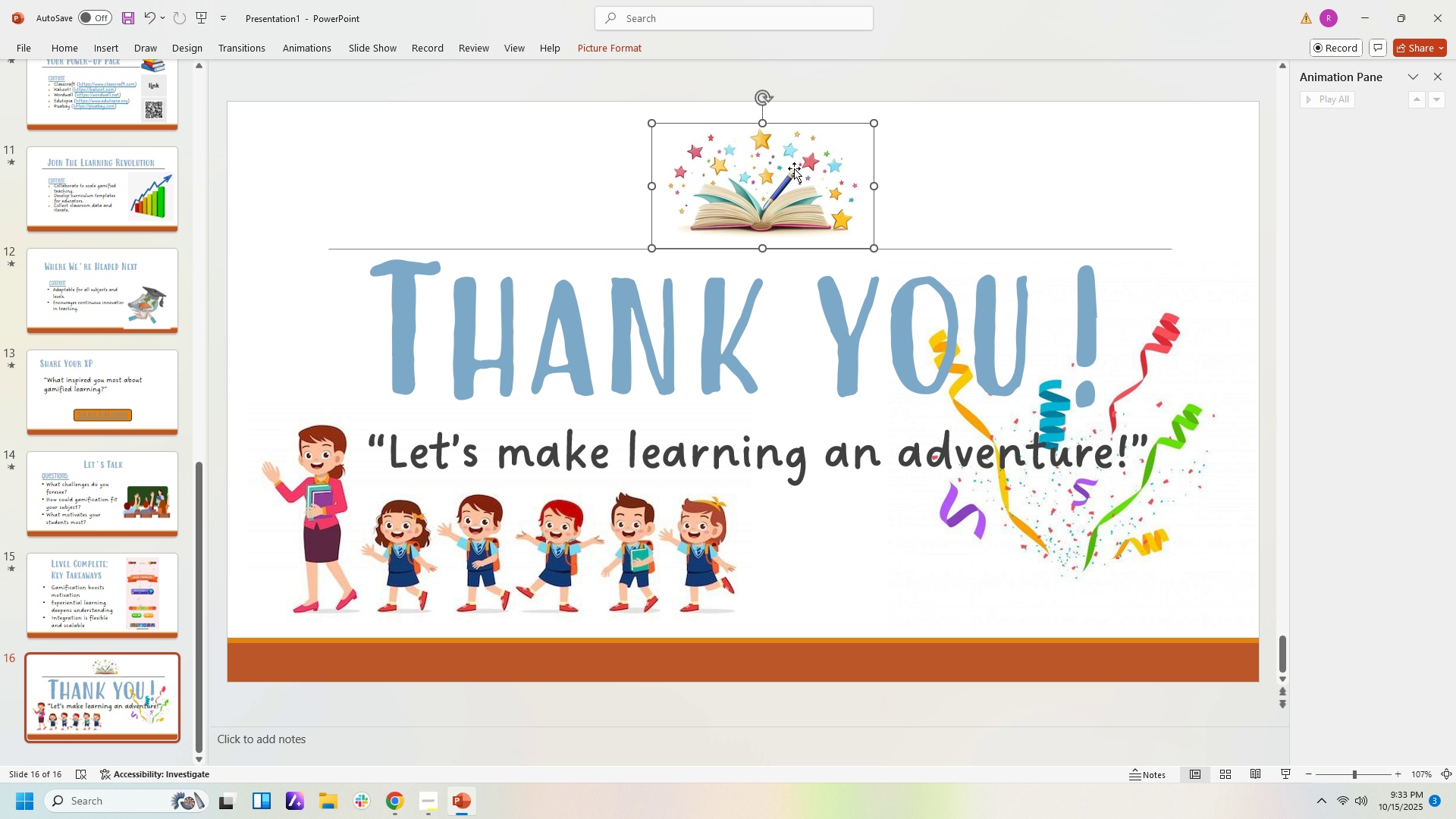 
left_click_drag(start_coordinate=[794, 168], to_coordinate=[752, 165])
 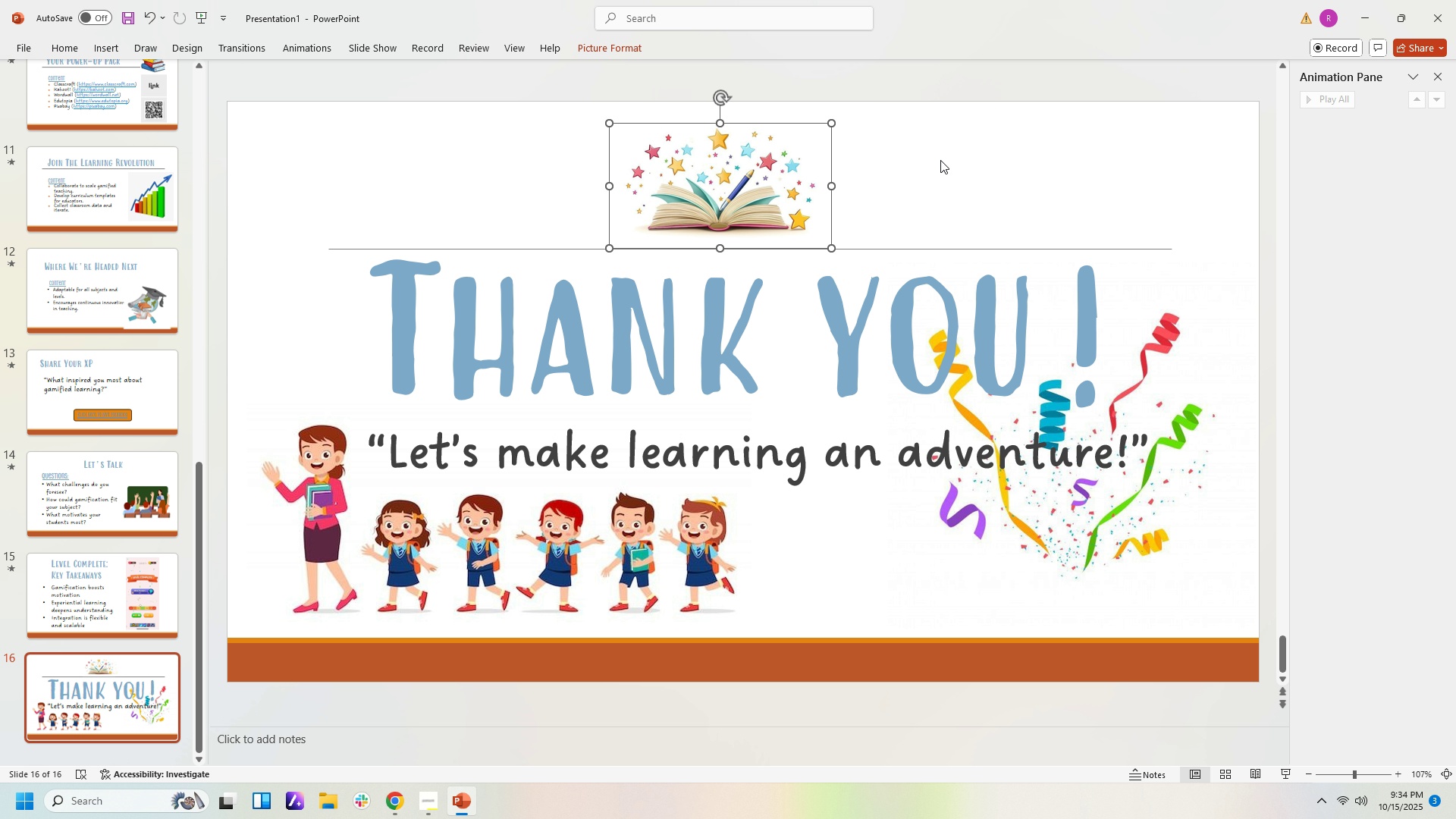 
left_click([940, 160])
 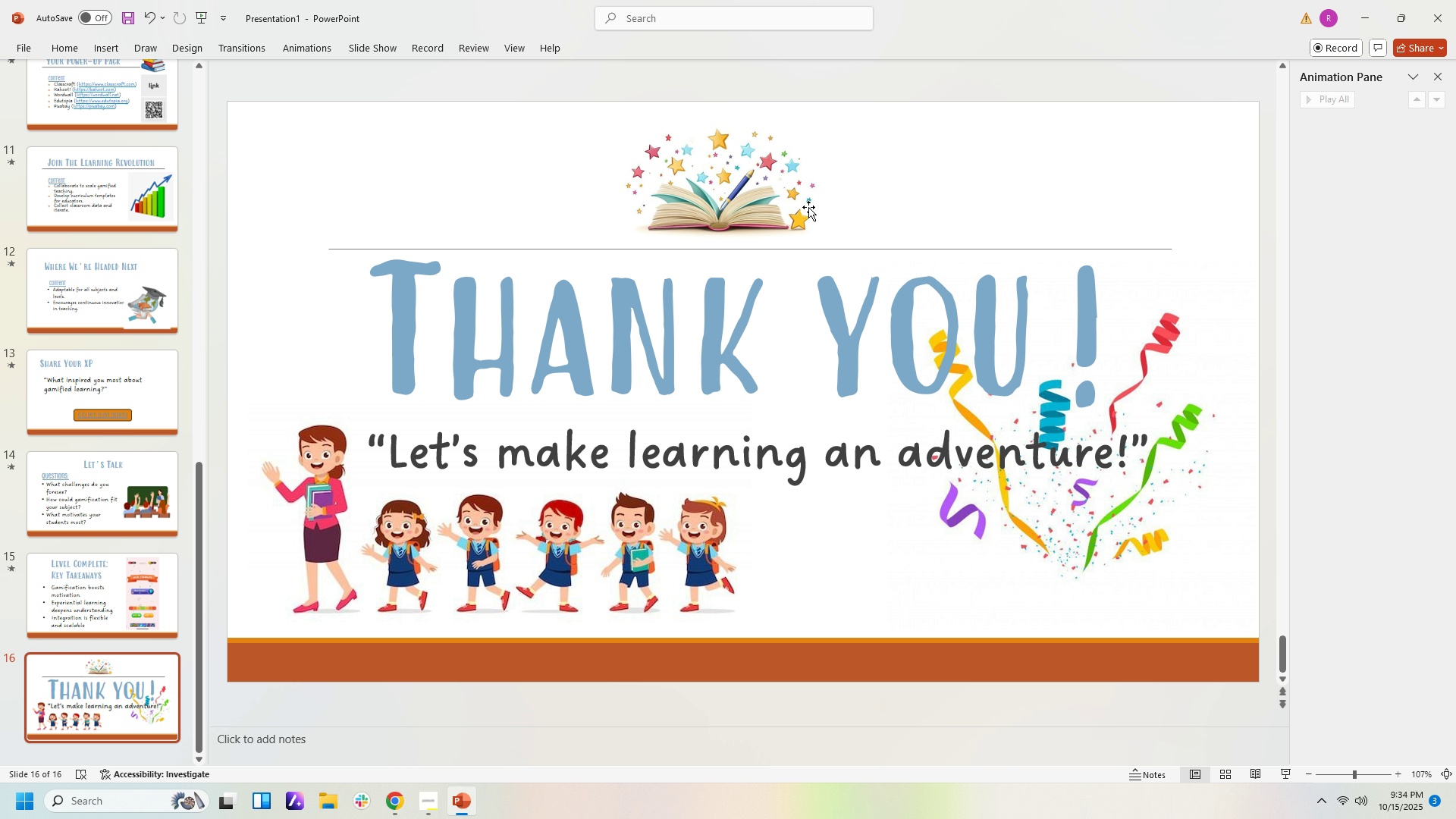 
left_click([784, 203])
 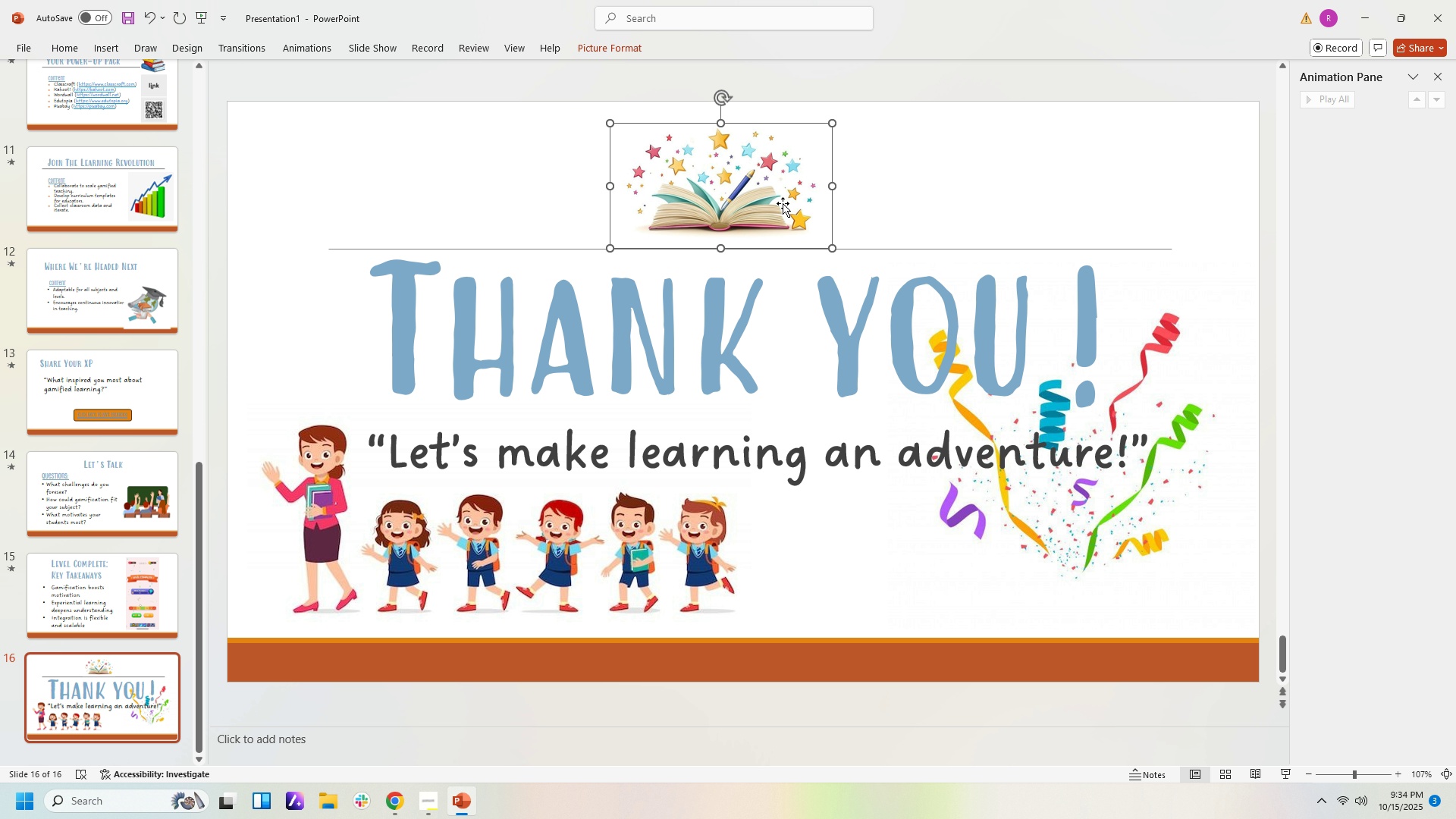 
key(ArrowRight)
 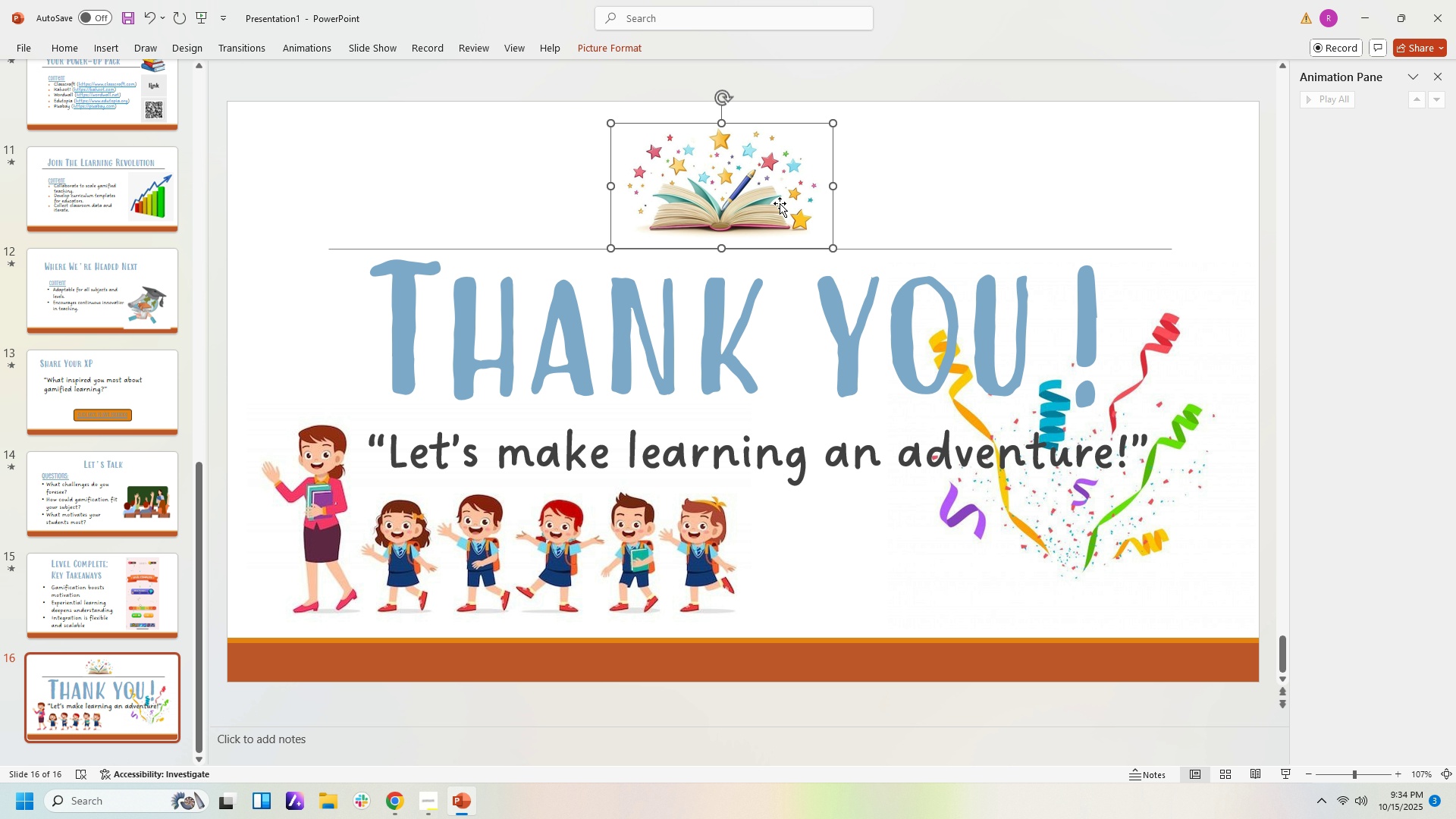 
hold_key(key=ArrowRight, duration=0.94)
 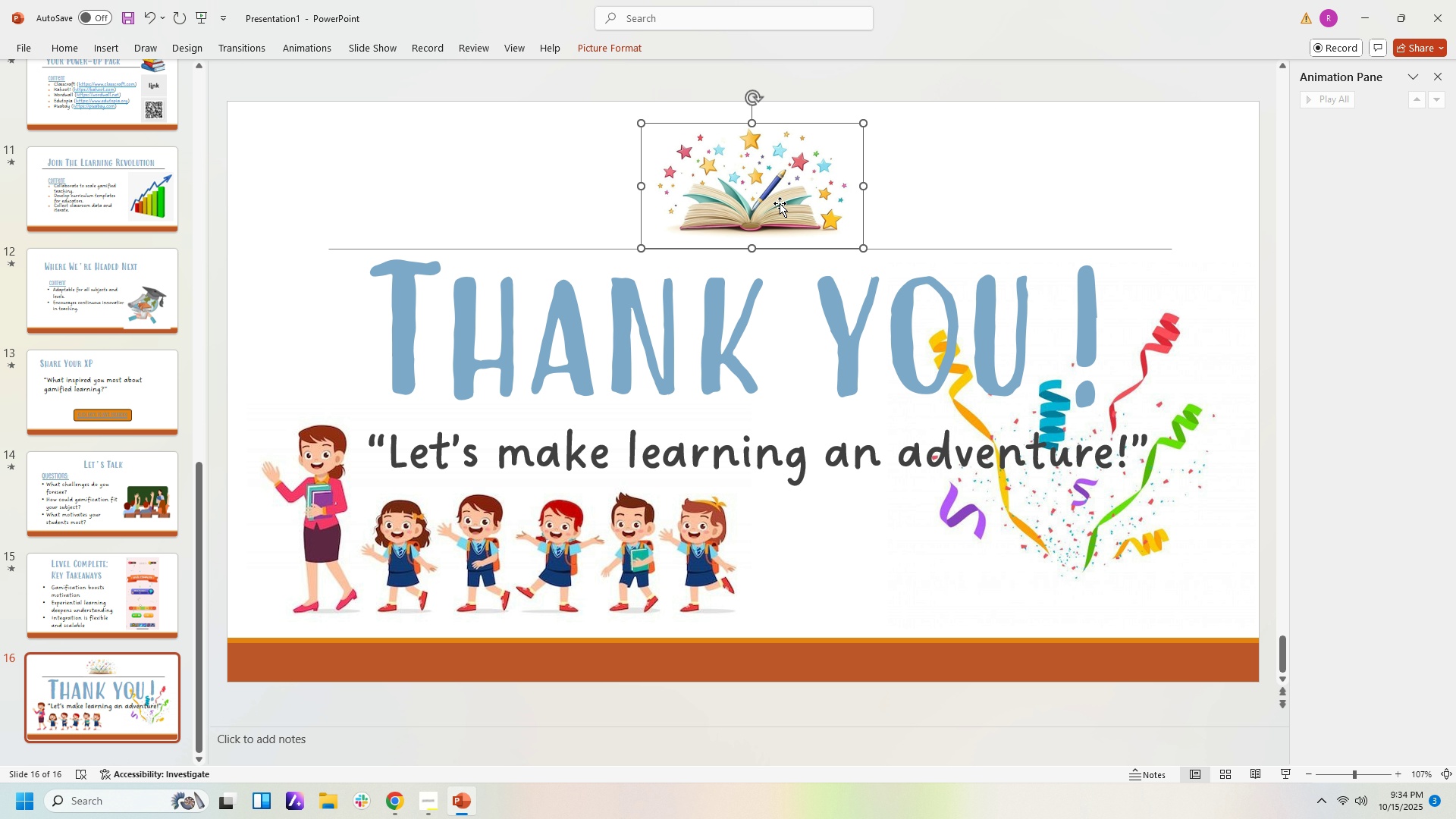 
hold_key(key=ArrowLeft, duration=0.58)
 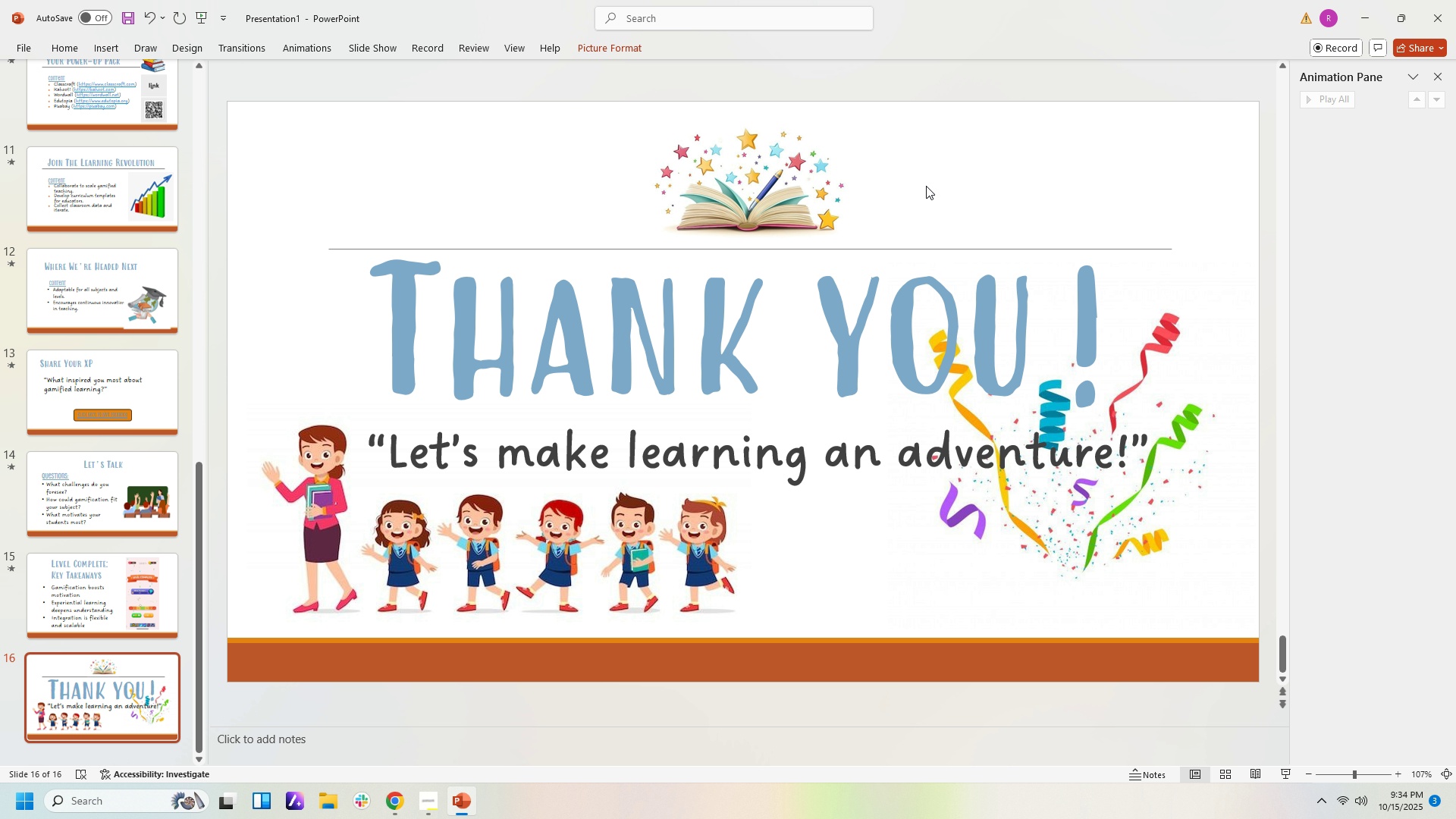 
left_click([926, 186])
 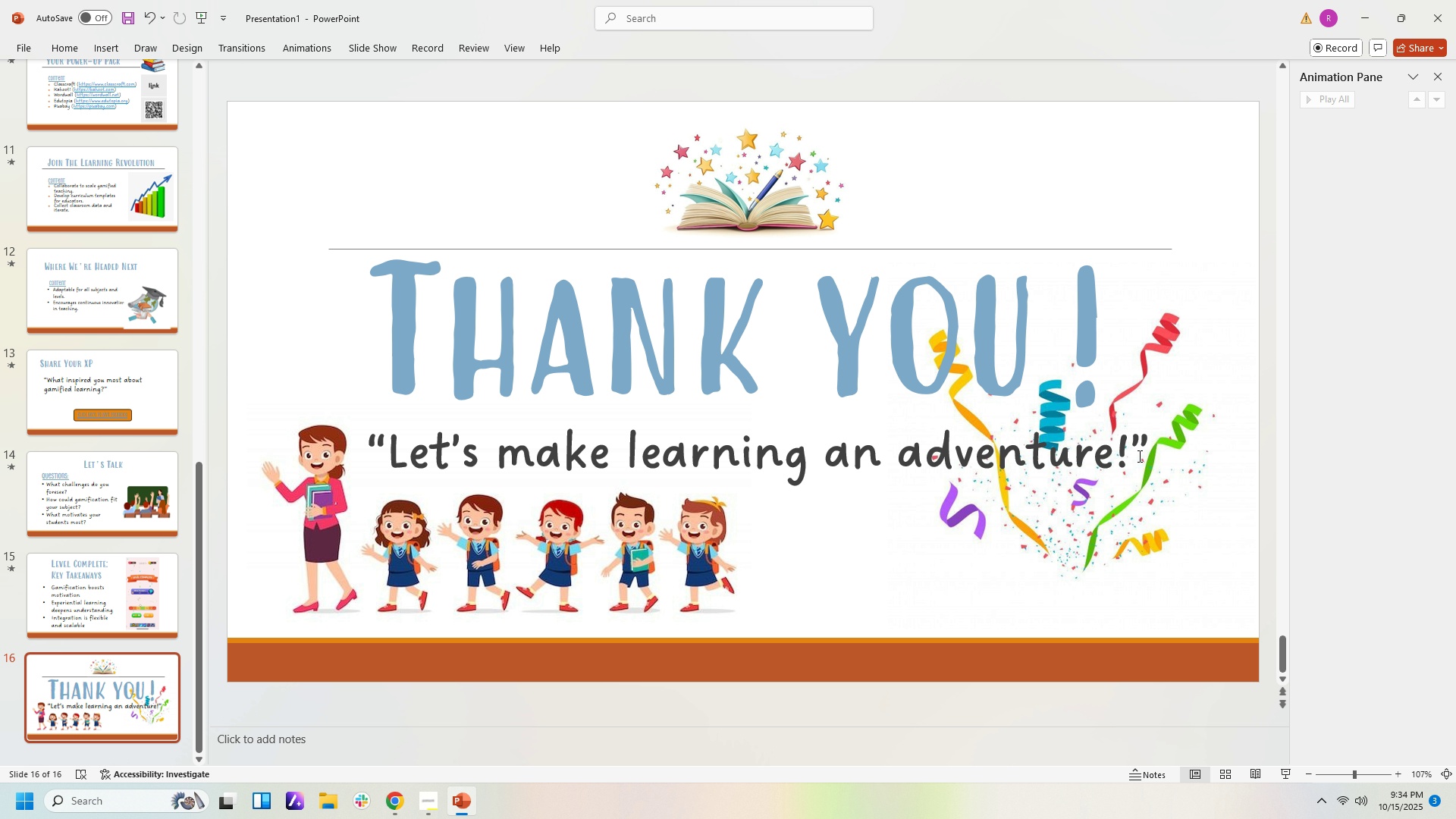 
left_click([1114, 473])
 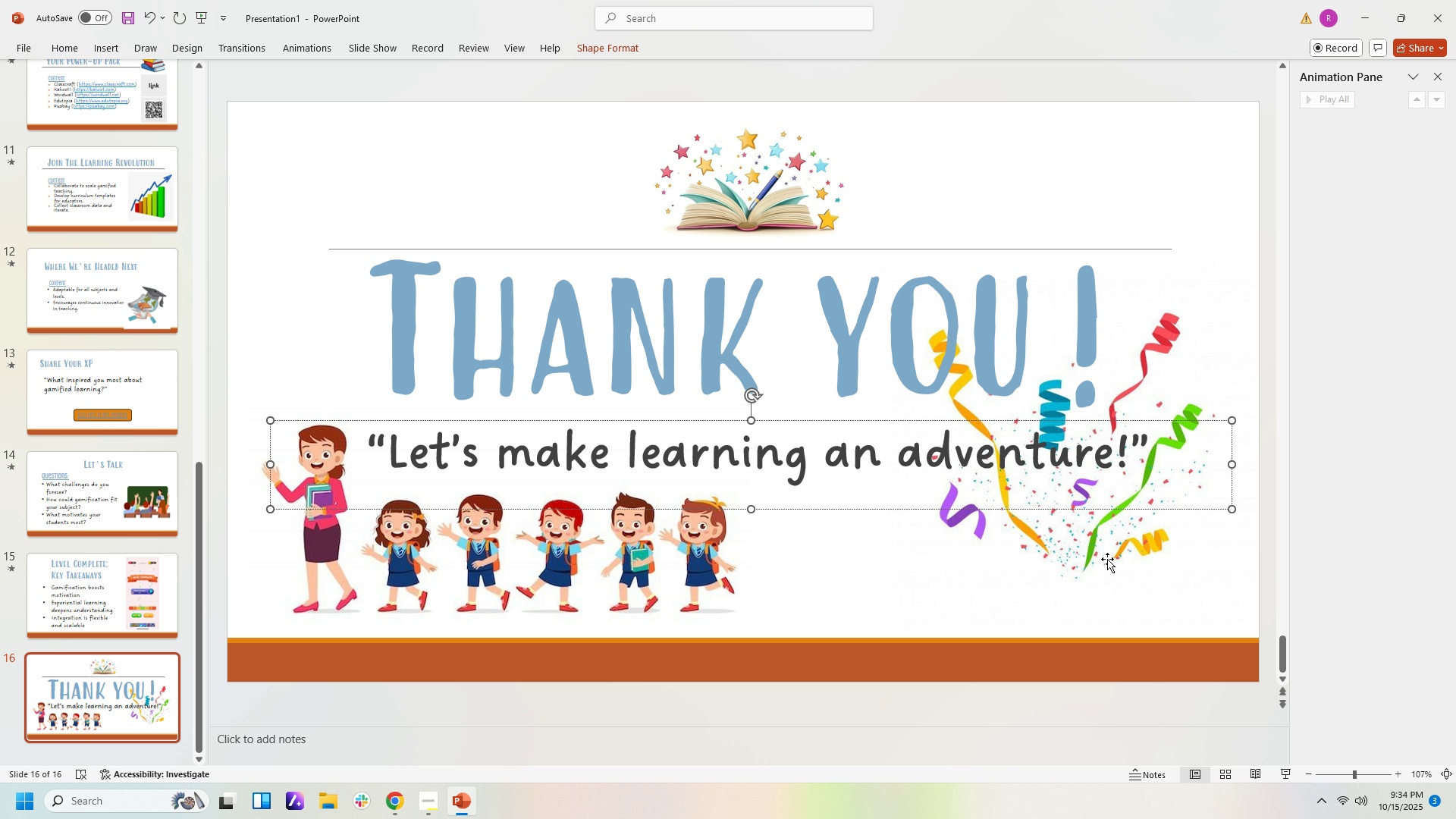 
left_click([1107, 559])
 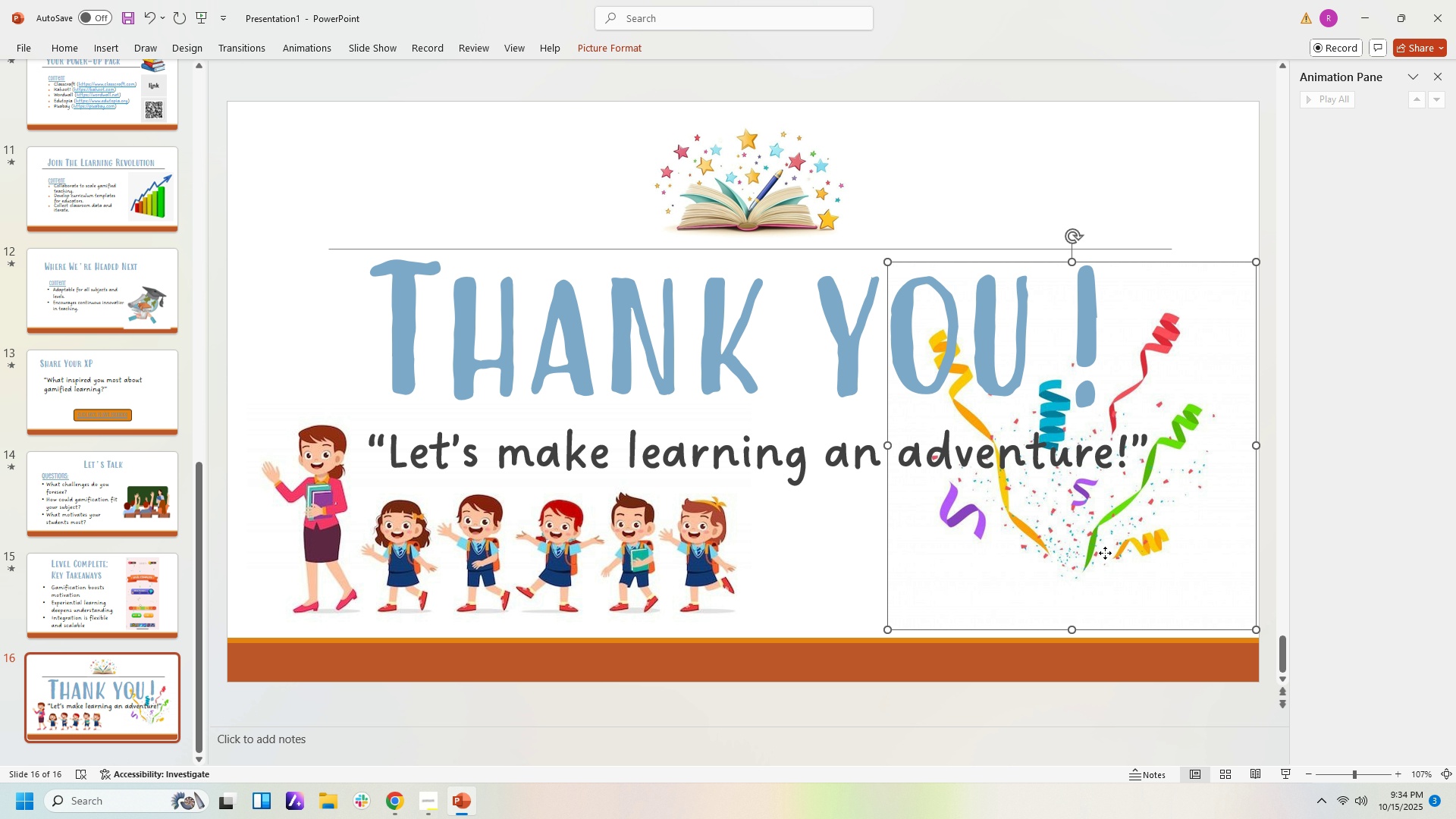 
left_click_drag(start_coordinate=[1105, 553], to_coordinate=[1113, 595])
 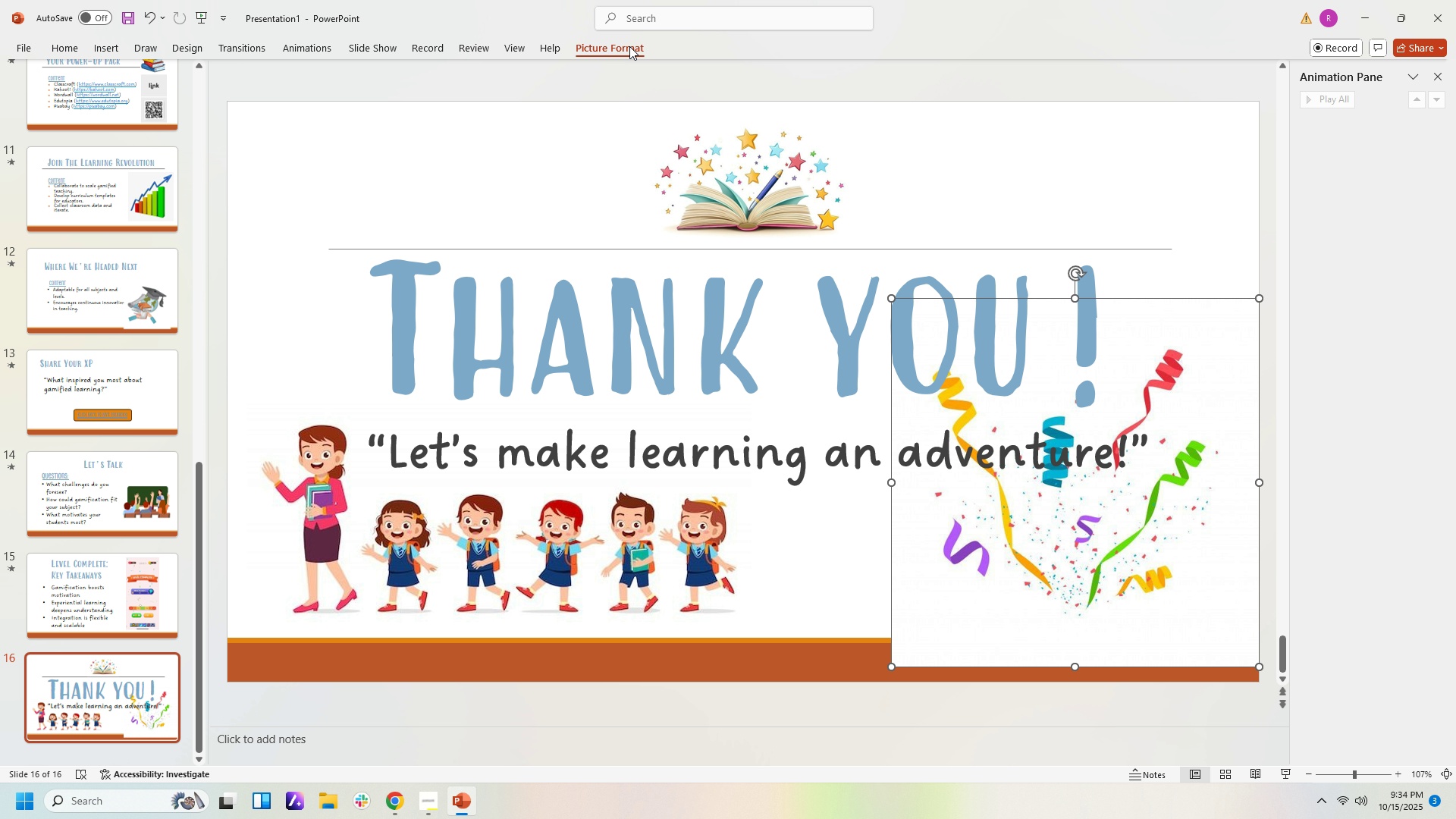 
left_click([629, 46])
 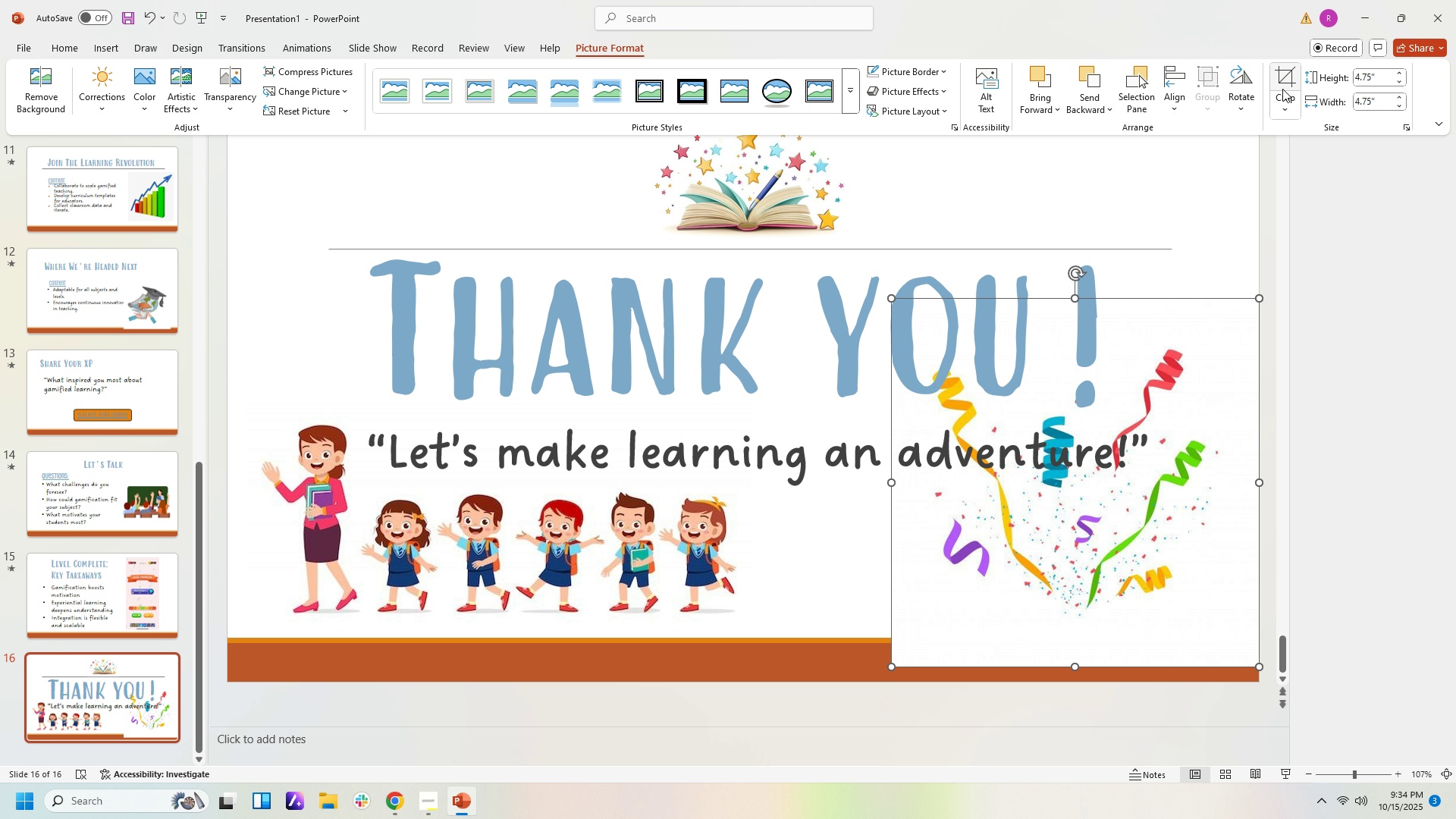 
left_click([1283, 89])
 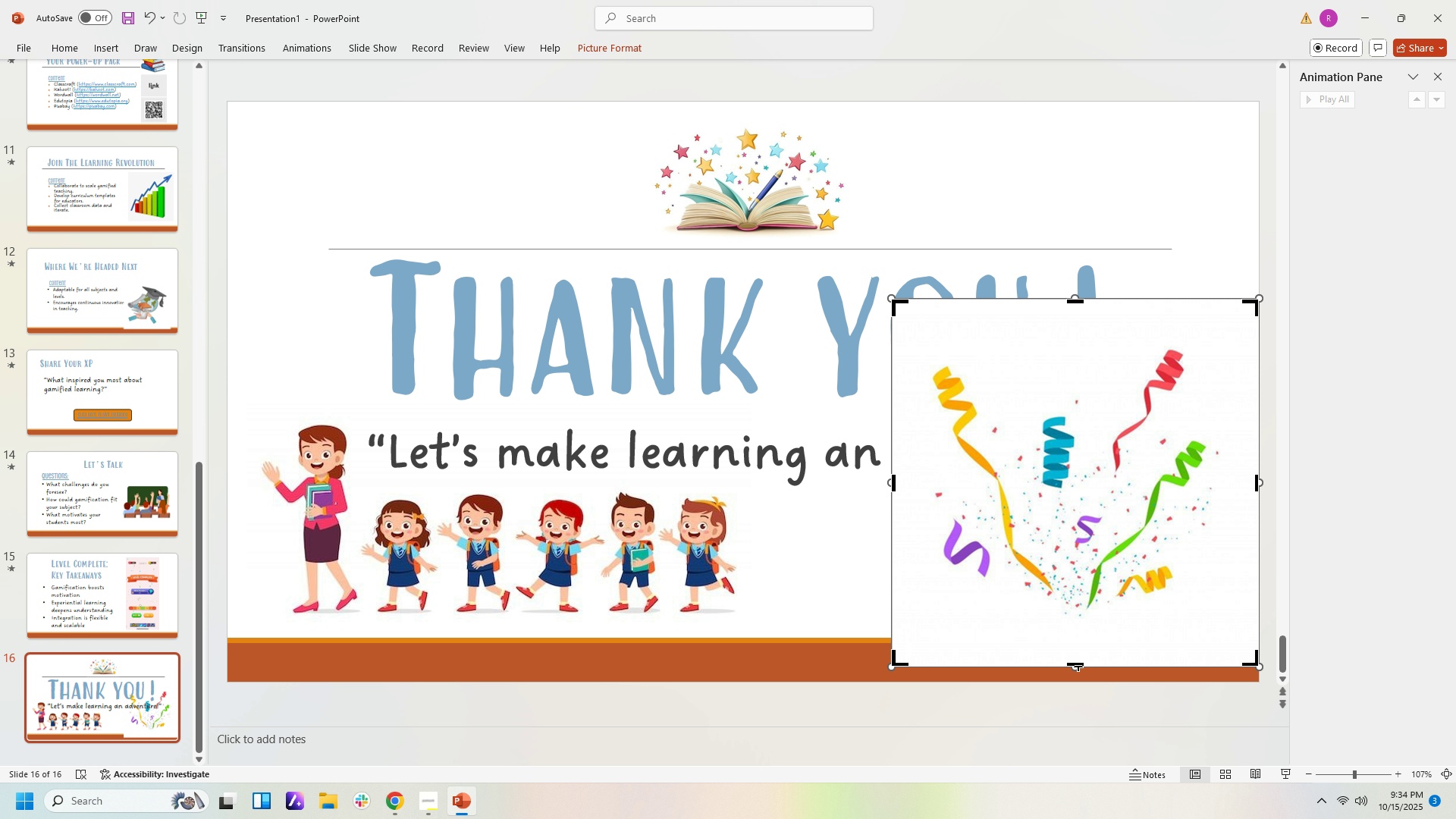 
left_click_drag(start_coordinate=[1078, 666], to_coordinate=[1081, 636])
 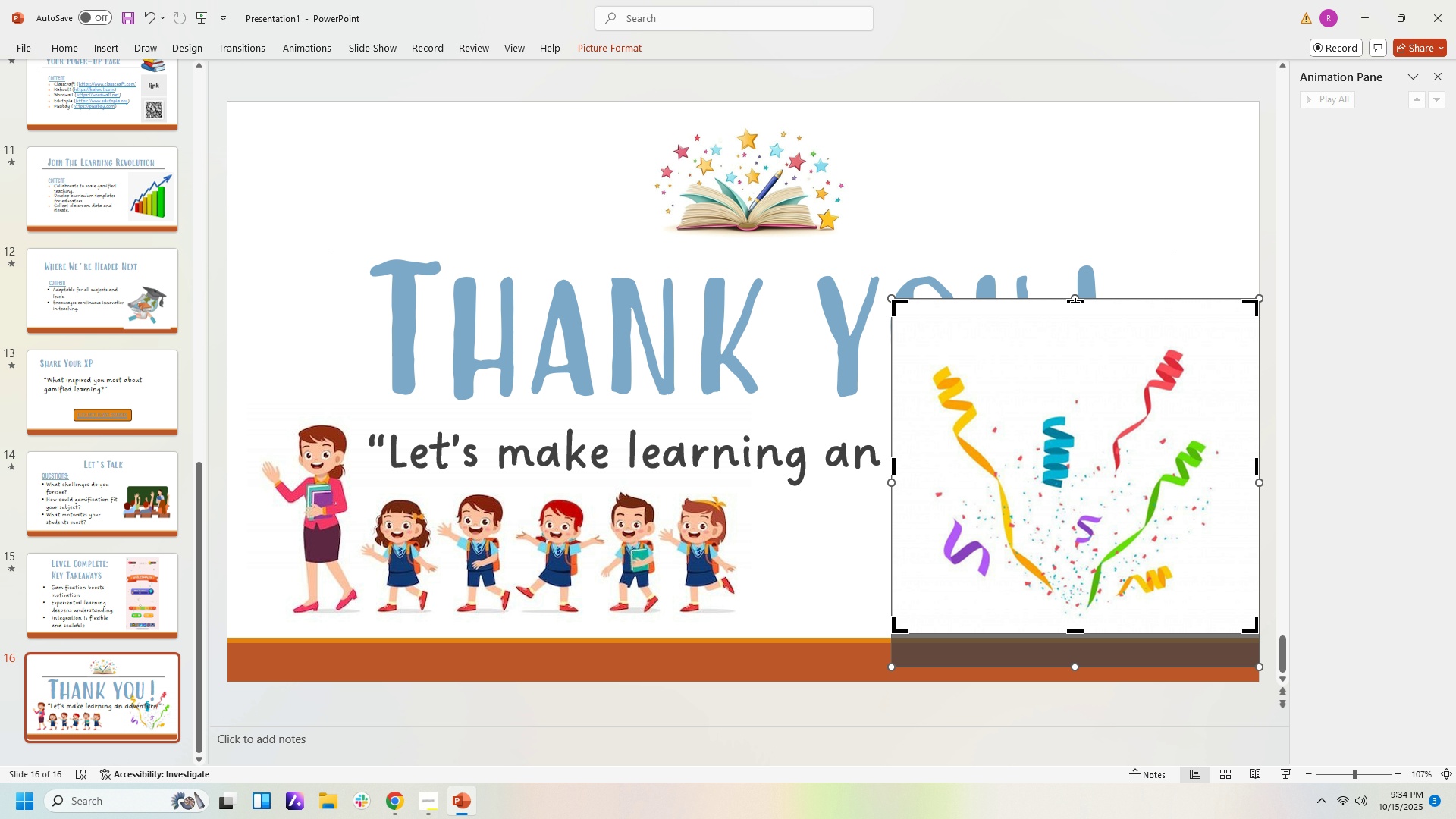 
left_click_drag(start_coordinate=[1075, 303], to_coordinate=[1072, 344])
 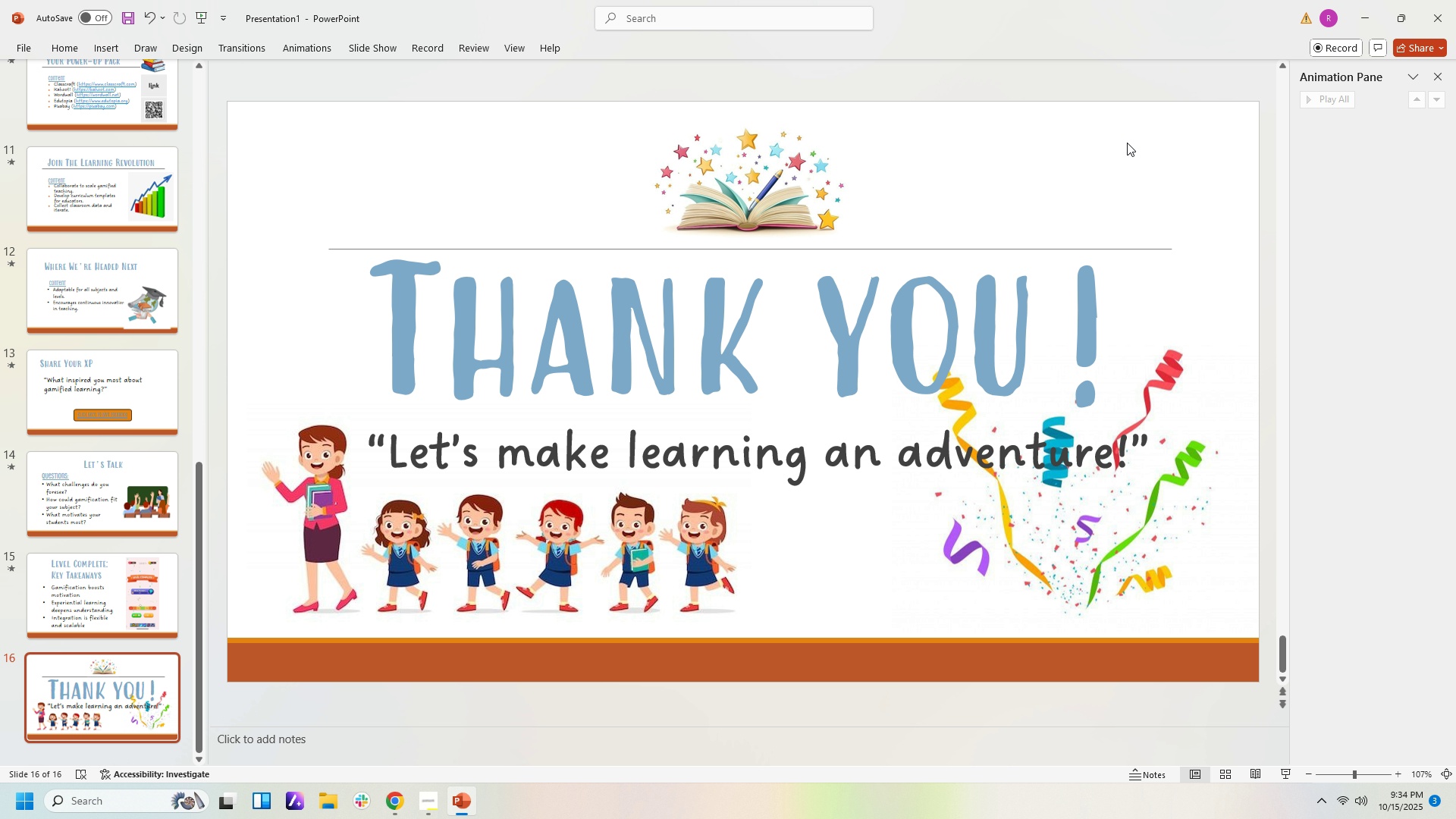 
left_click([1127, 143])
 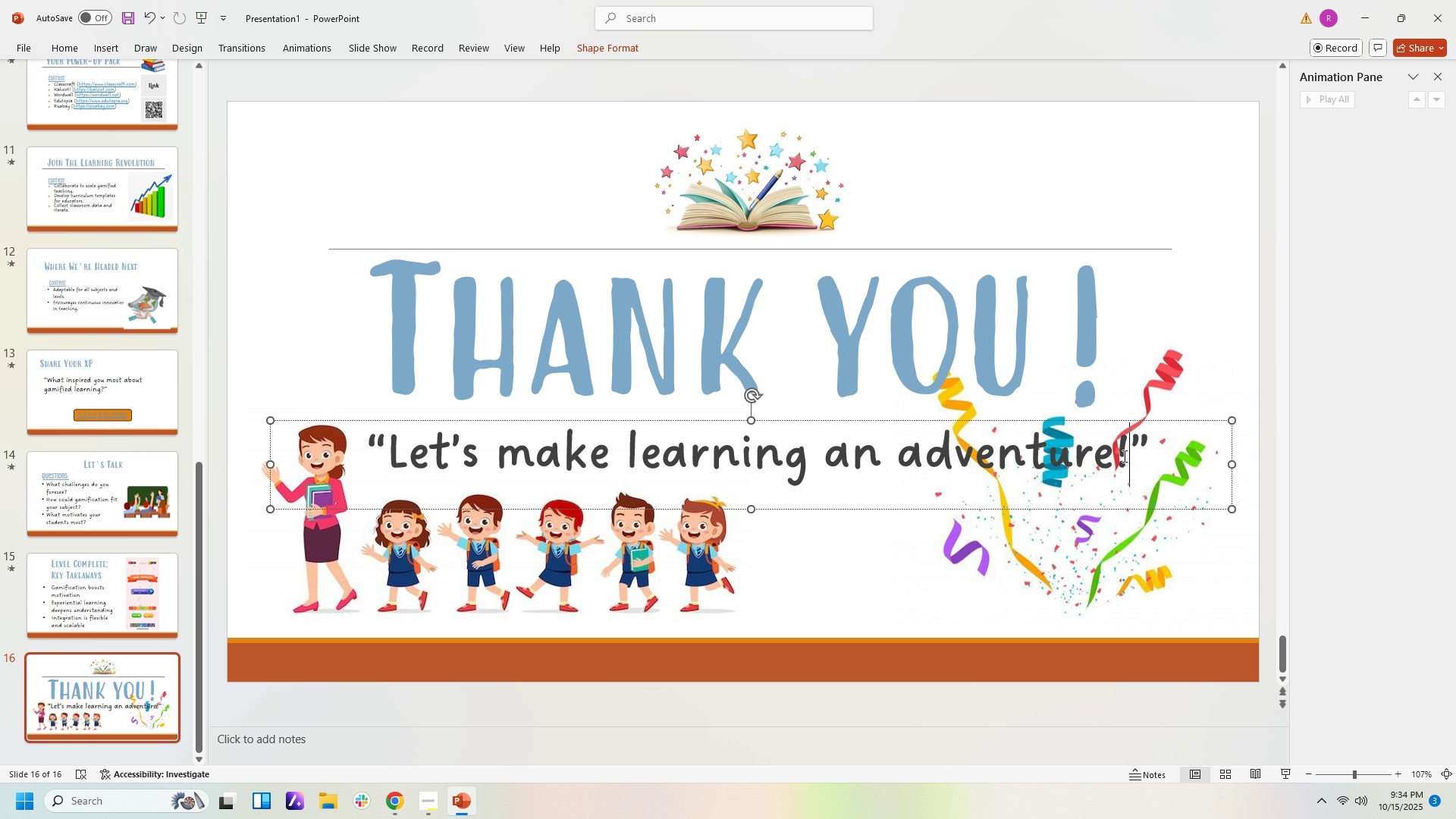 
left_click([1123, 456])
 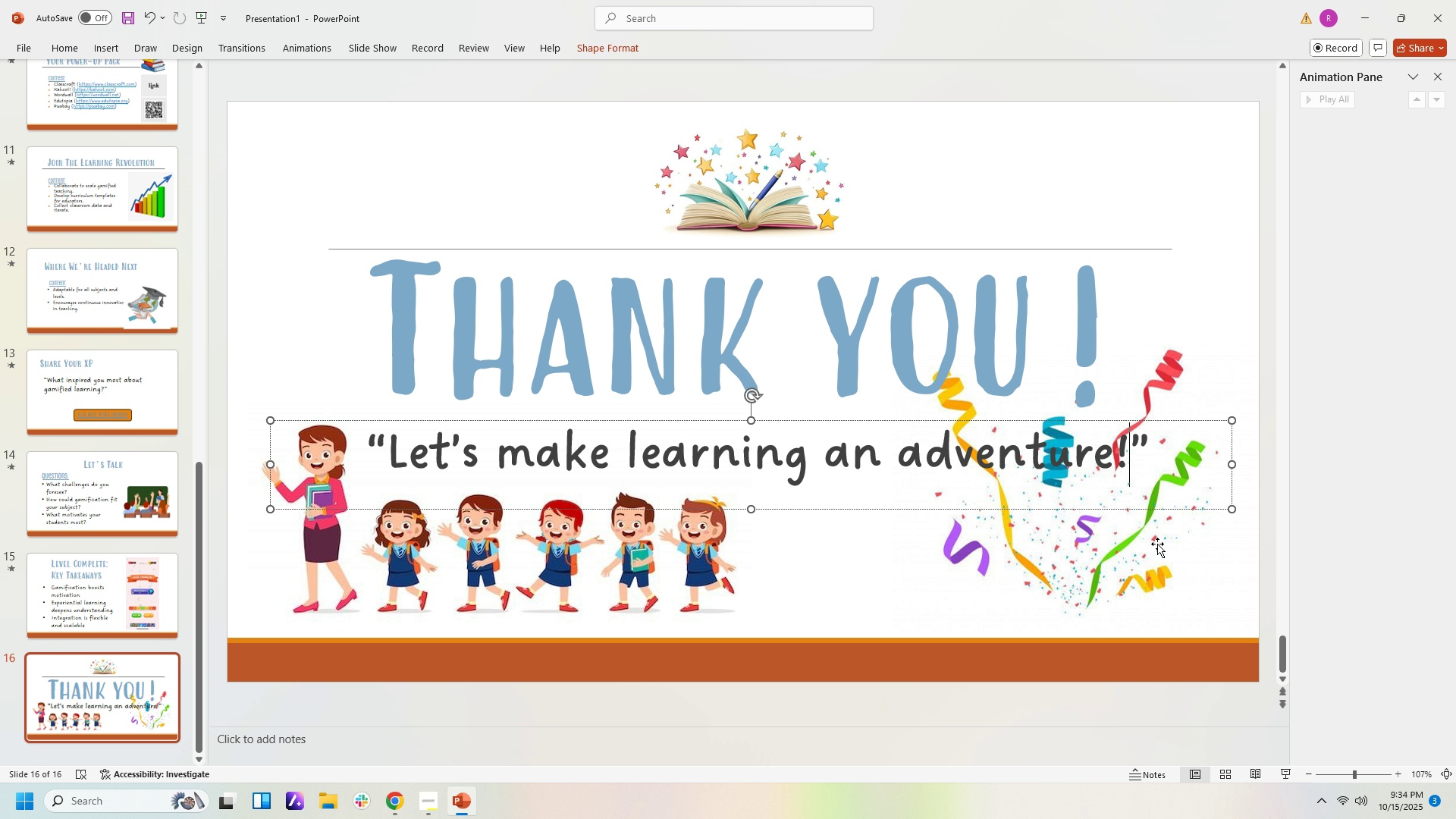 
left_click([1157, 544])
 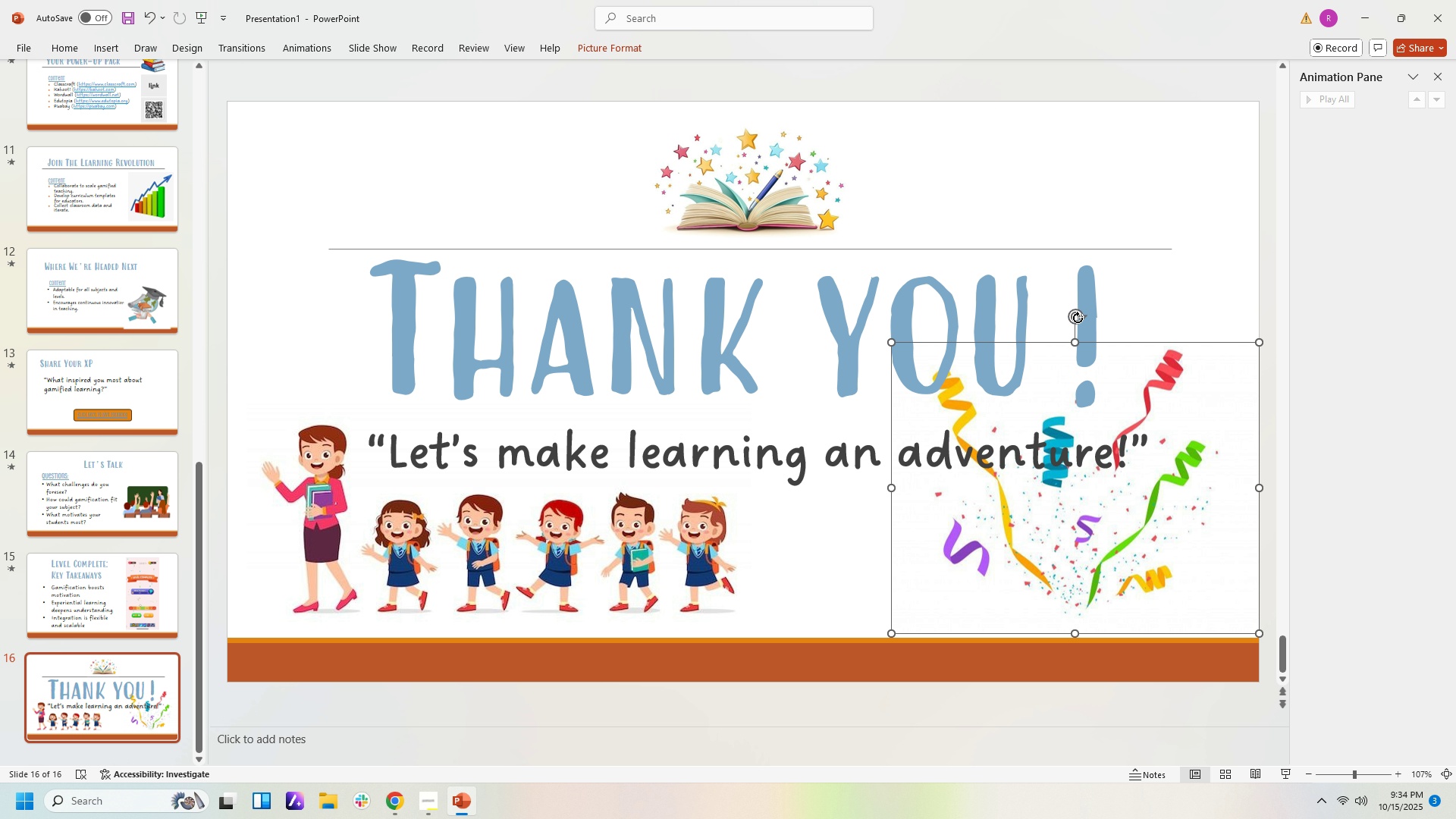 
left_click_drag(start_coordinate=[1078, 317], to_coordinate=[953, 320])
 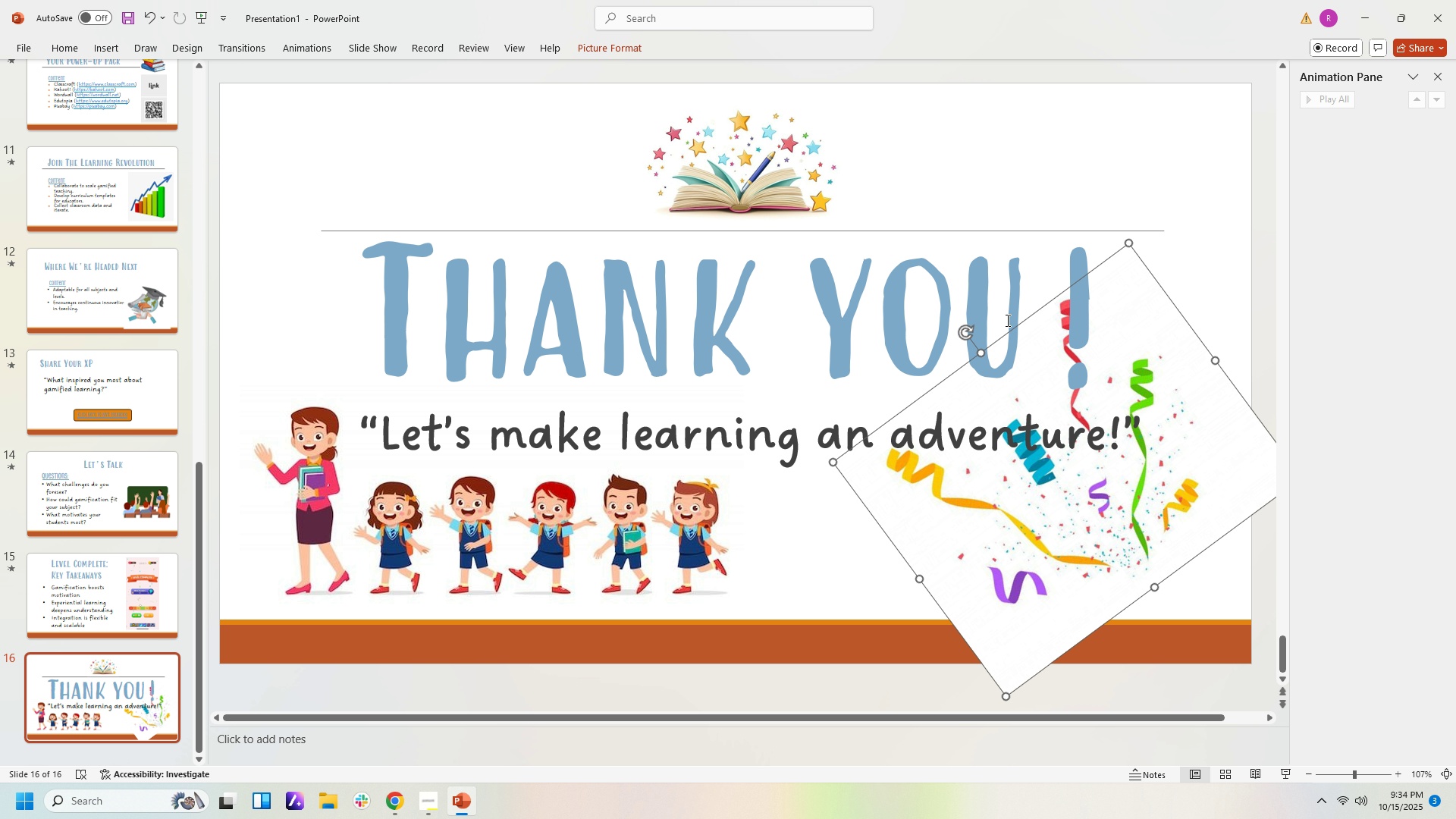 
key(Control+Z)
 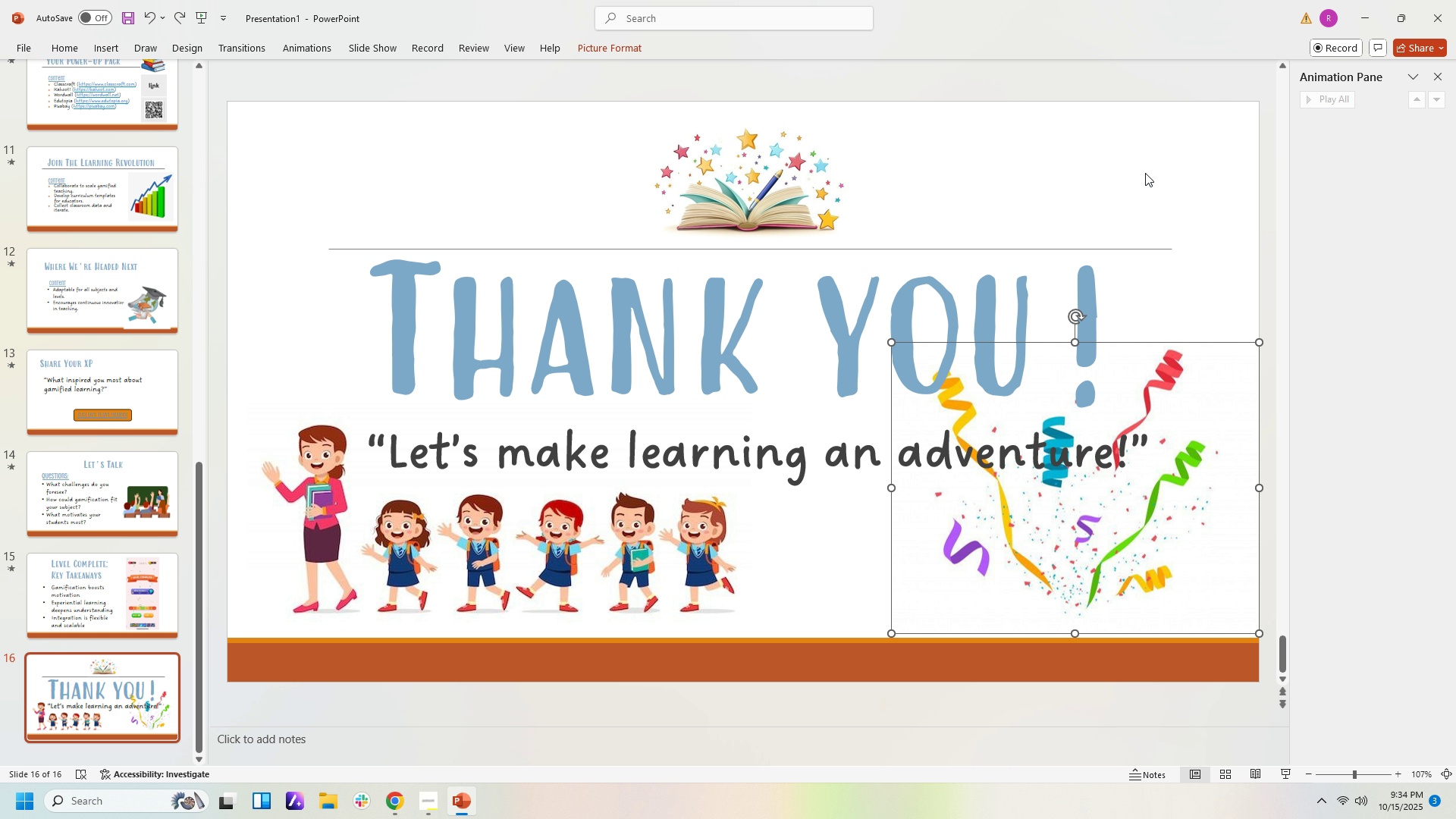 
left_click([1140, 173])
 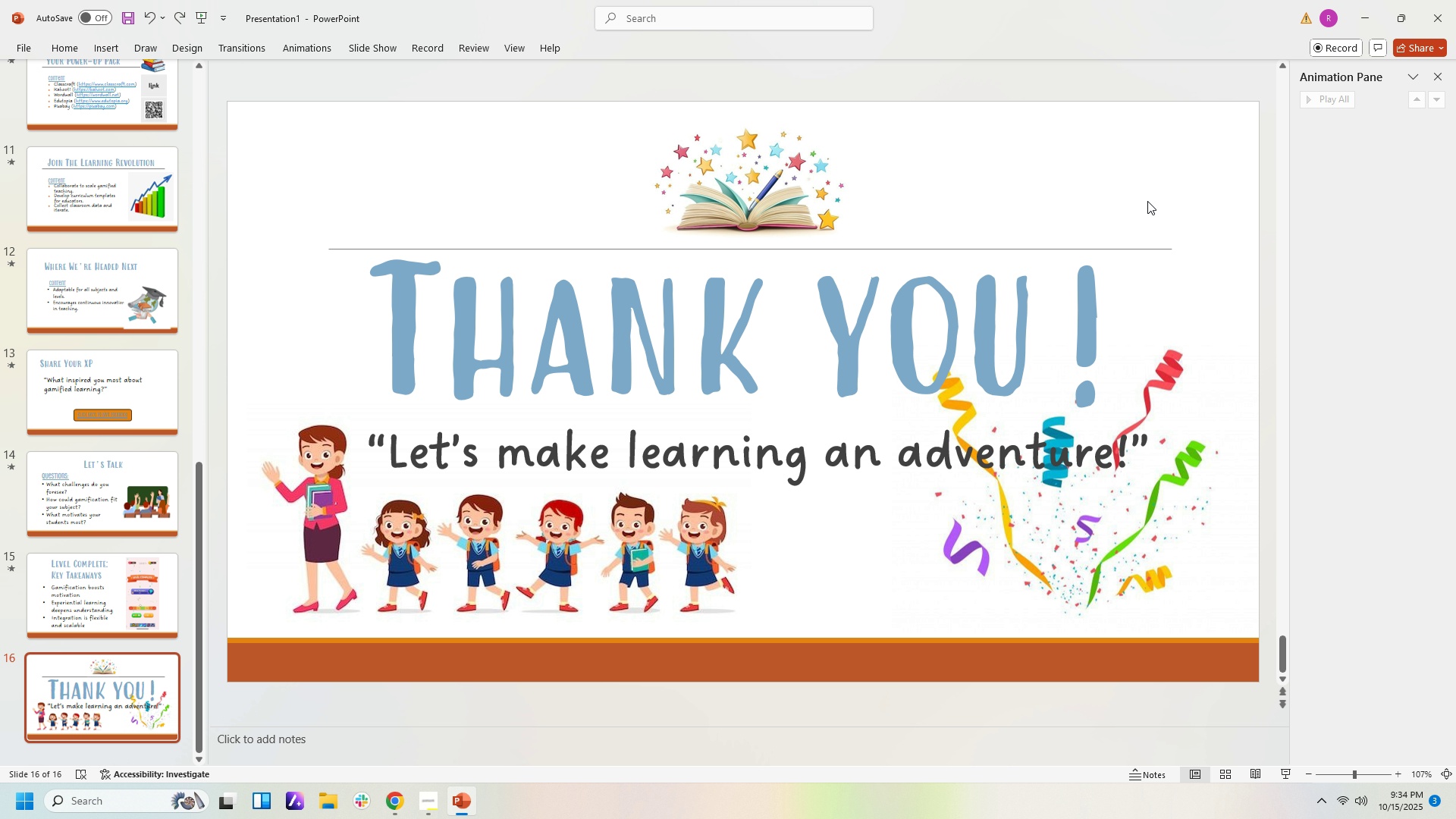 
left_click([1084, 532])
 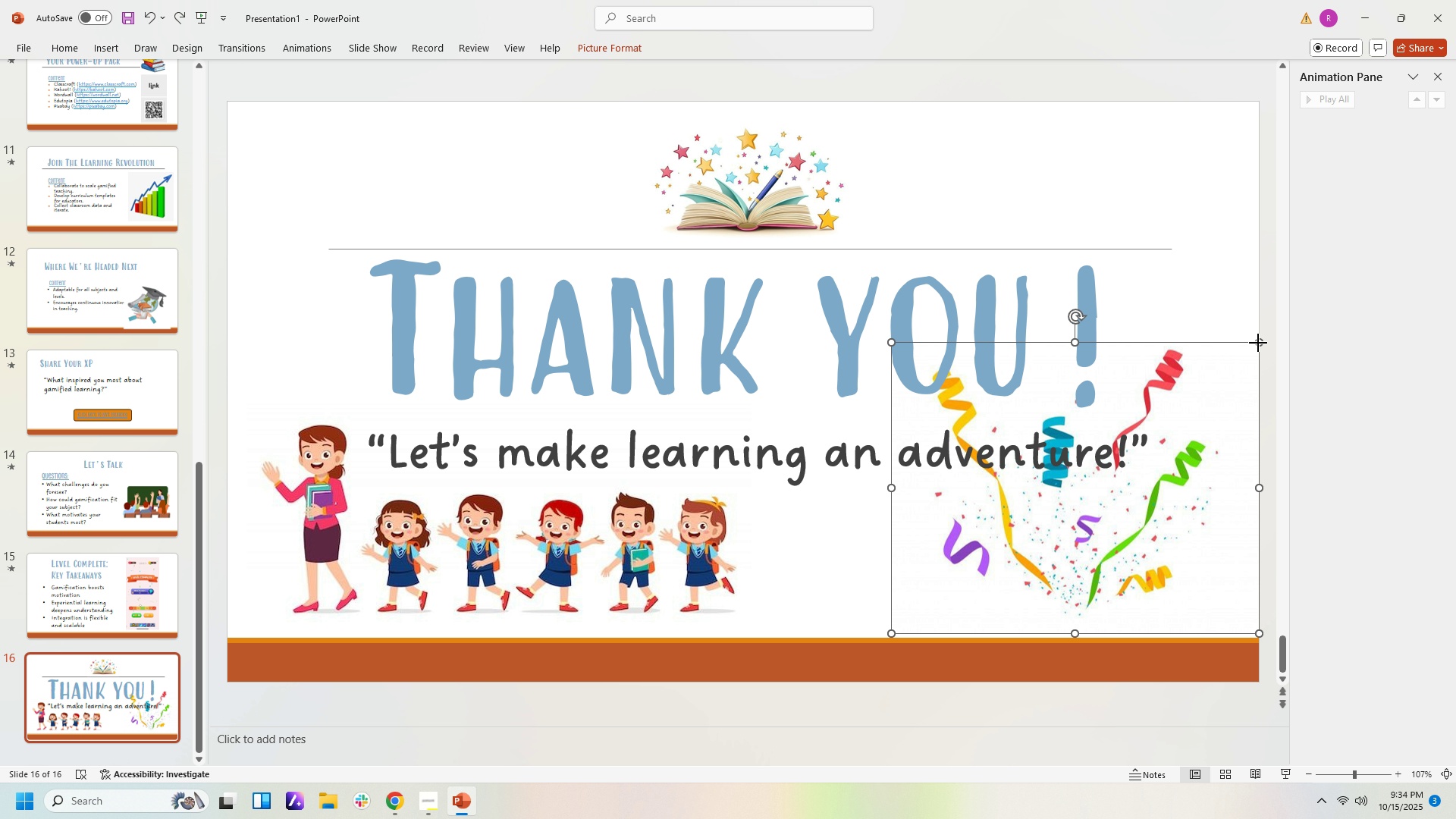 
left_click_drag(start_coordinate=[1258, 343], to_coordinate=[1121, 469])
 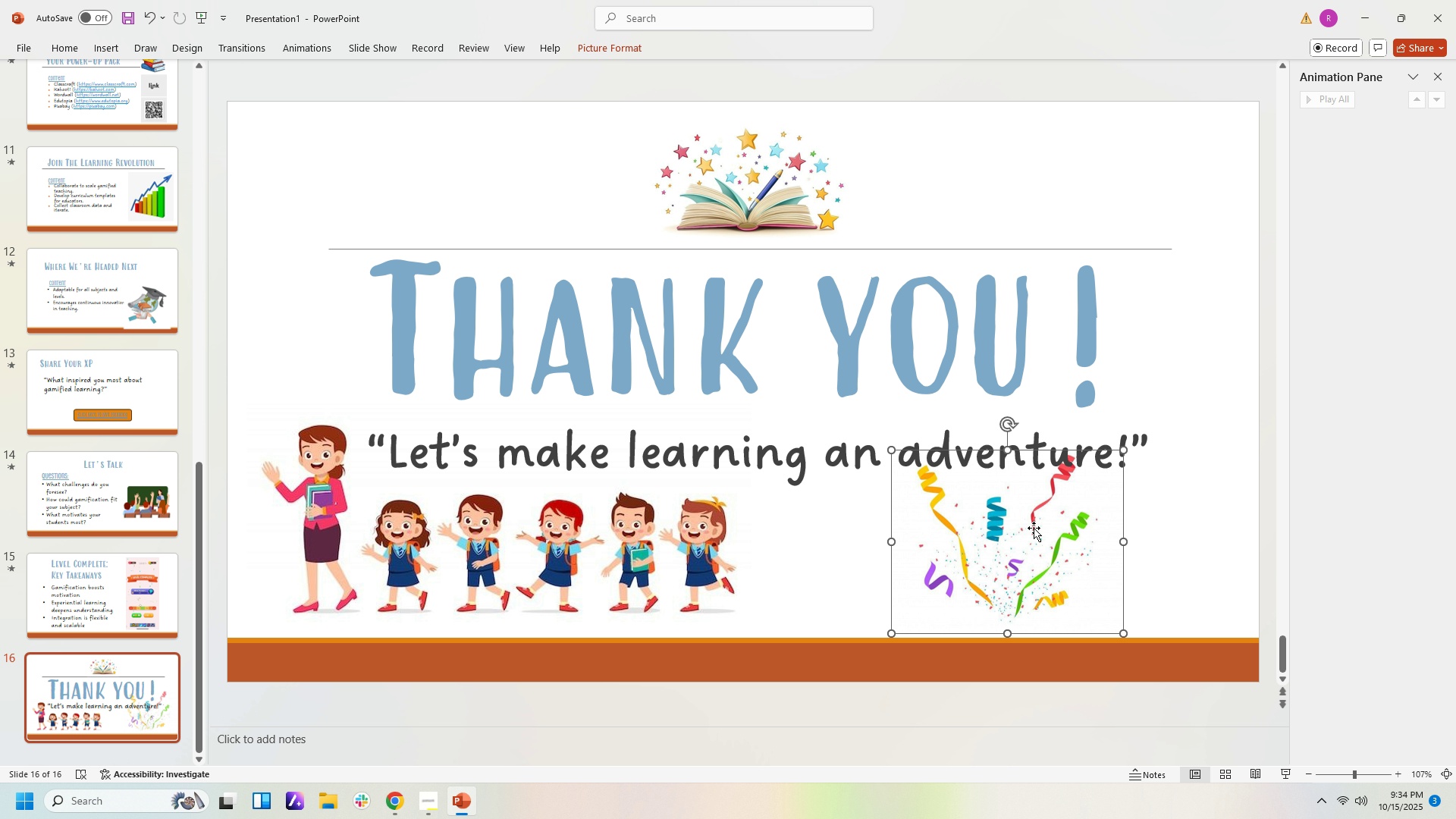 
left_click_drag(start_coordinate=[1034, 528], to_coordinate=[1156, 522])
 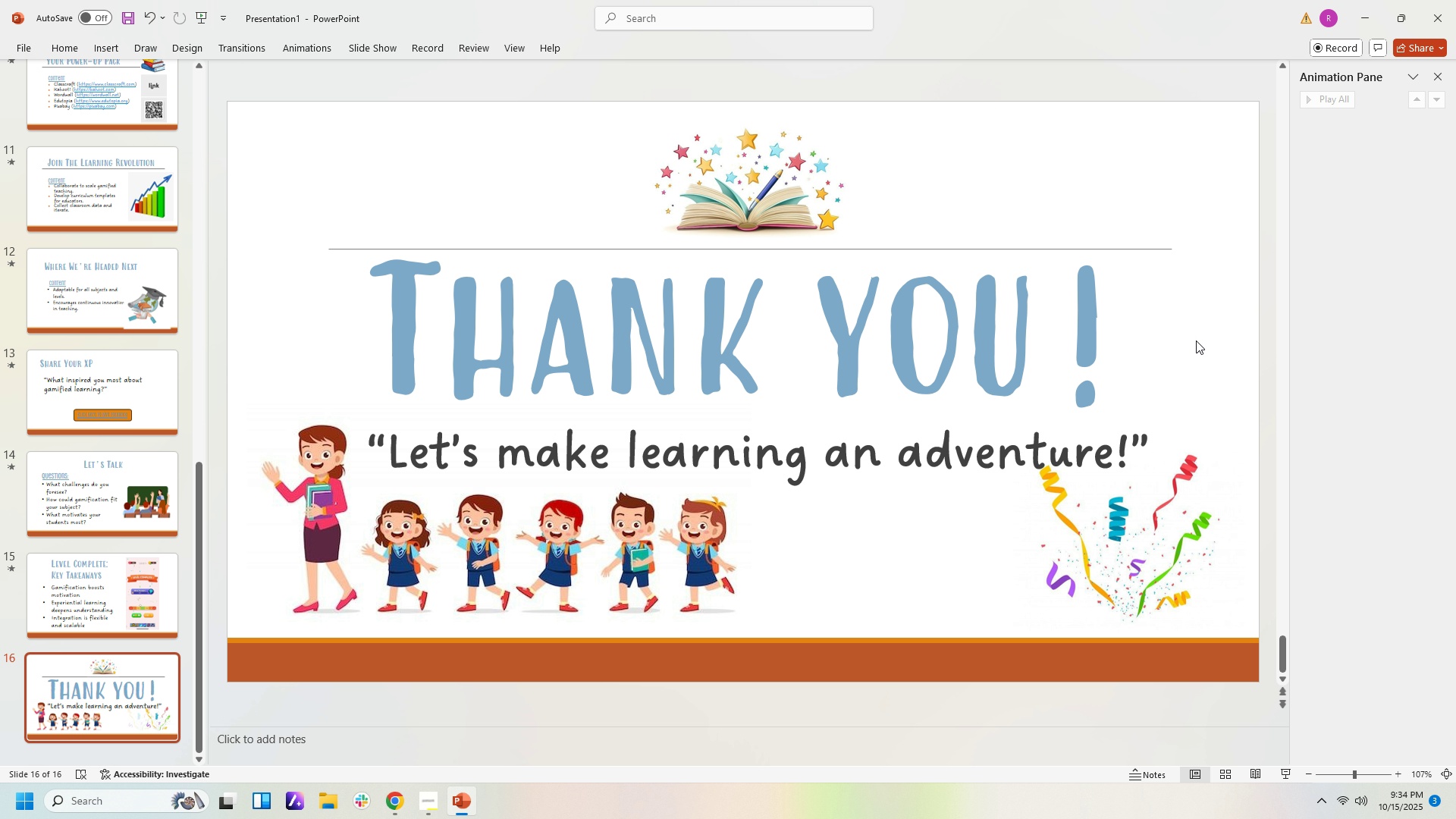 
left_click([1196, 340])
 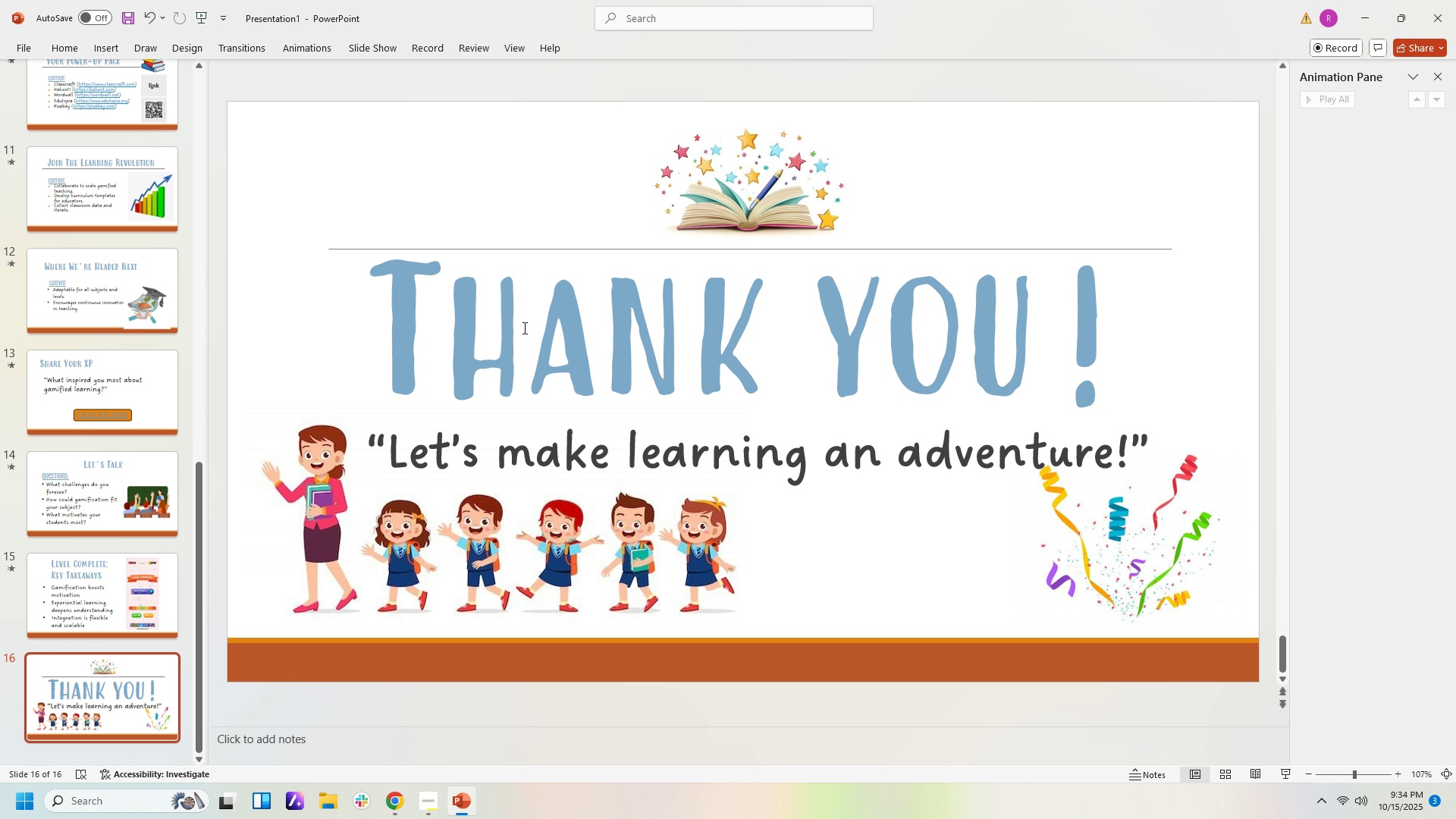 
wait(5.82)
 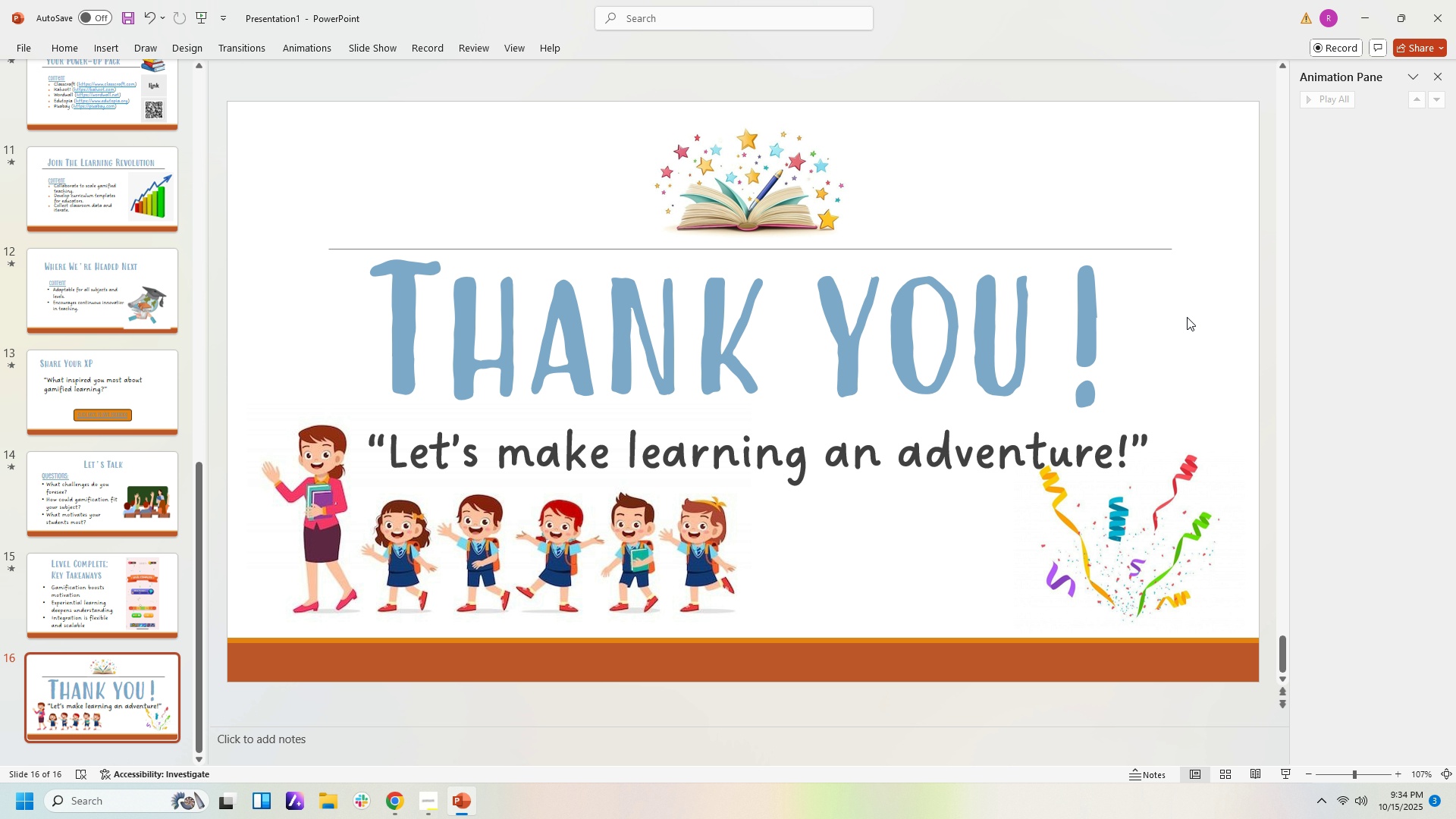 
left_click([720, 317])
 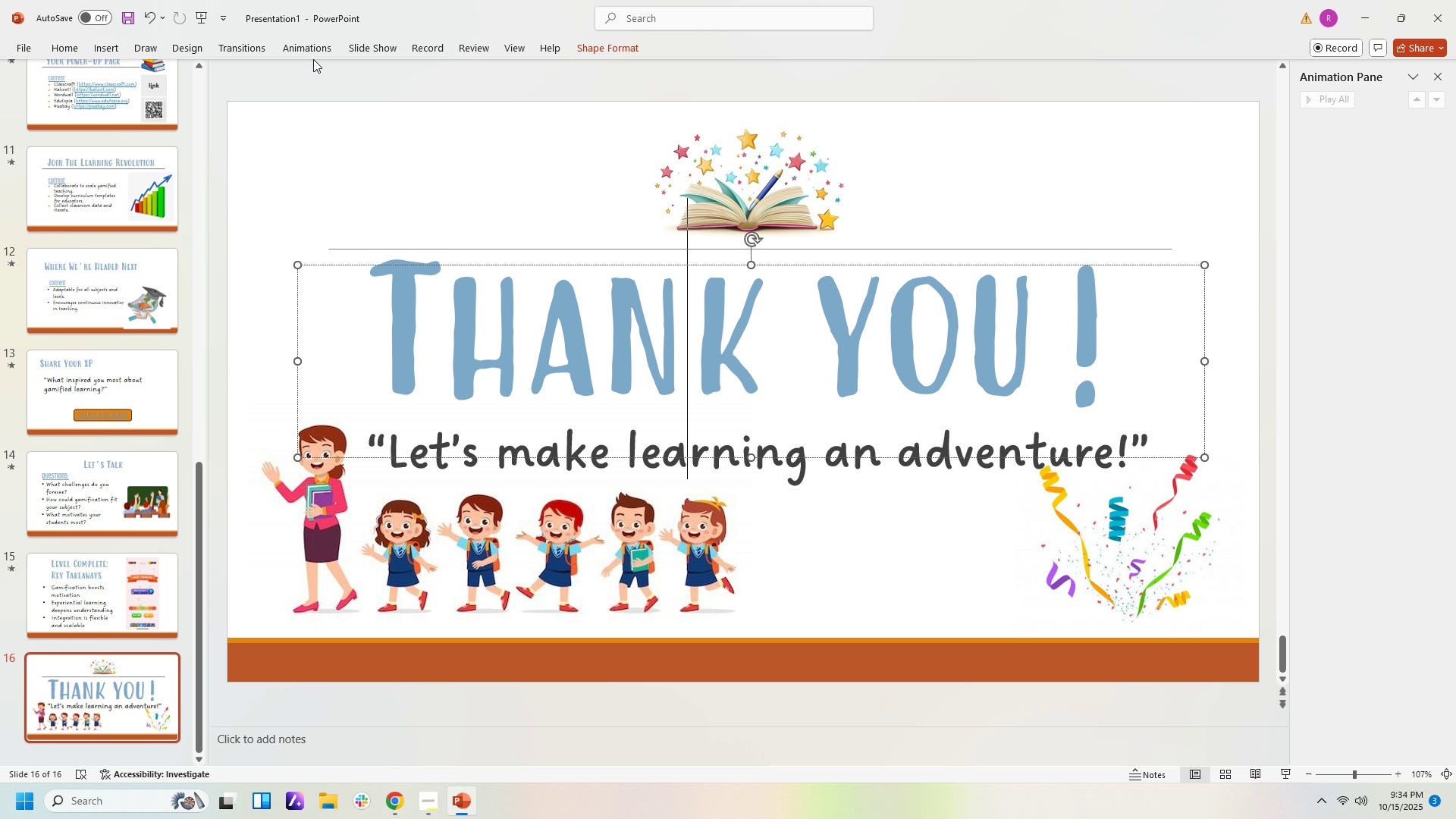 
left_click([289, 50])
 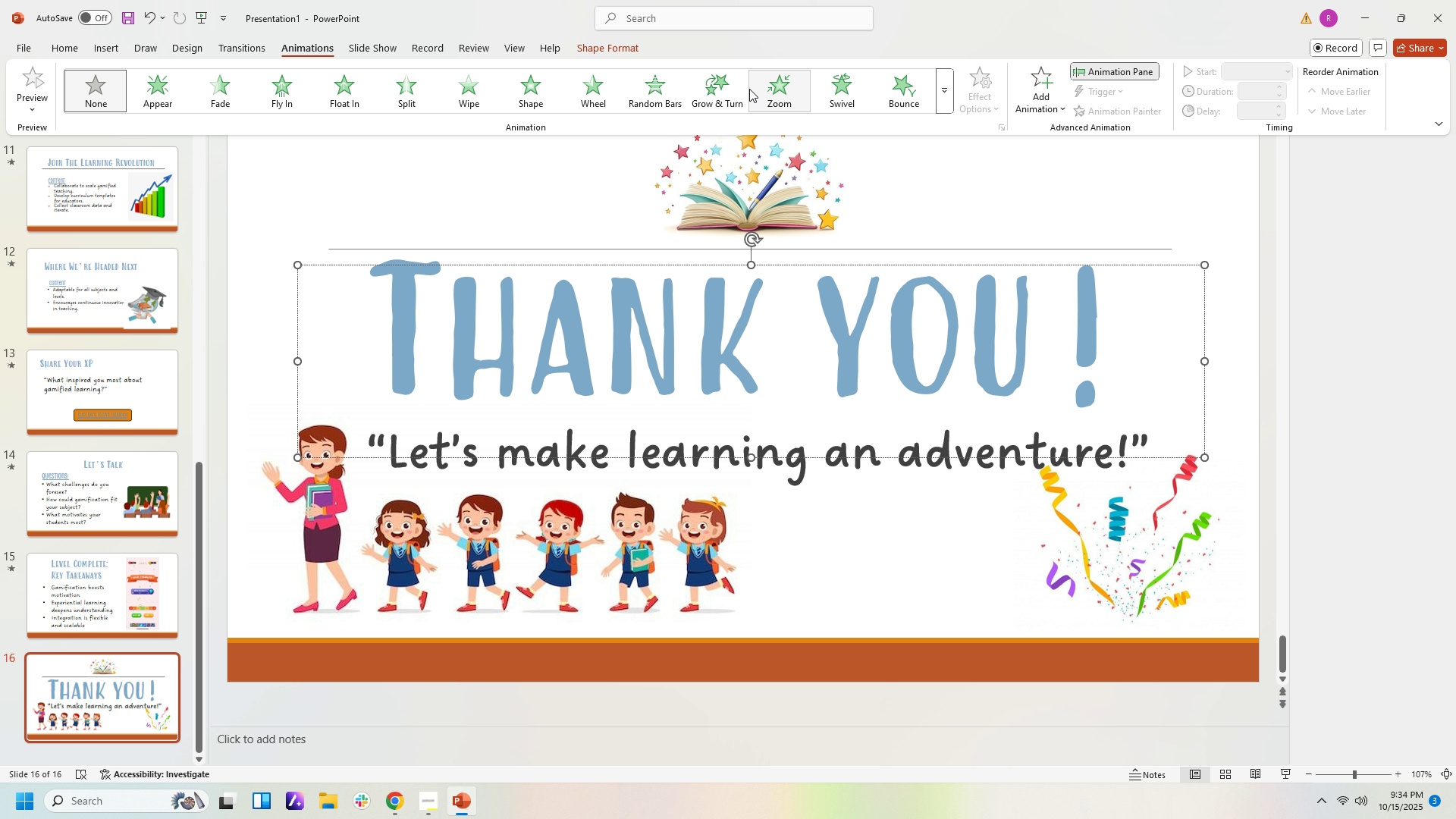 
left_click([726, 89])
 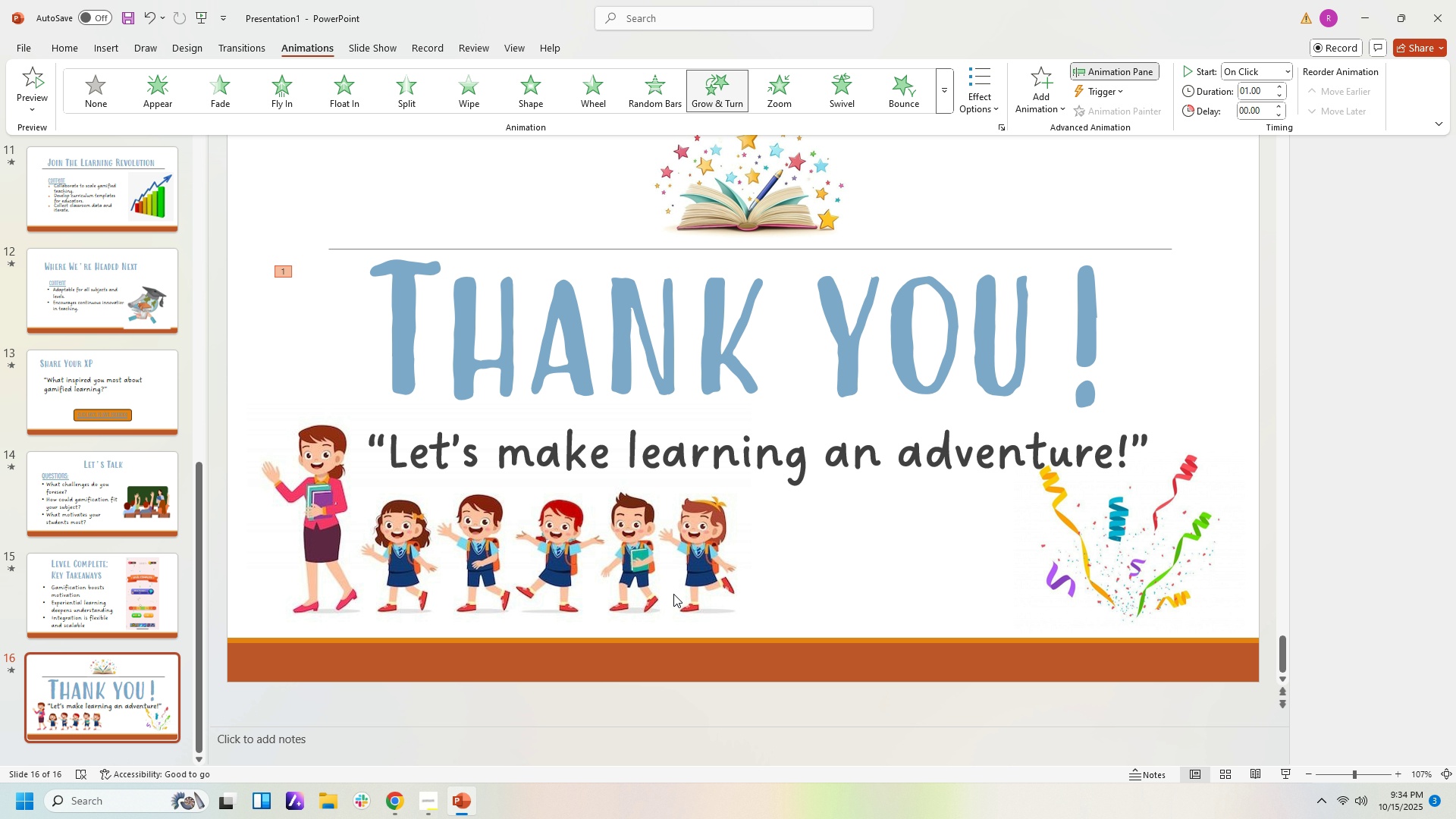 
left_click([708, 458])
 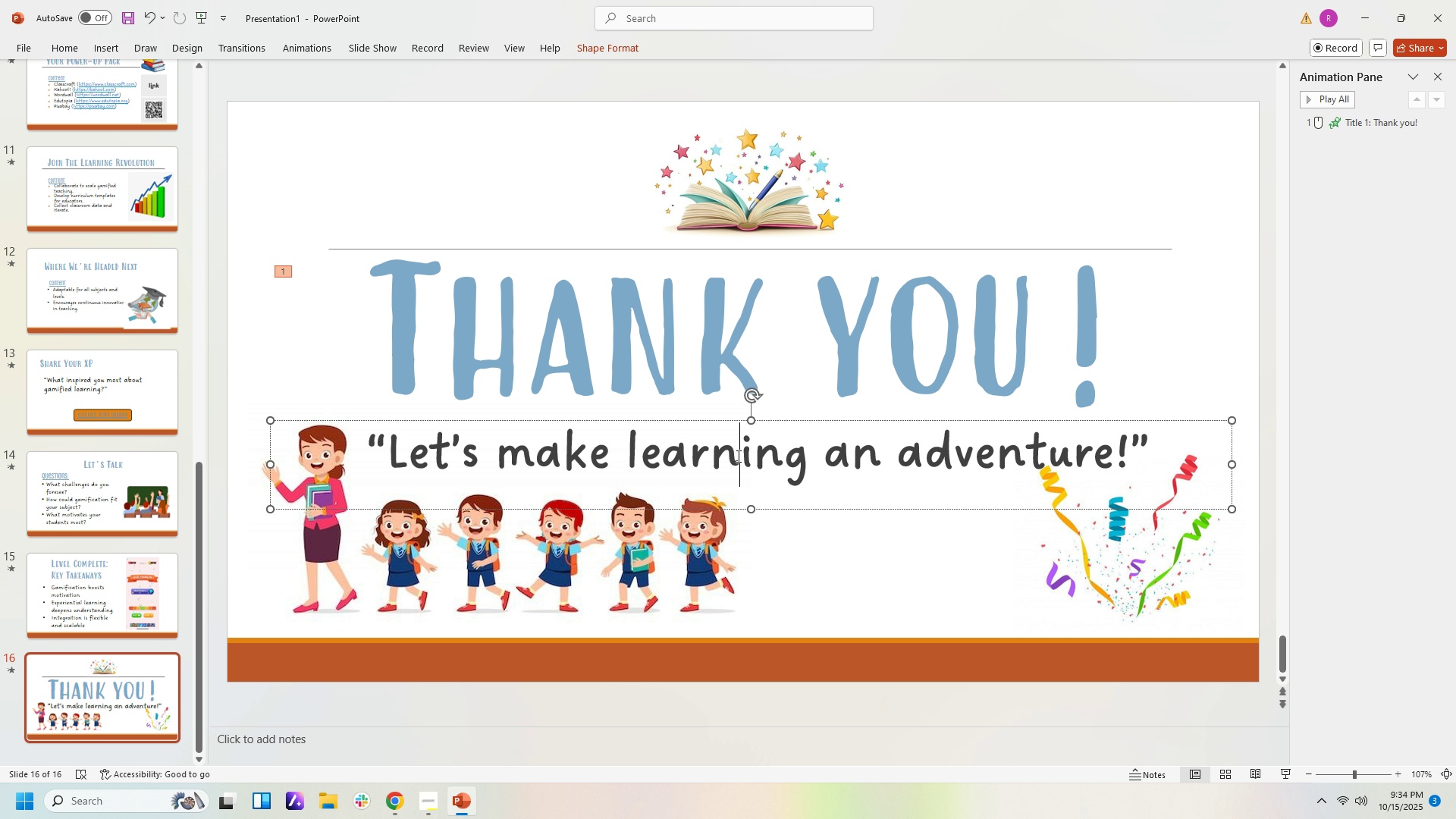 
left_click([737, 456])
 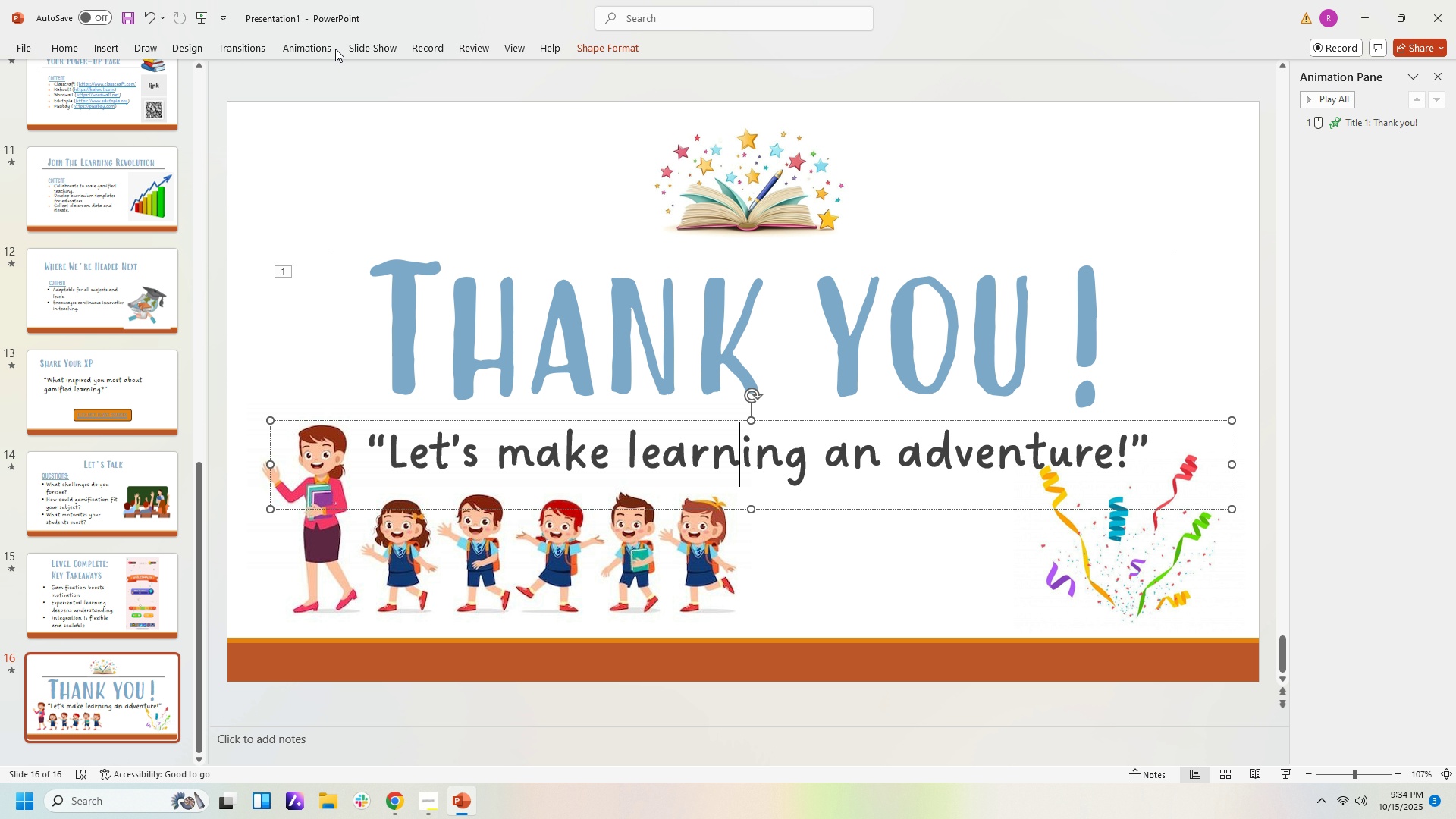 
left_click([320, 49])
 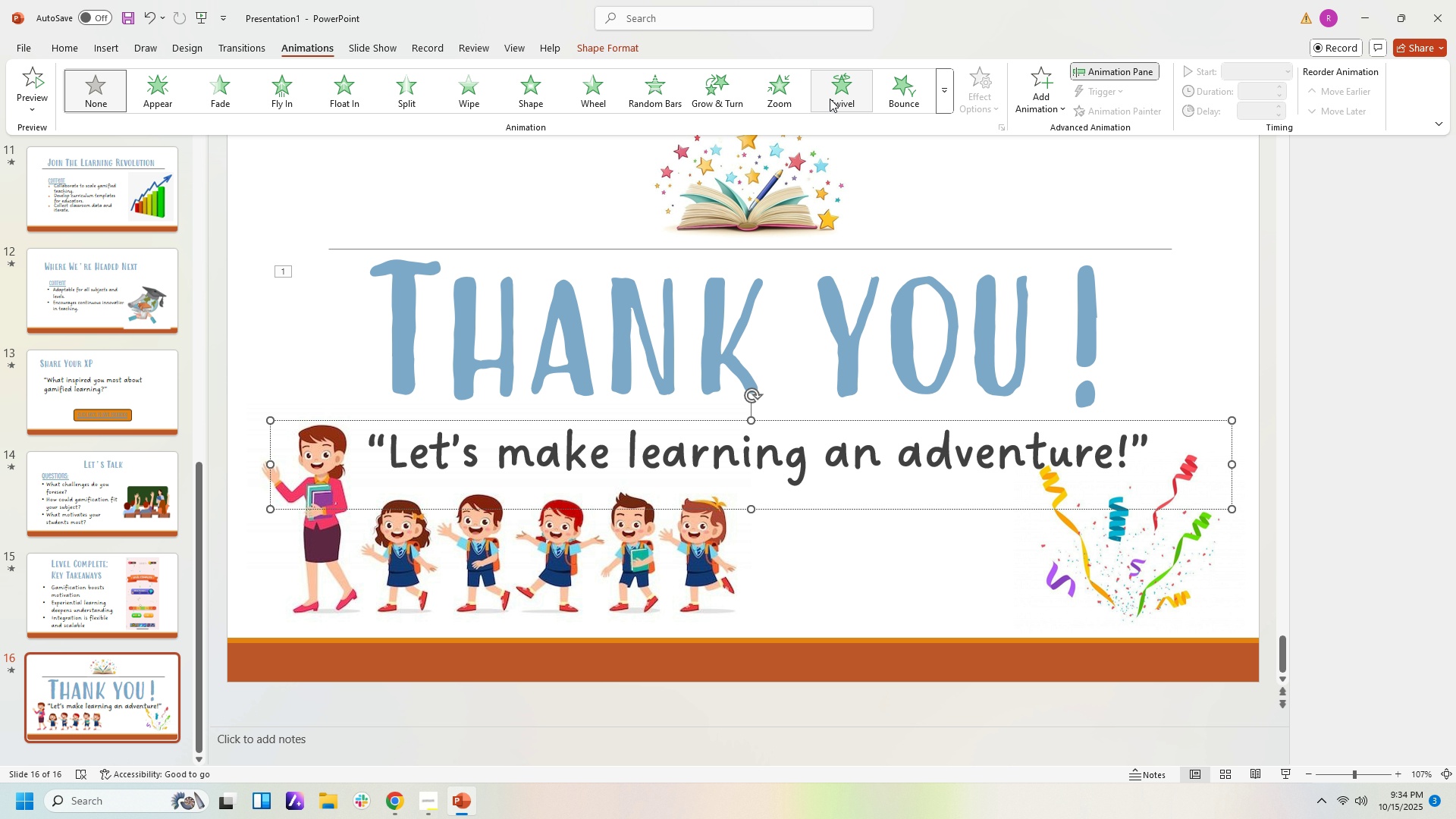 
left_click([830, 99])
 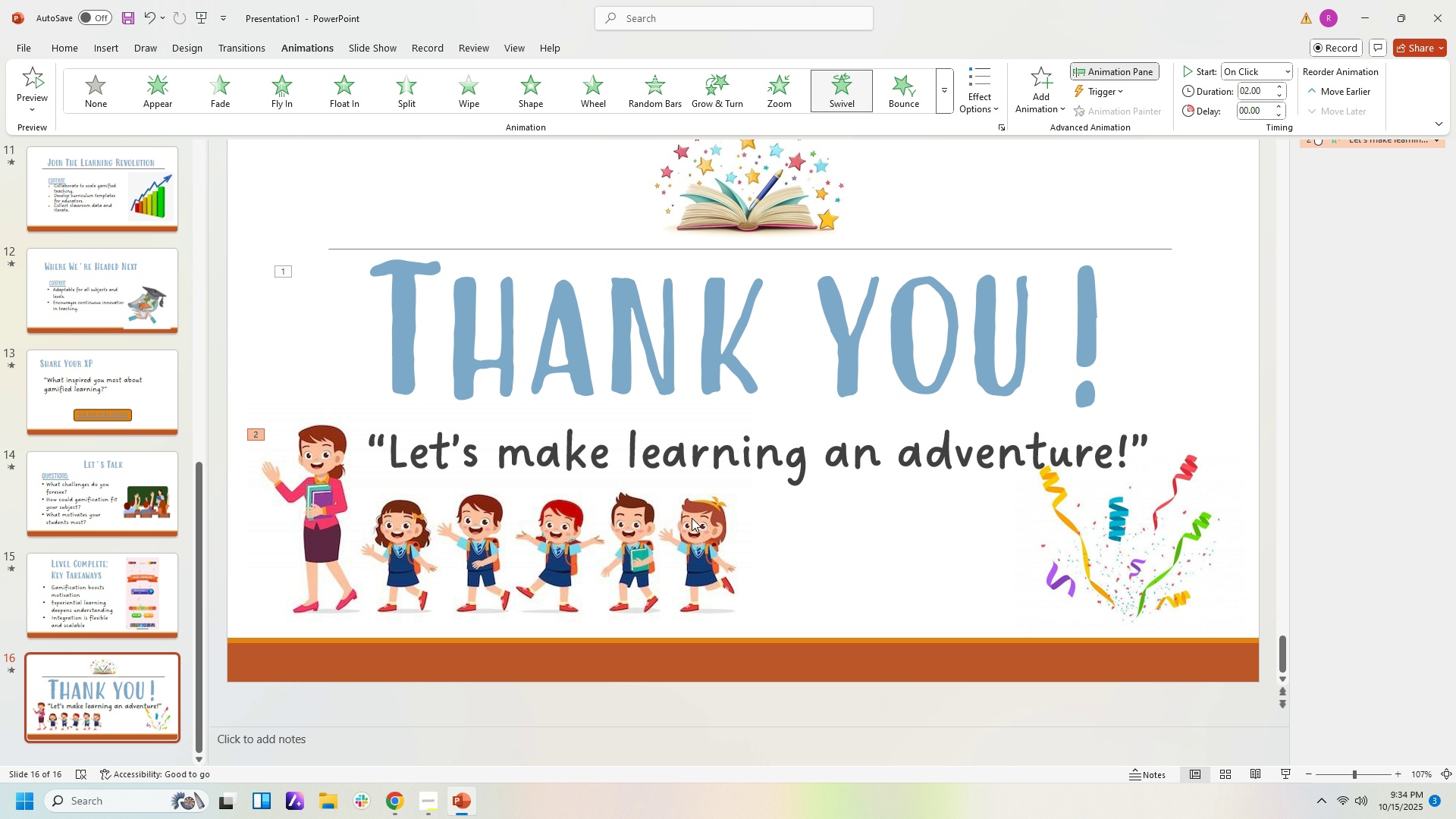 
left_click([692, 518])
 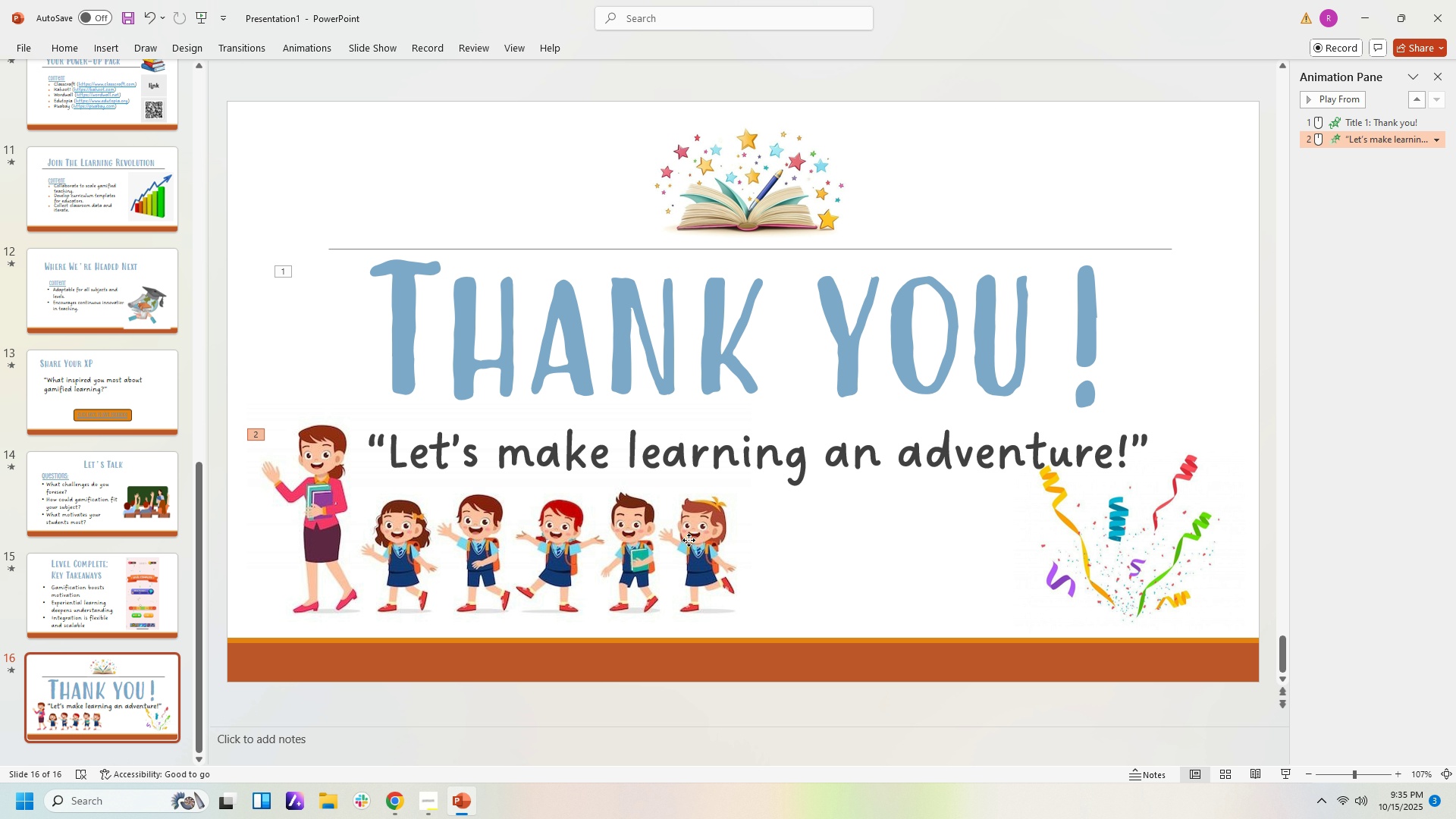 
left_click([689, 540])
 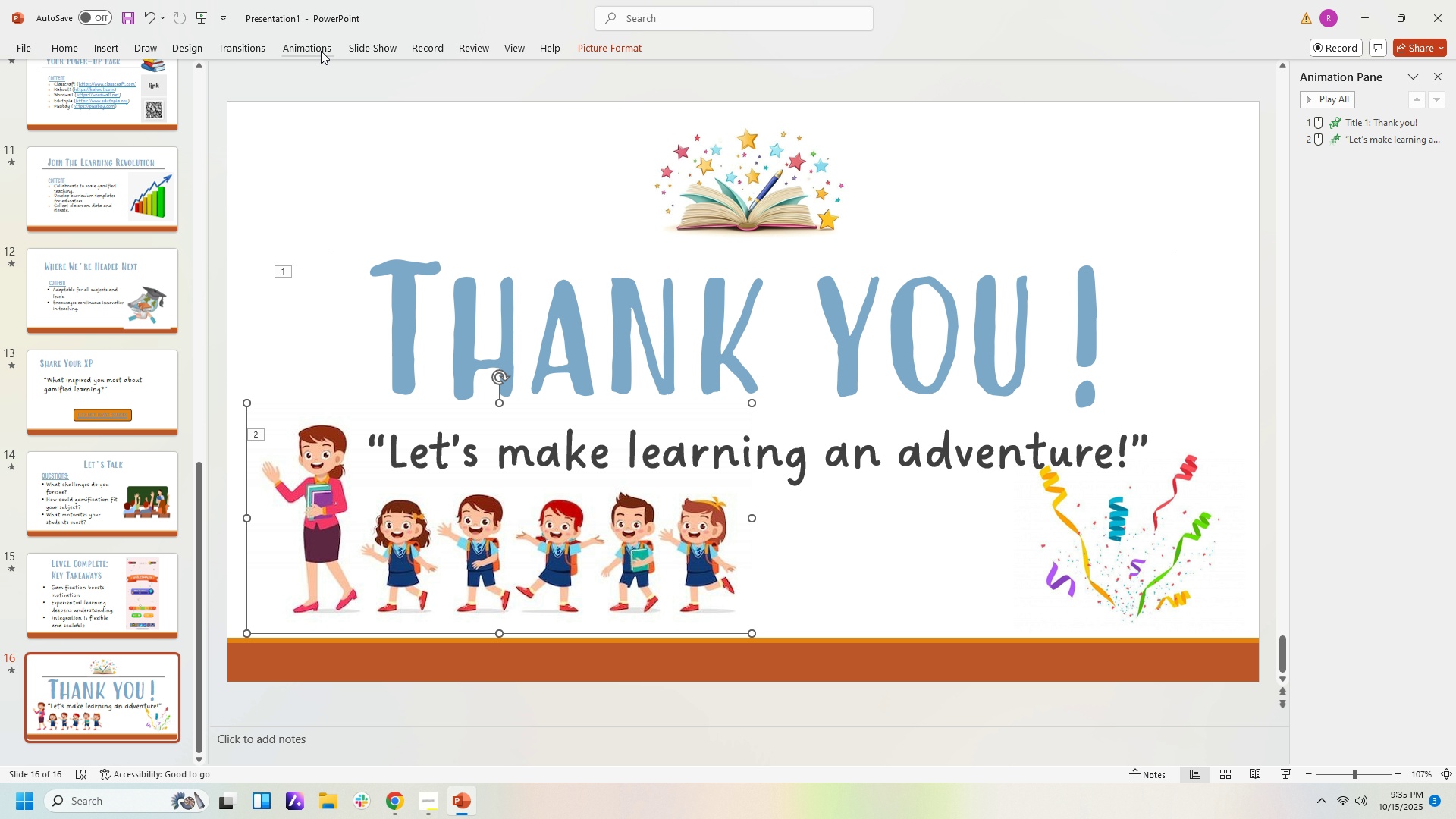 
left_click([309, 48])
 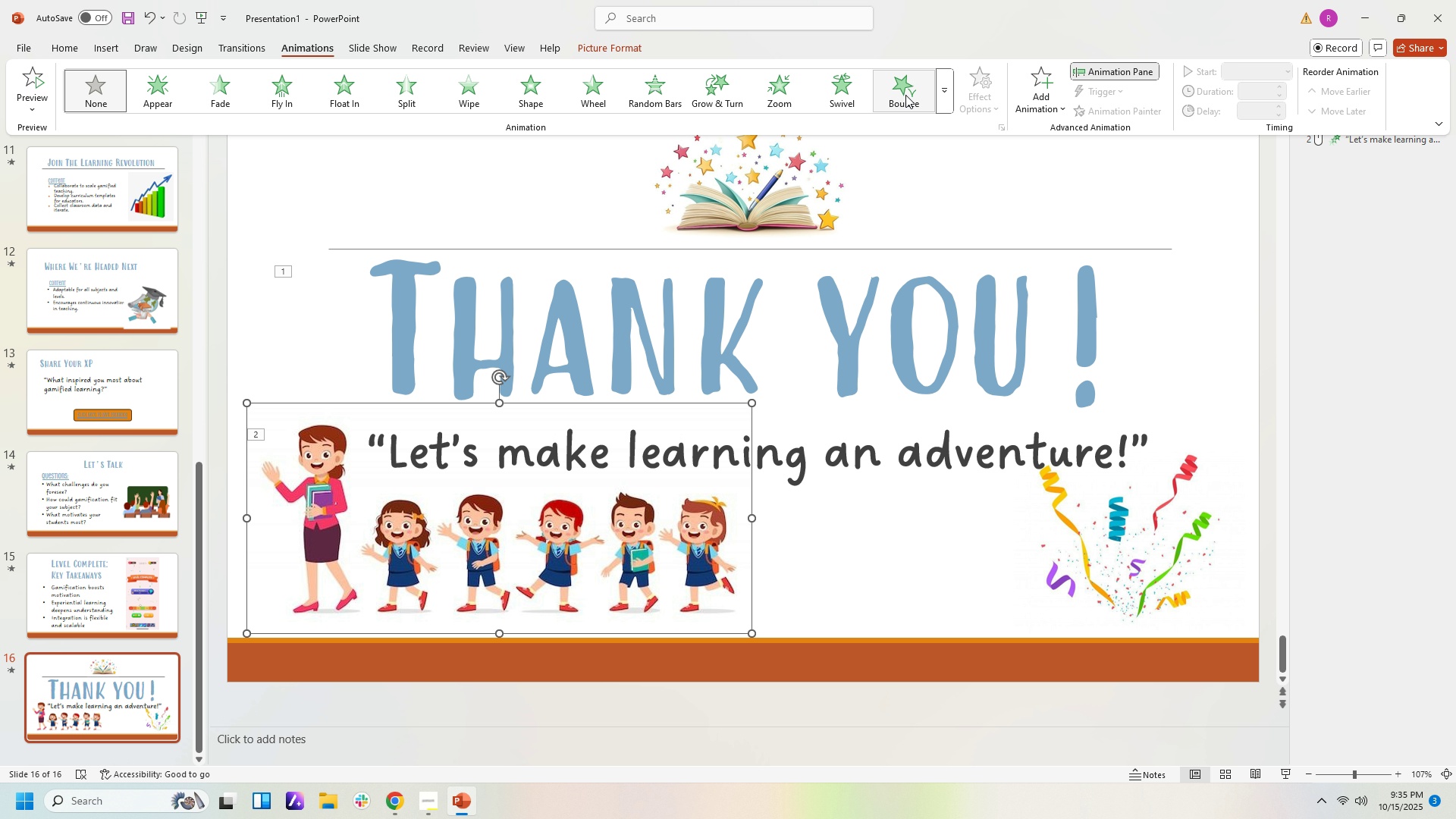 
left_click([905, 95])
 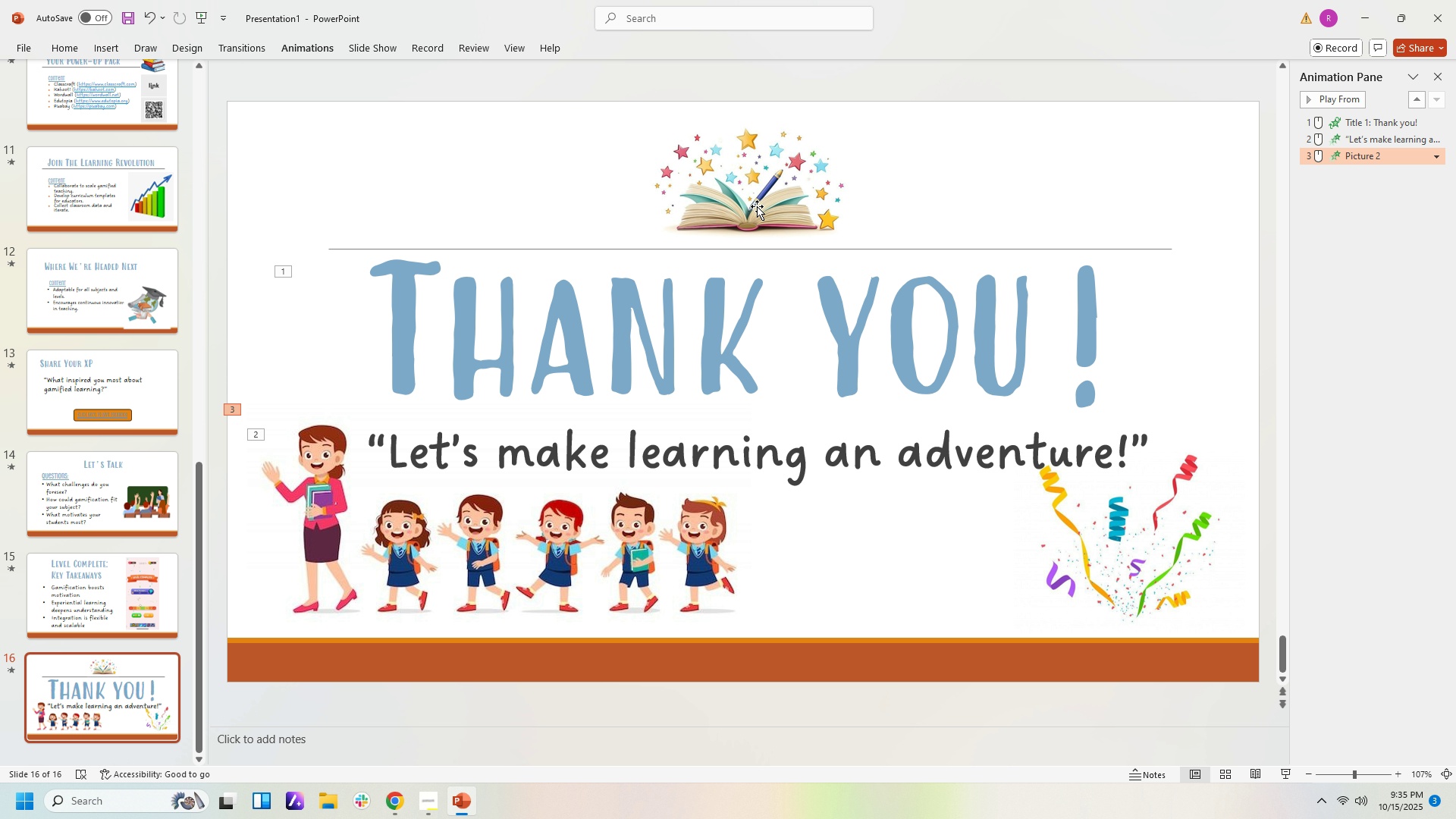 
double_click([757, 206])
 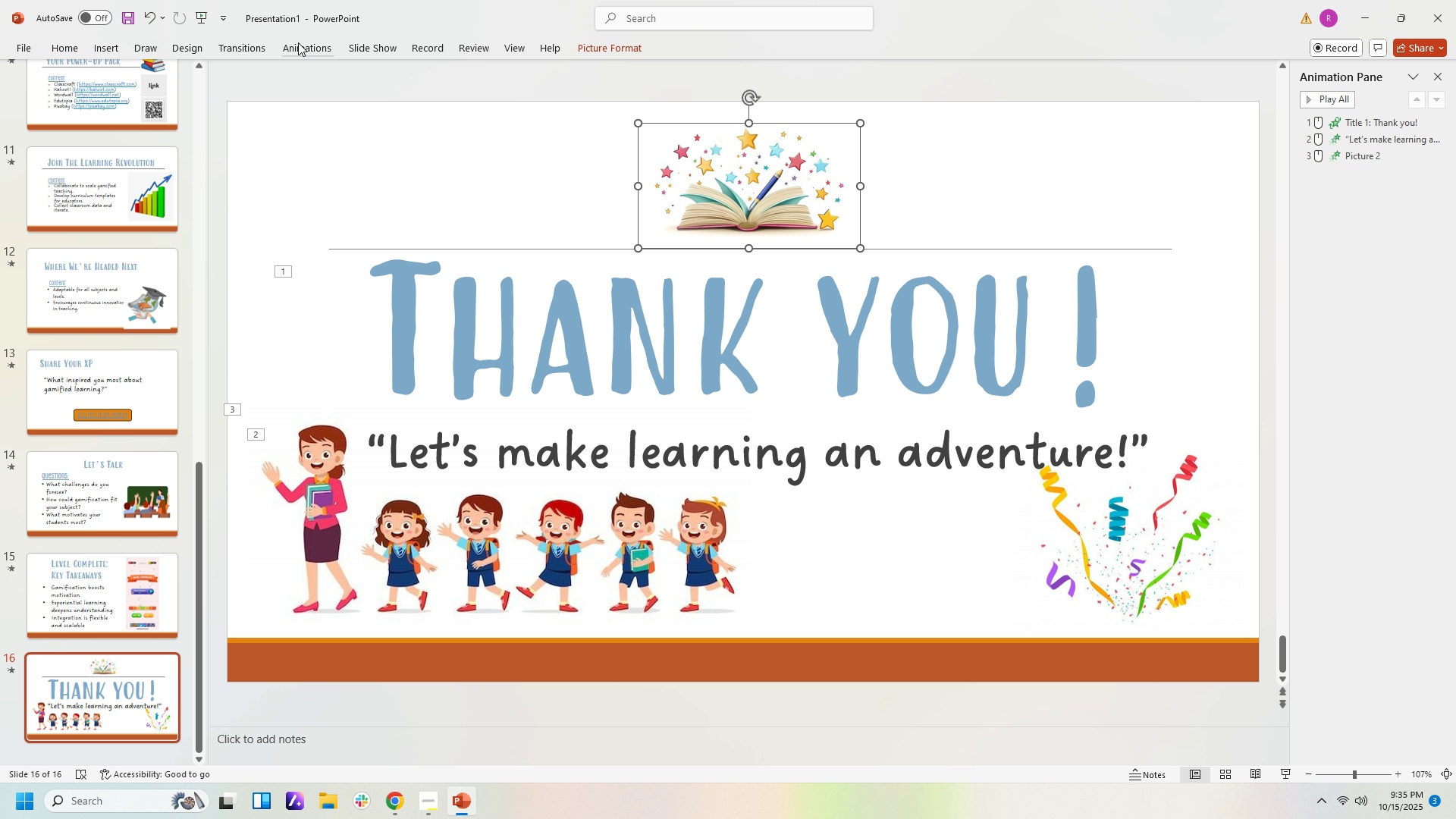 
left_click([298, 42])
 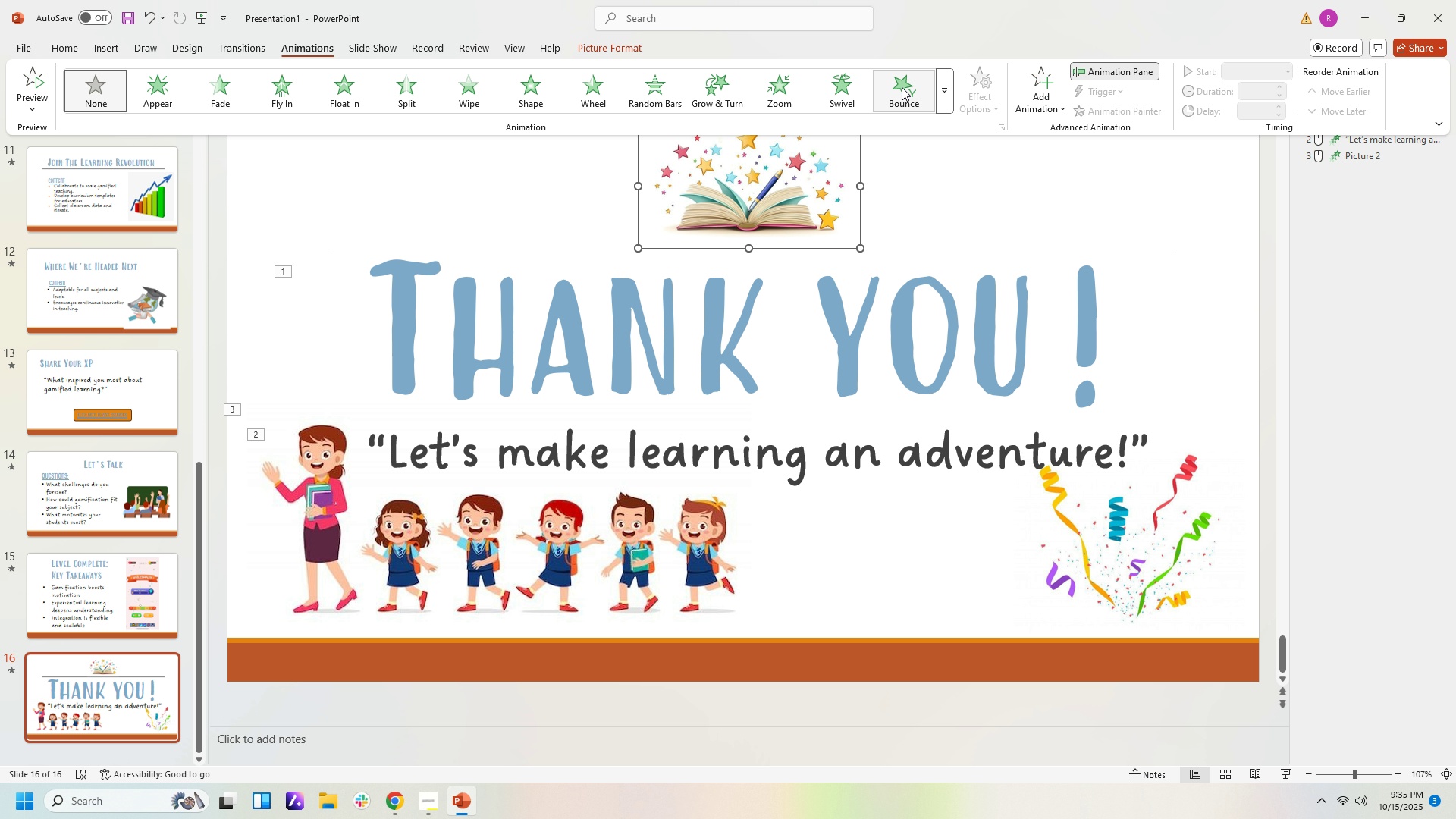 
left_click([902, 87])
 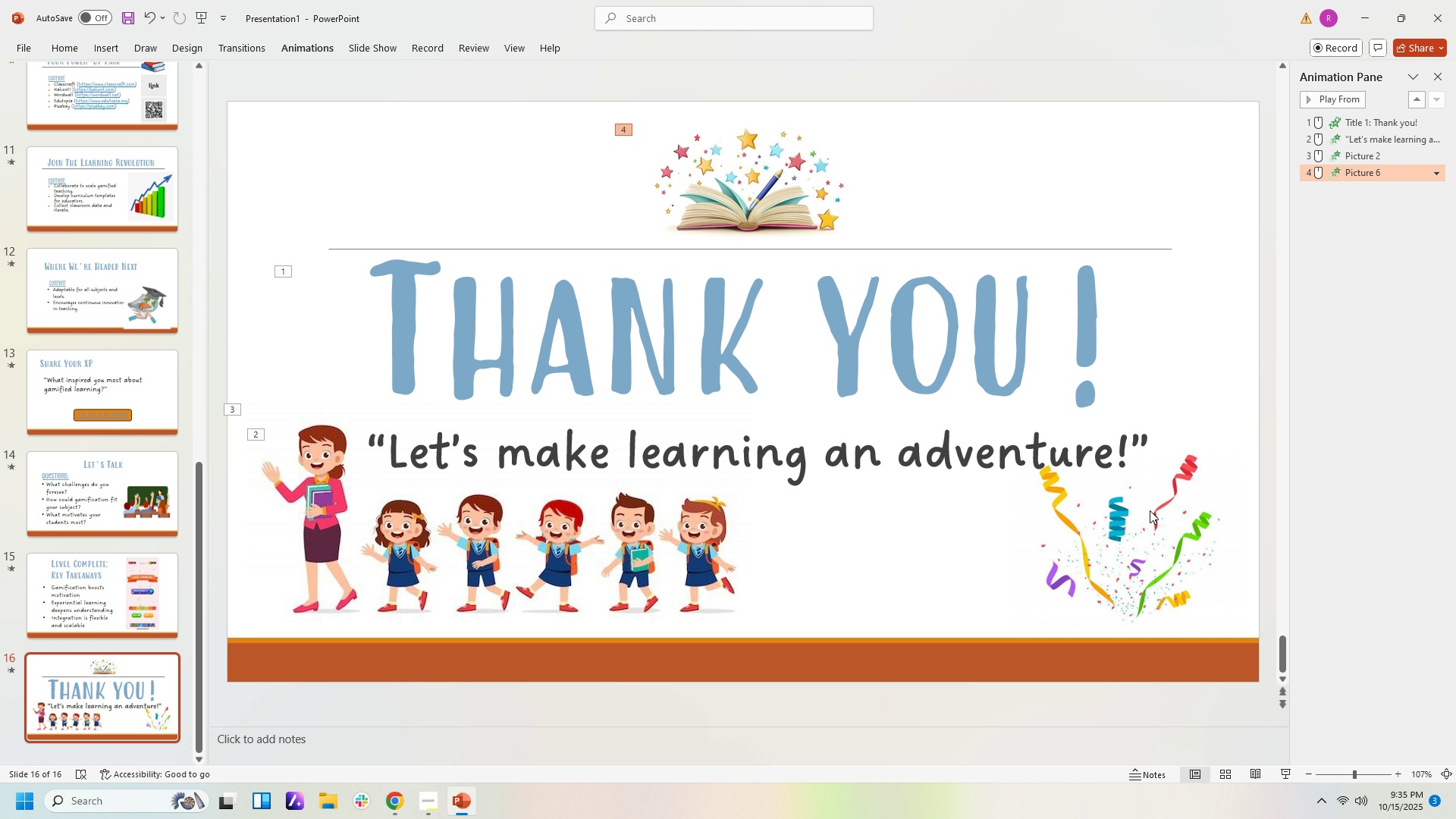 
double_click([1150, 510])
 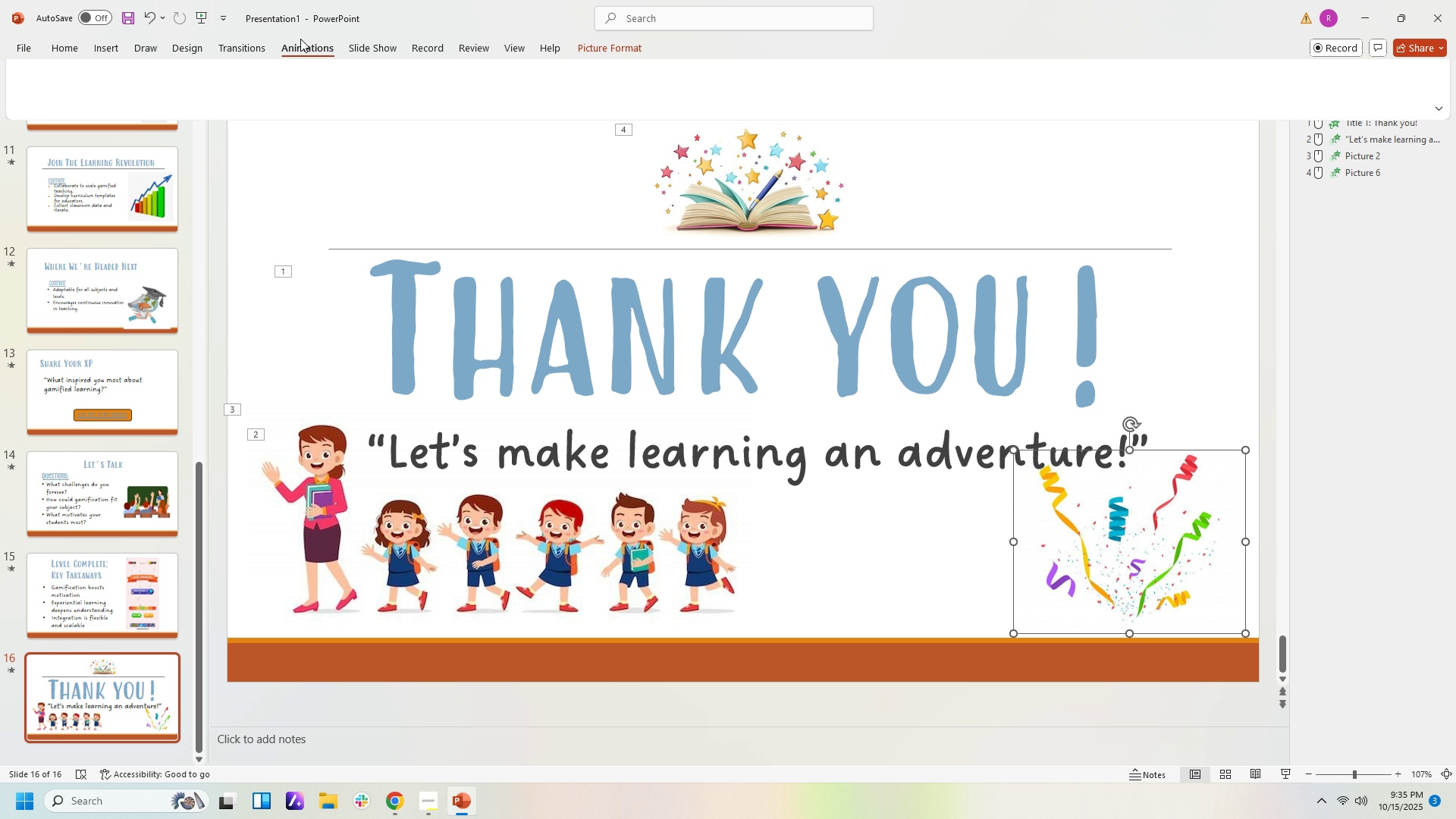 
double_click([303, 46])
 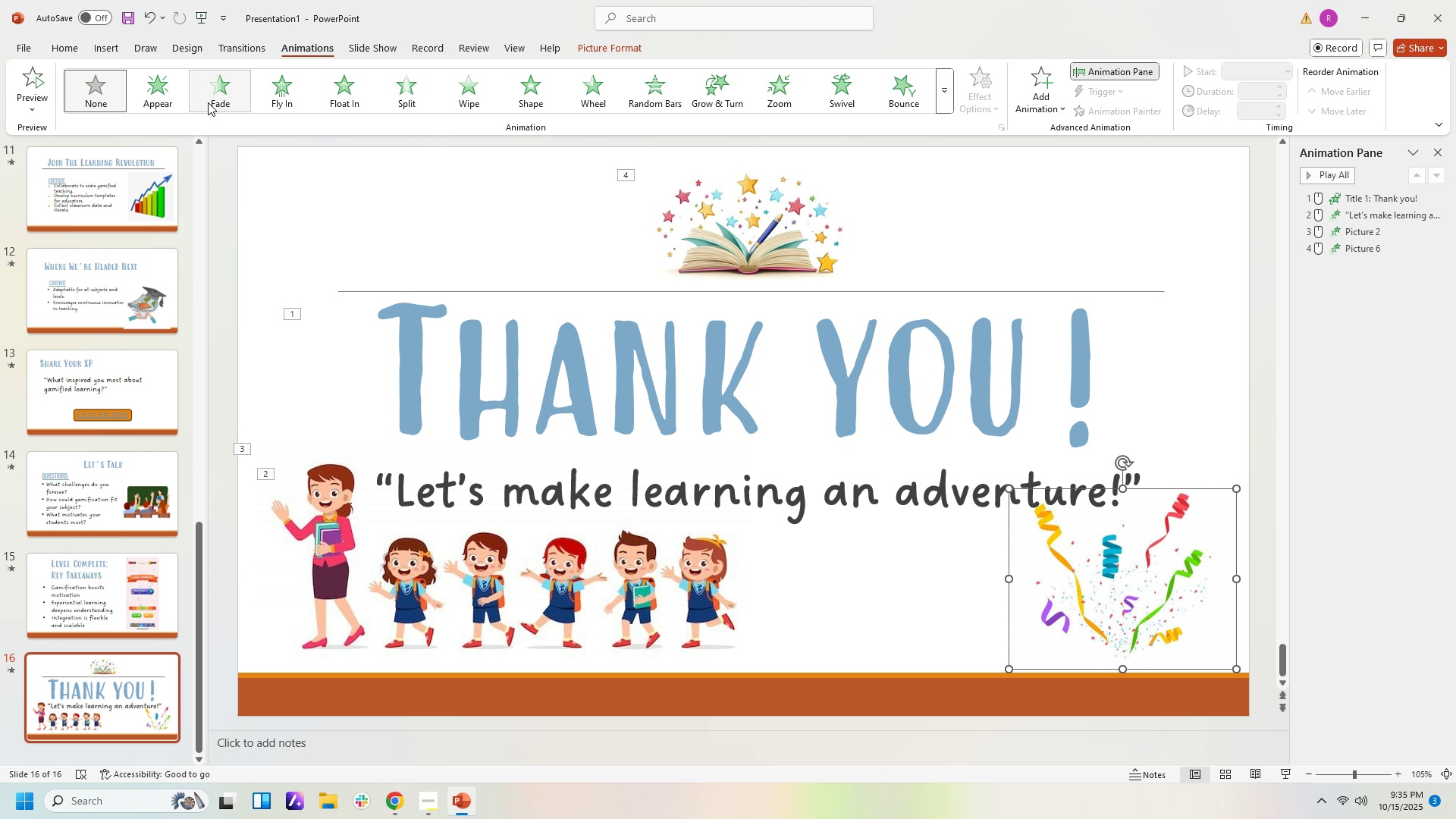 
left_click([155, 83])
 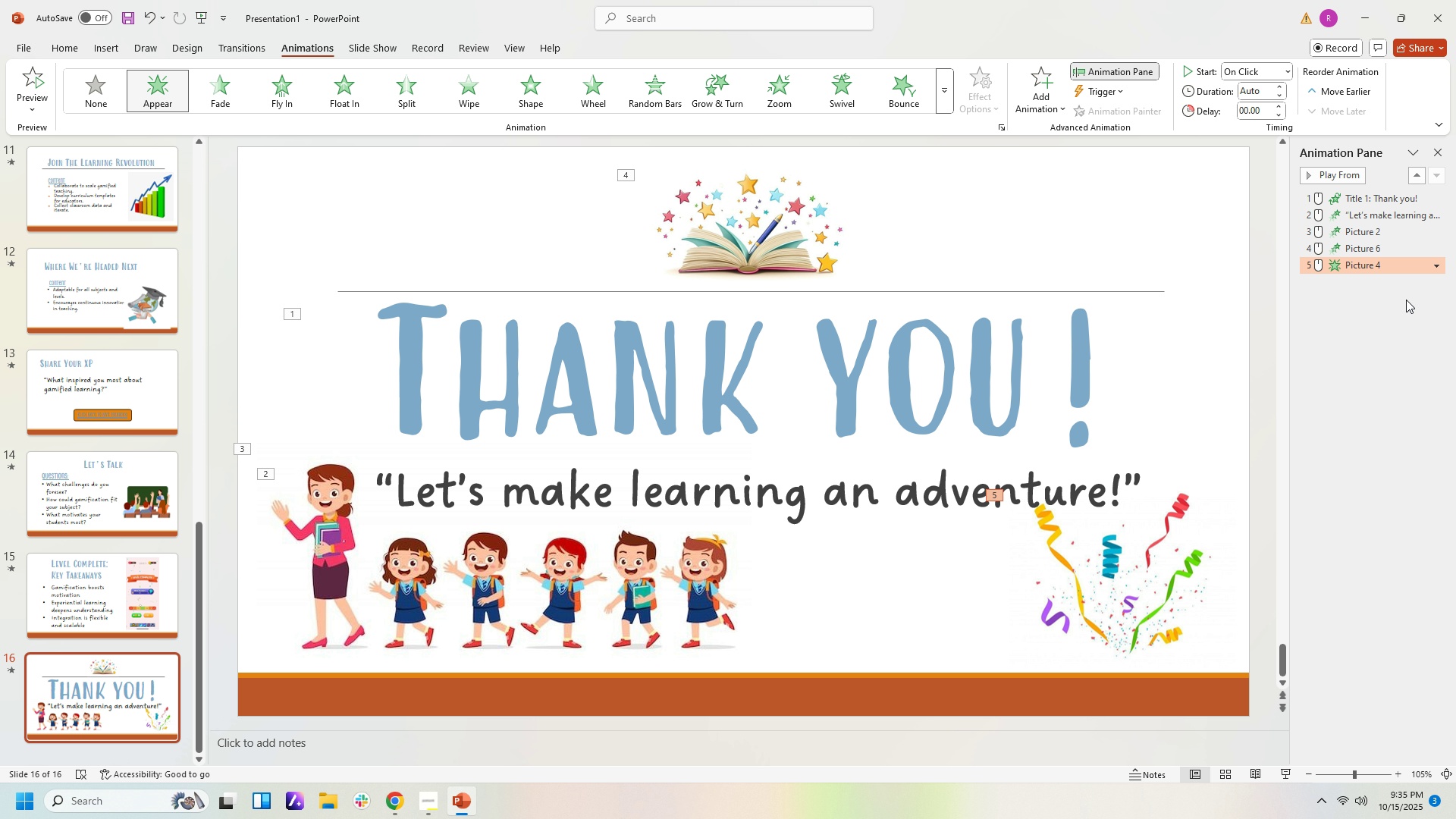 
left_click([1405, 300])
 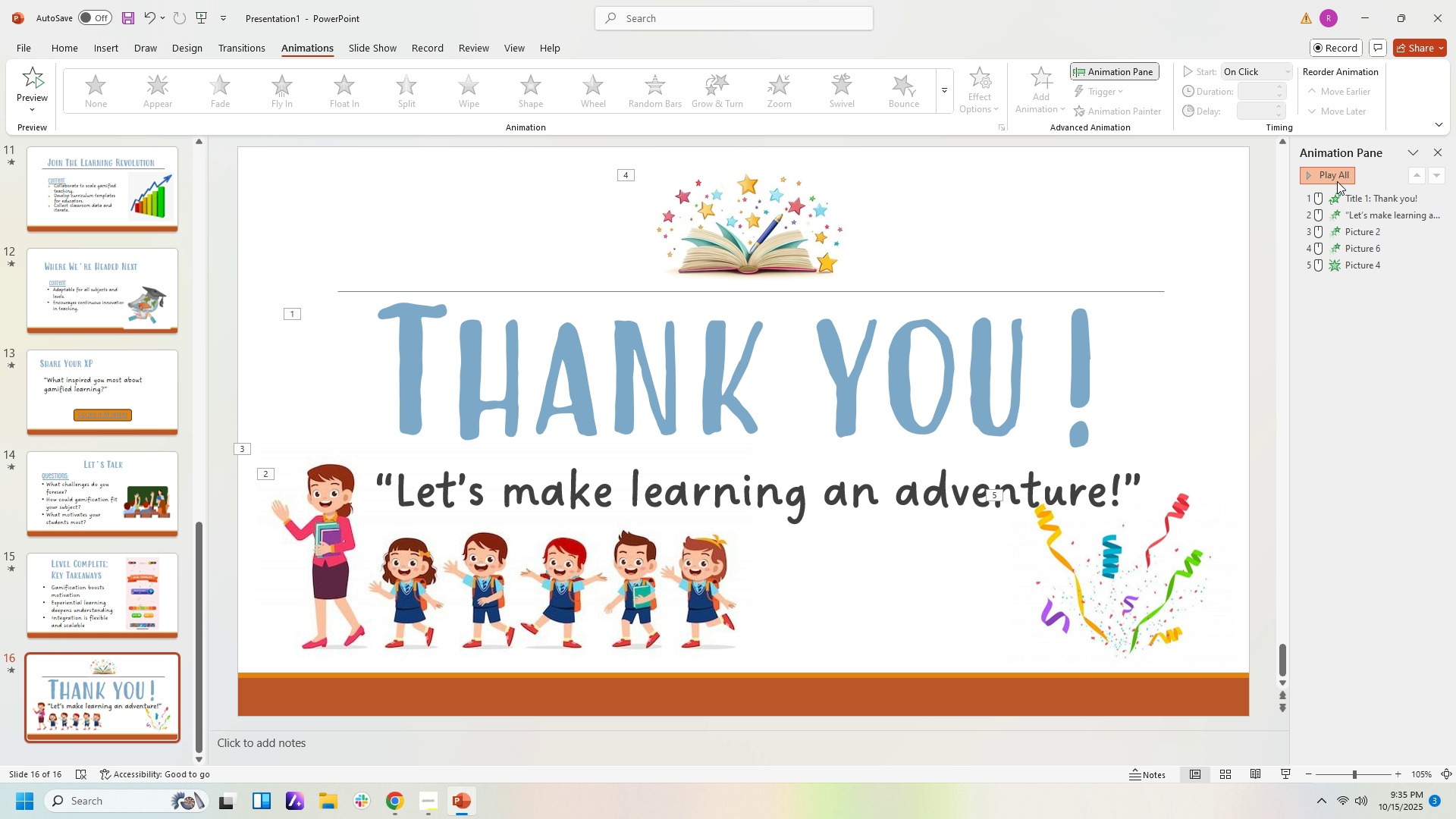 
left_click([1337, 181])
 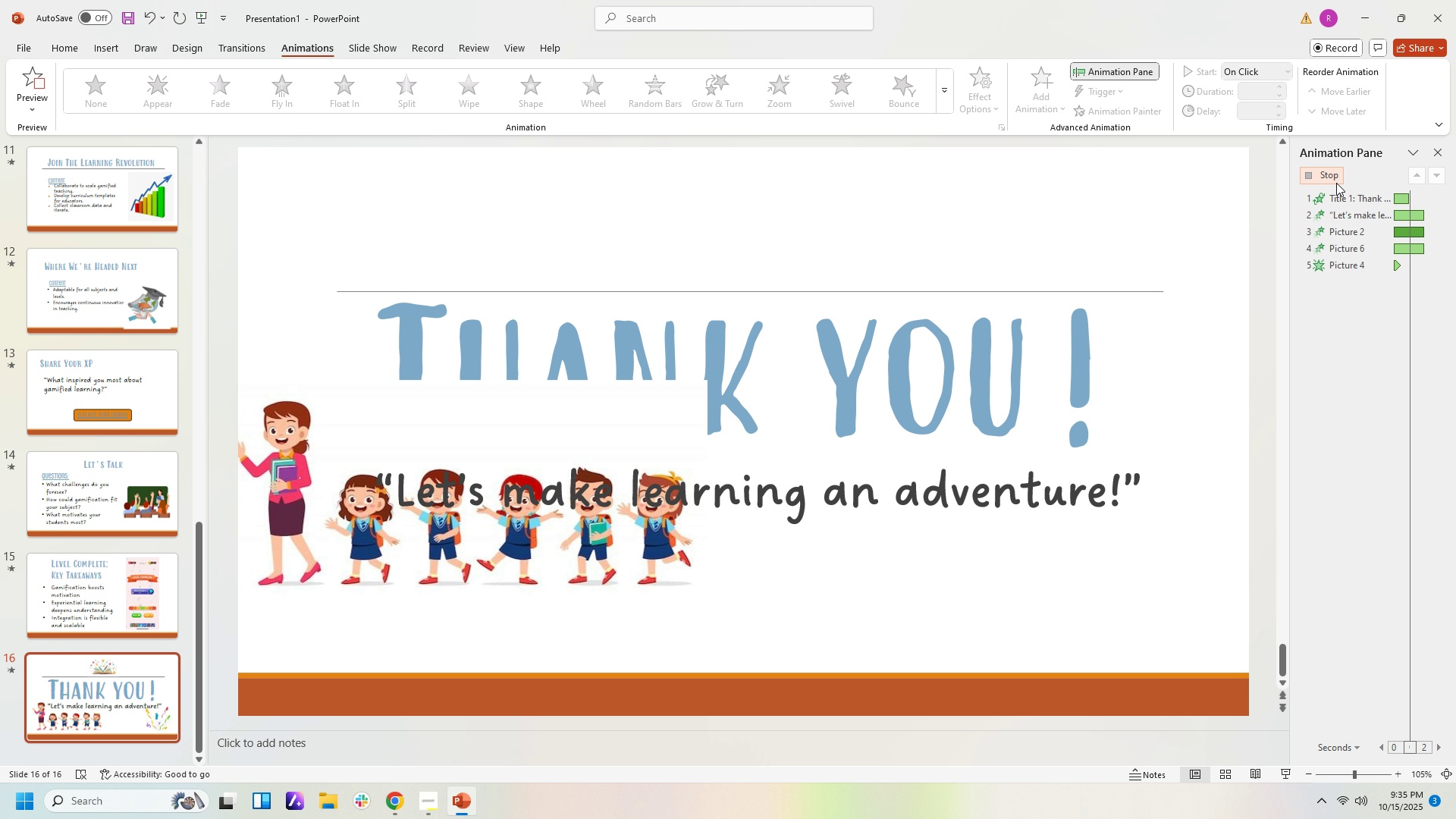 
wait(9.15)
 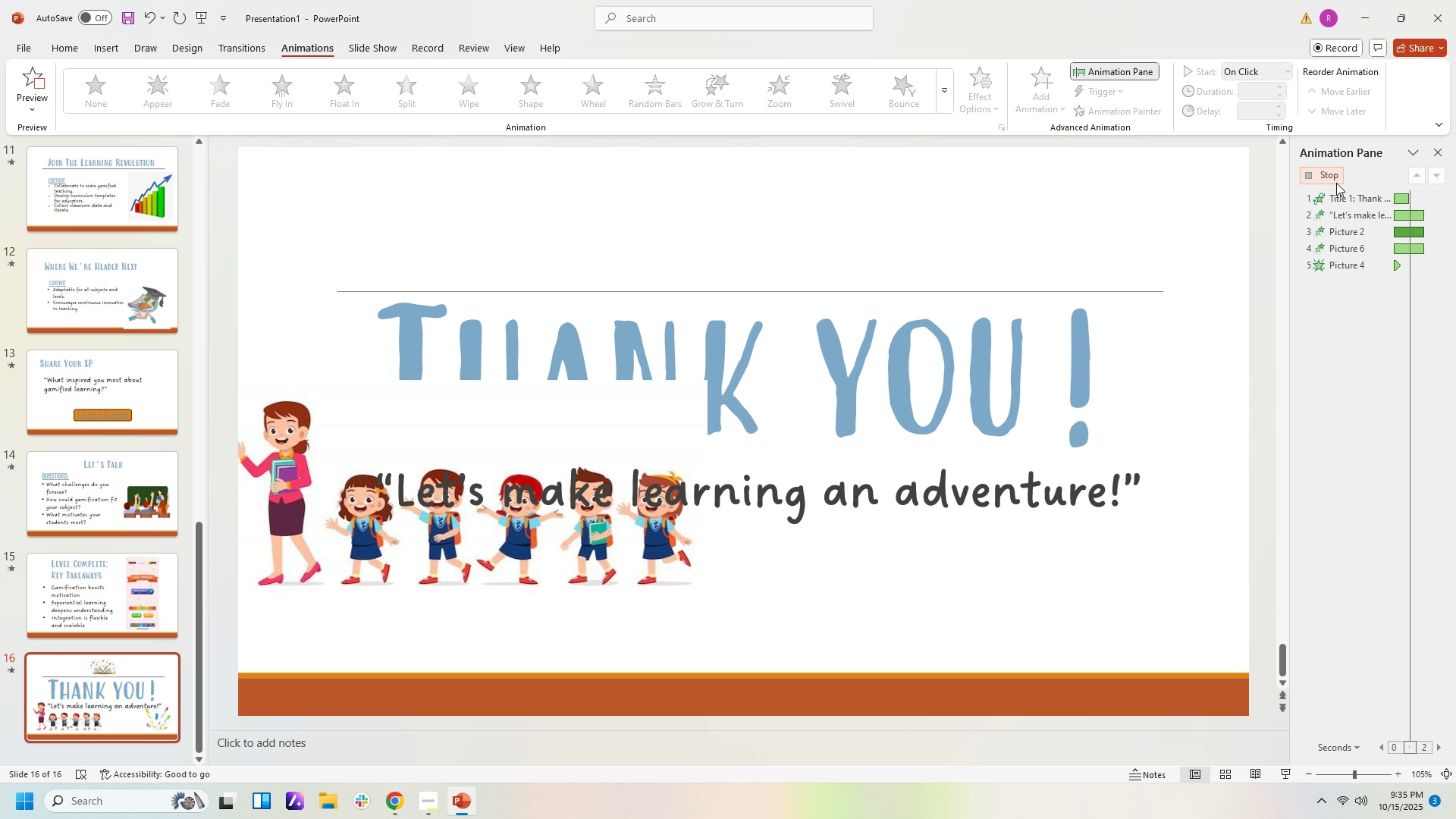 
left_click([576, 560])
 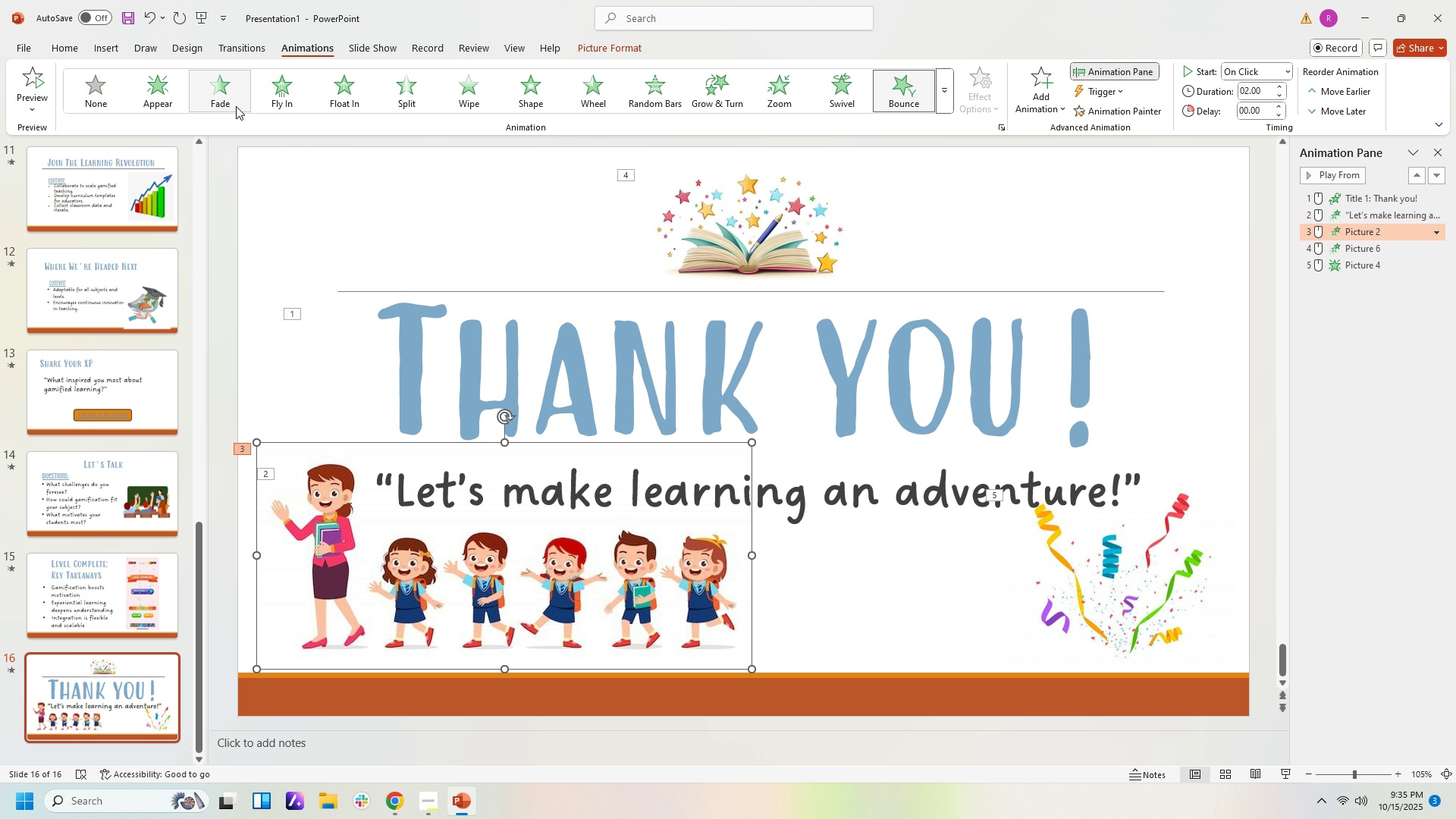 
left_click([236, 106])
 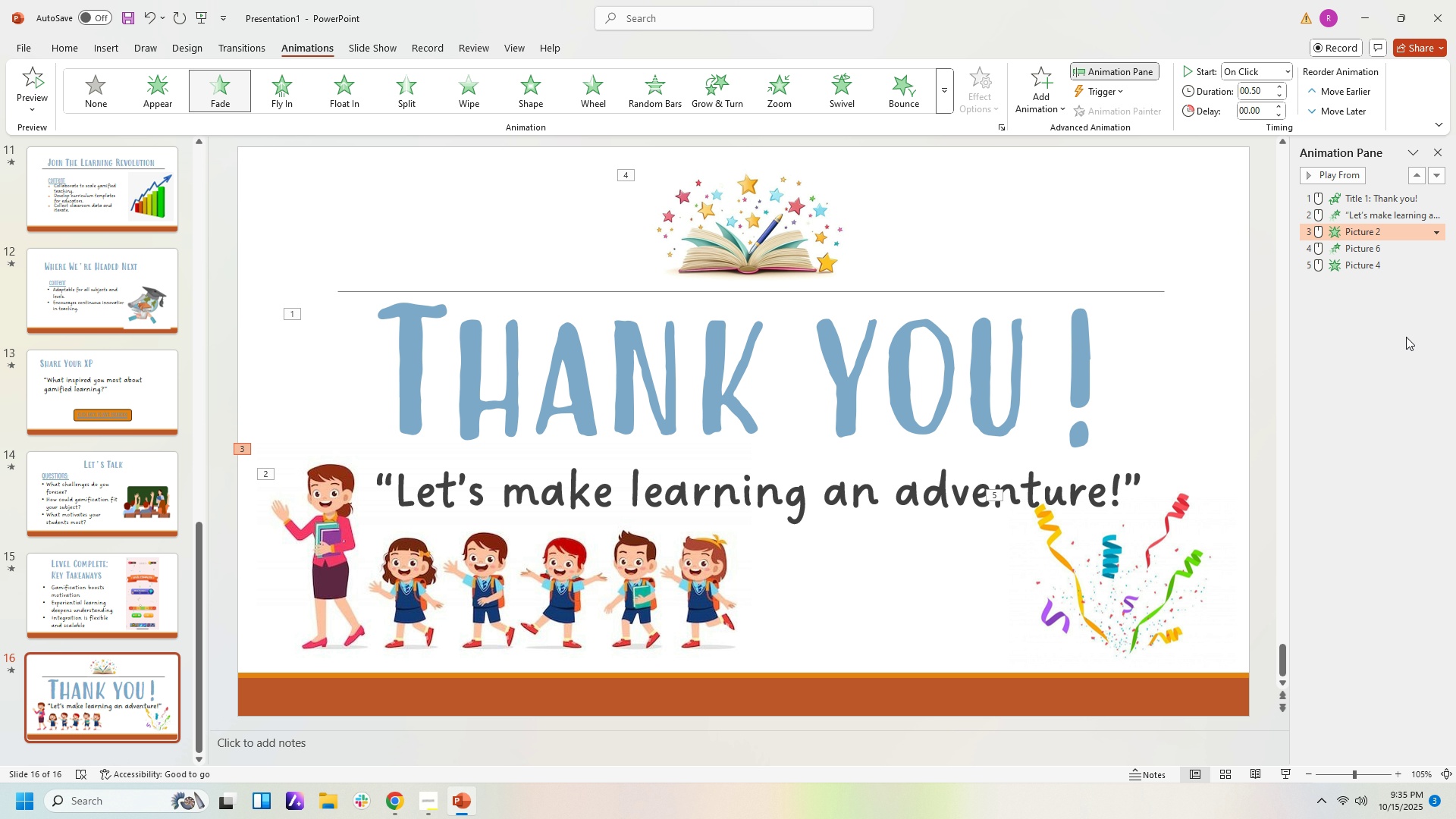 
left_click([1404, 337])
 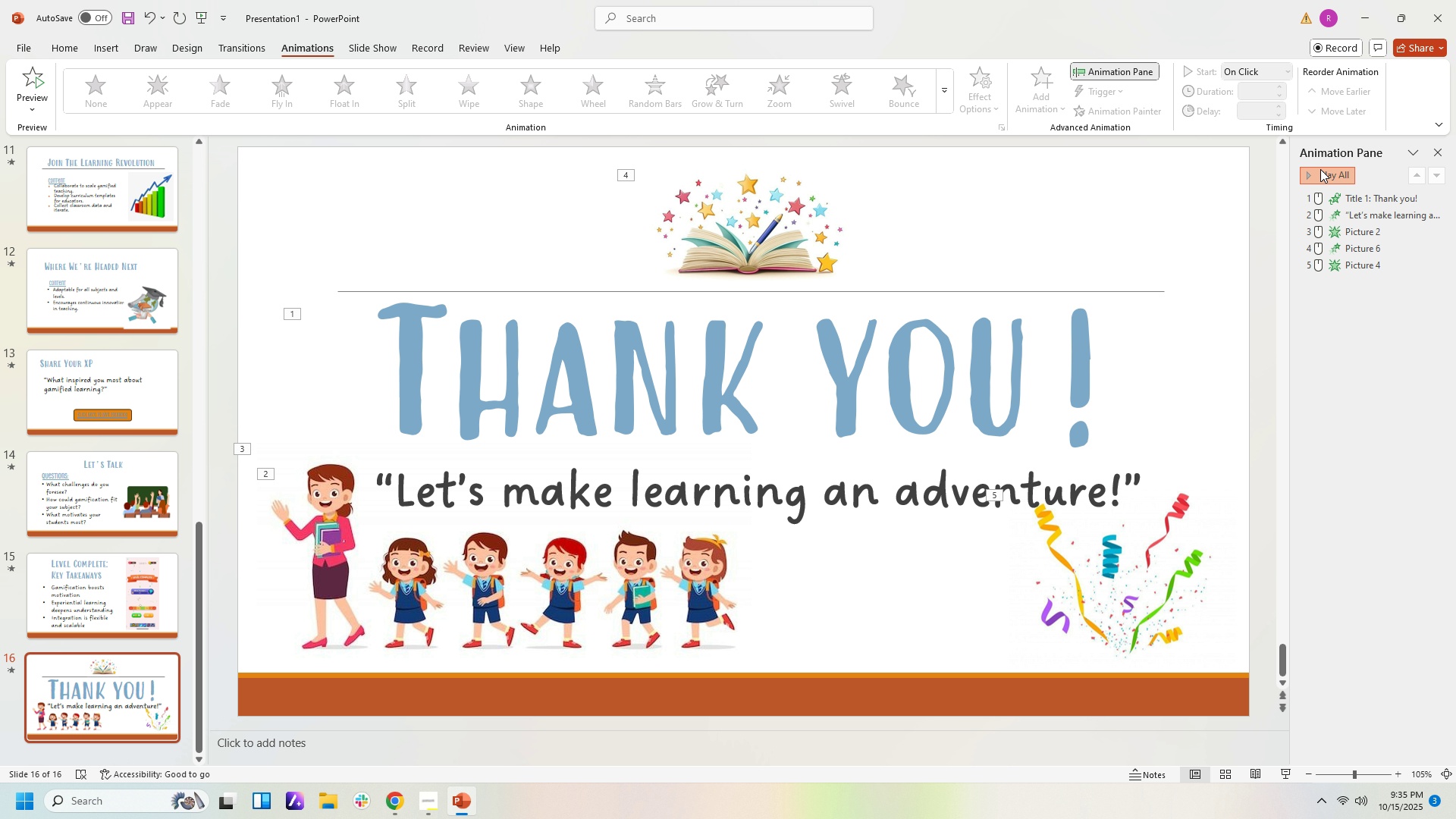 
left_click([1320, 169])
 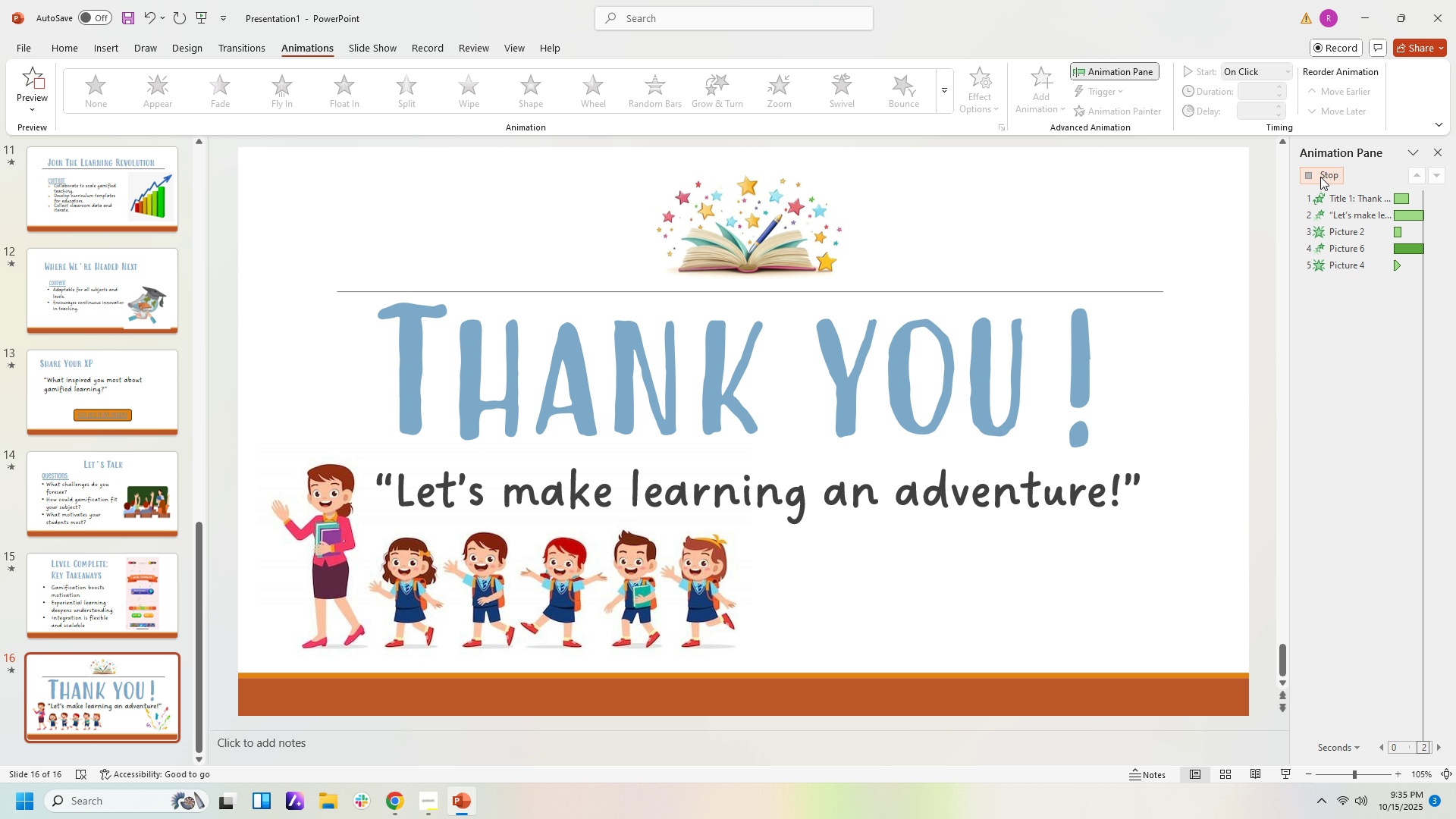 
wait(7.34)
 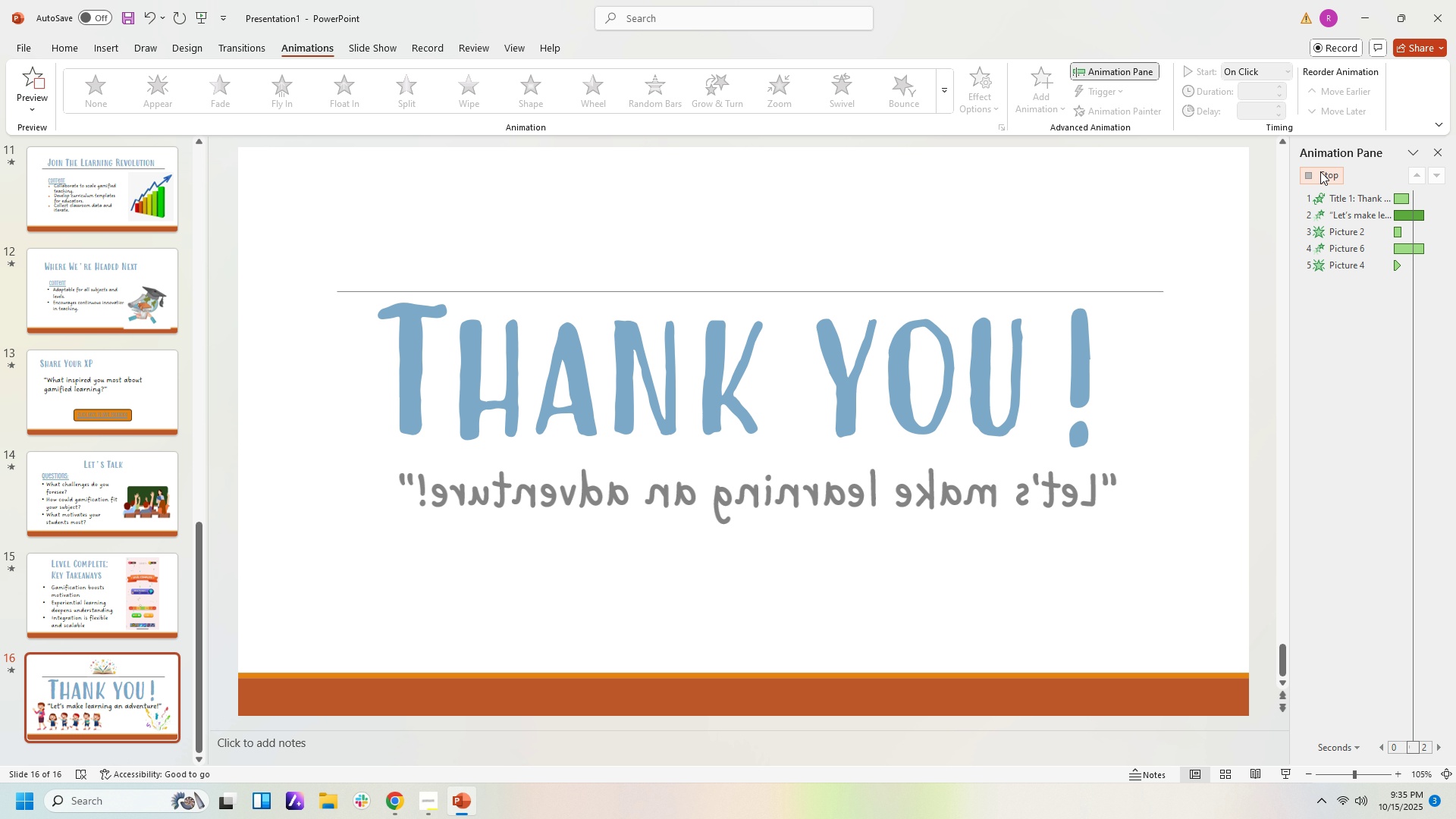 
left_click([1233, 318])
 